 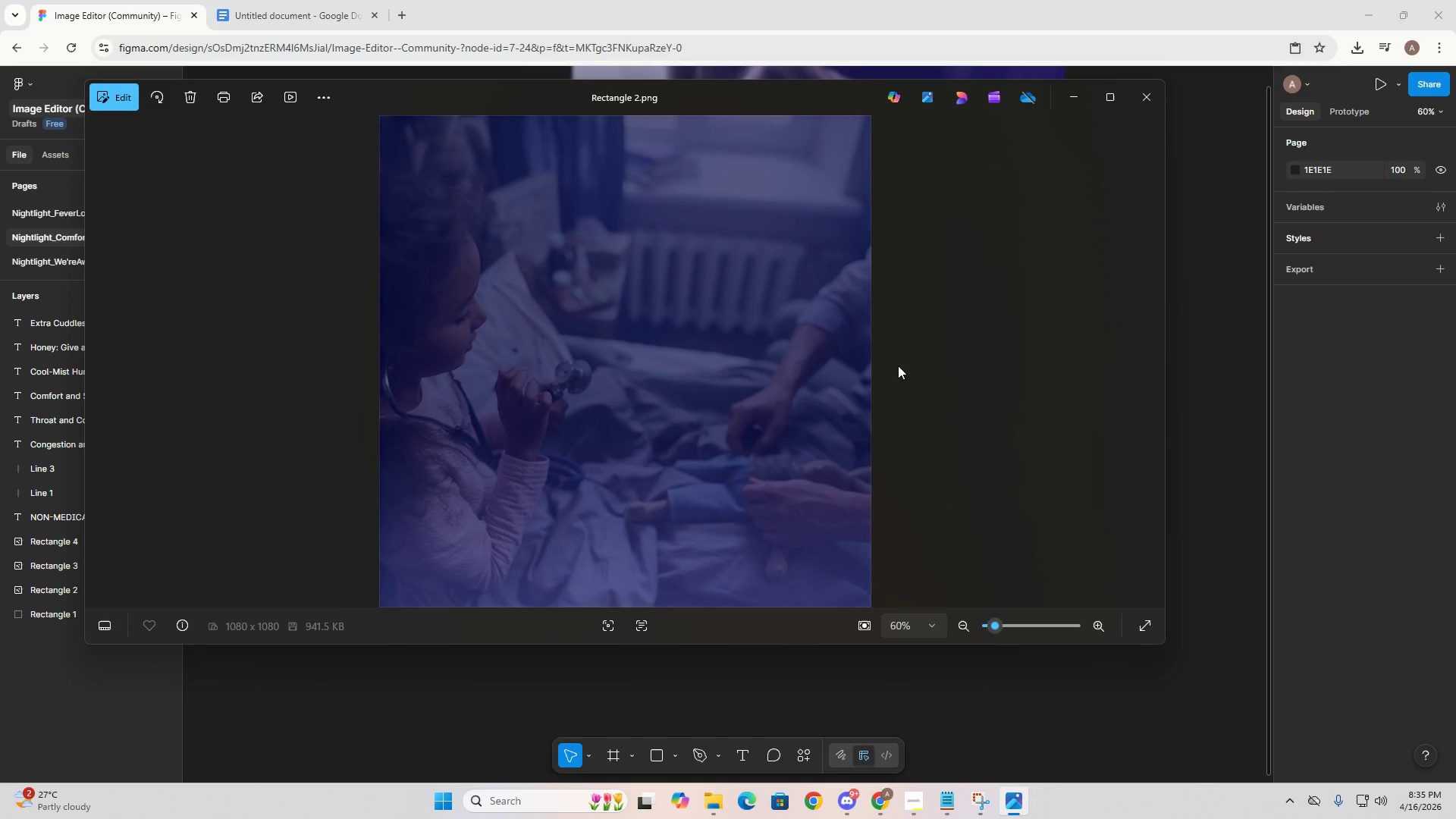 
hold_key(key=ControlLeft, duration=0.61)
scroll: coordinate [767, 364], scroll_direction: down, amount: 11.0
 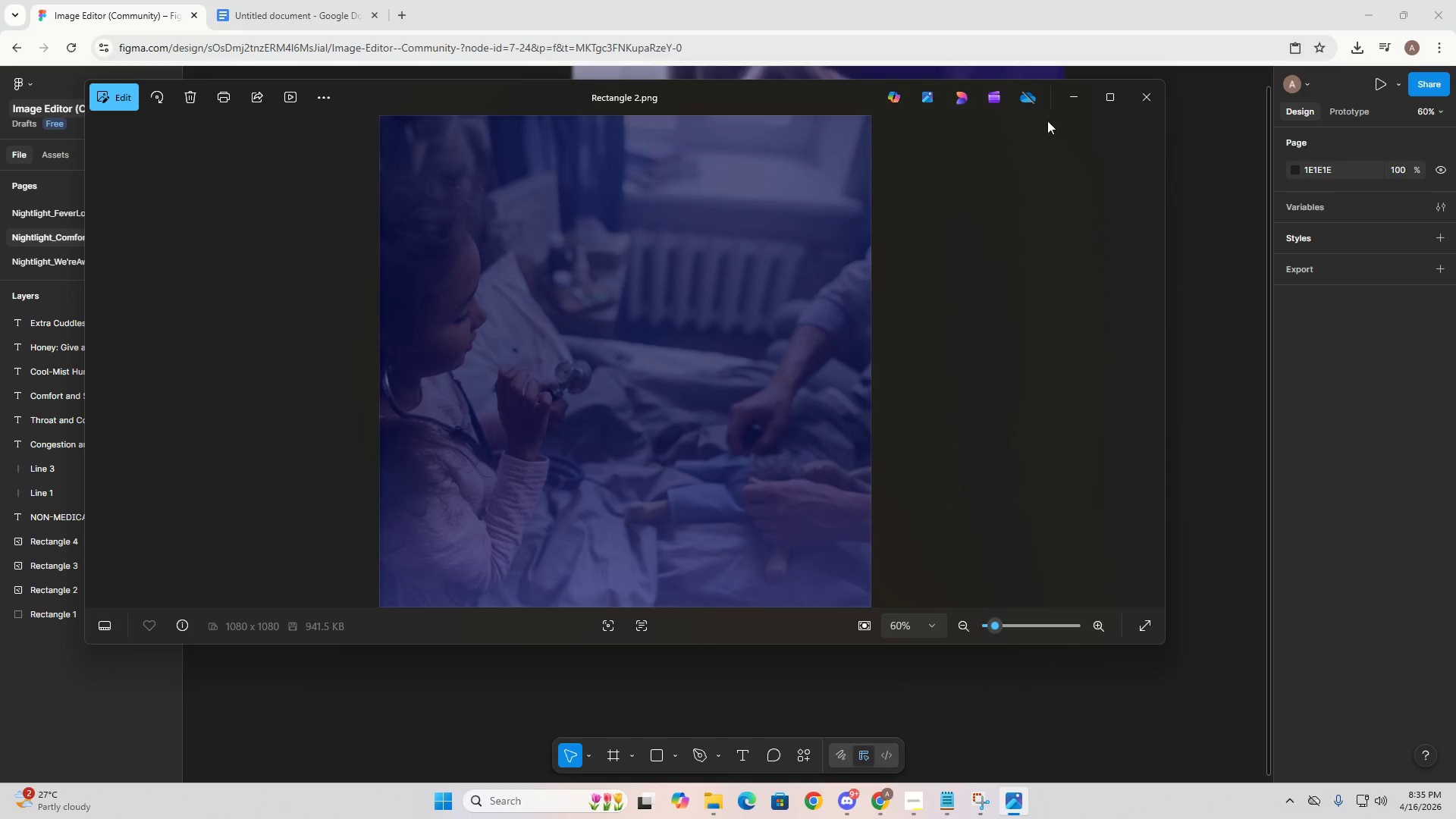 
mouse_move([1040, 114])
 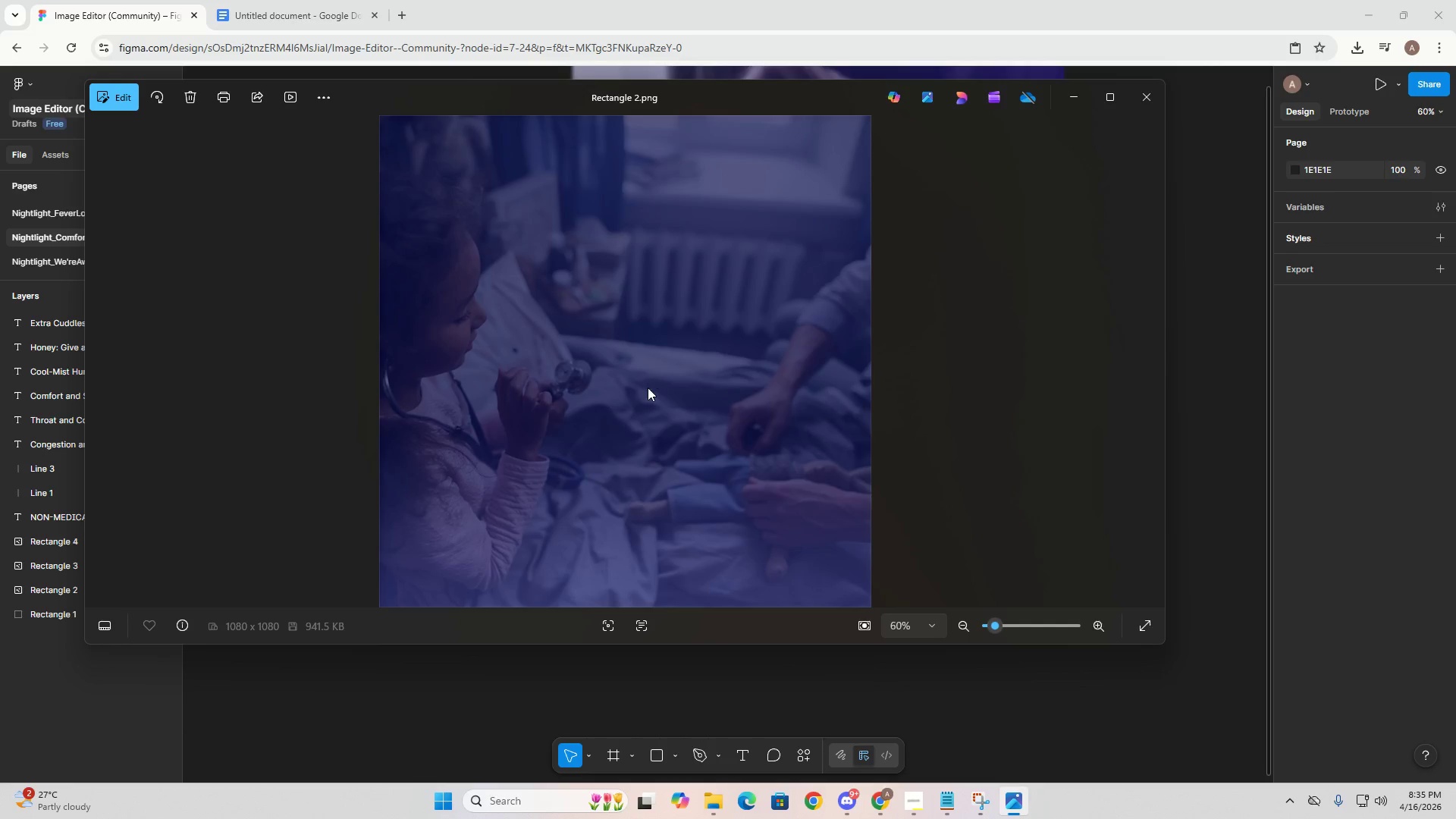 
scroll: coordinate [648, 393], scroll_direction: down, amount: 4.0
 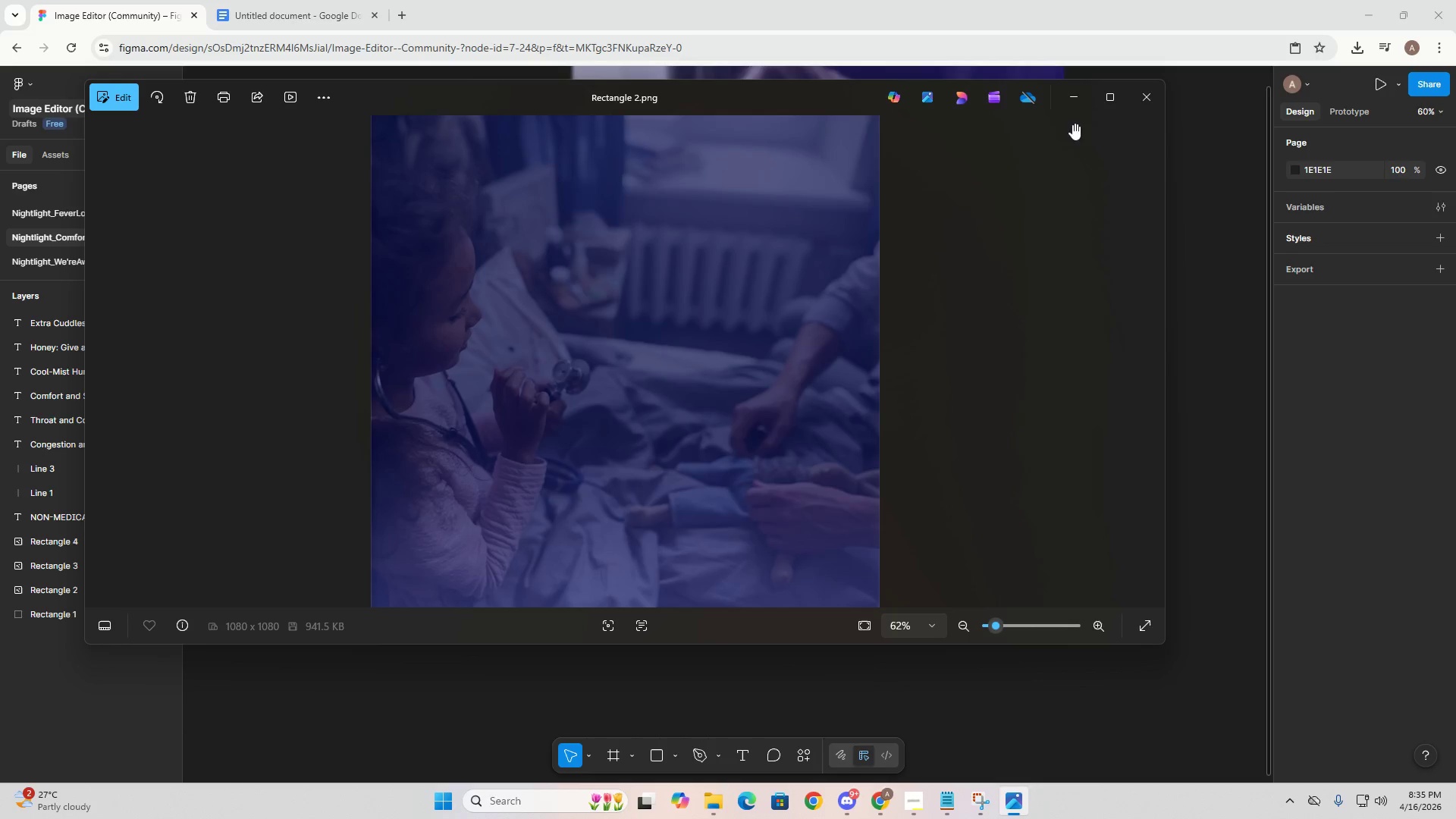 
left_click([1075, 103])
 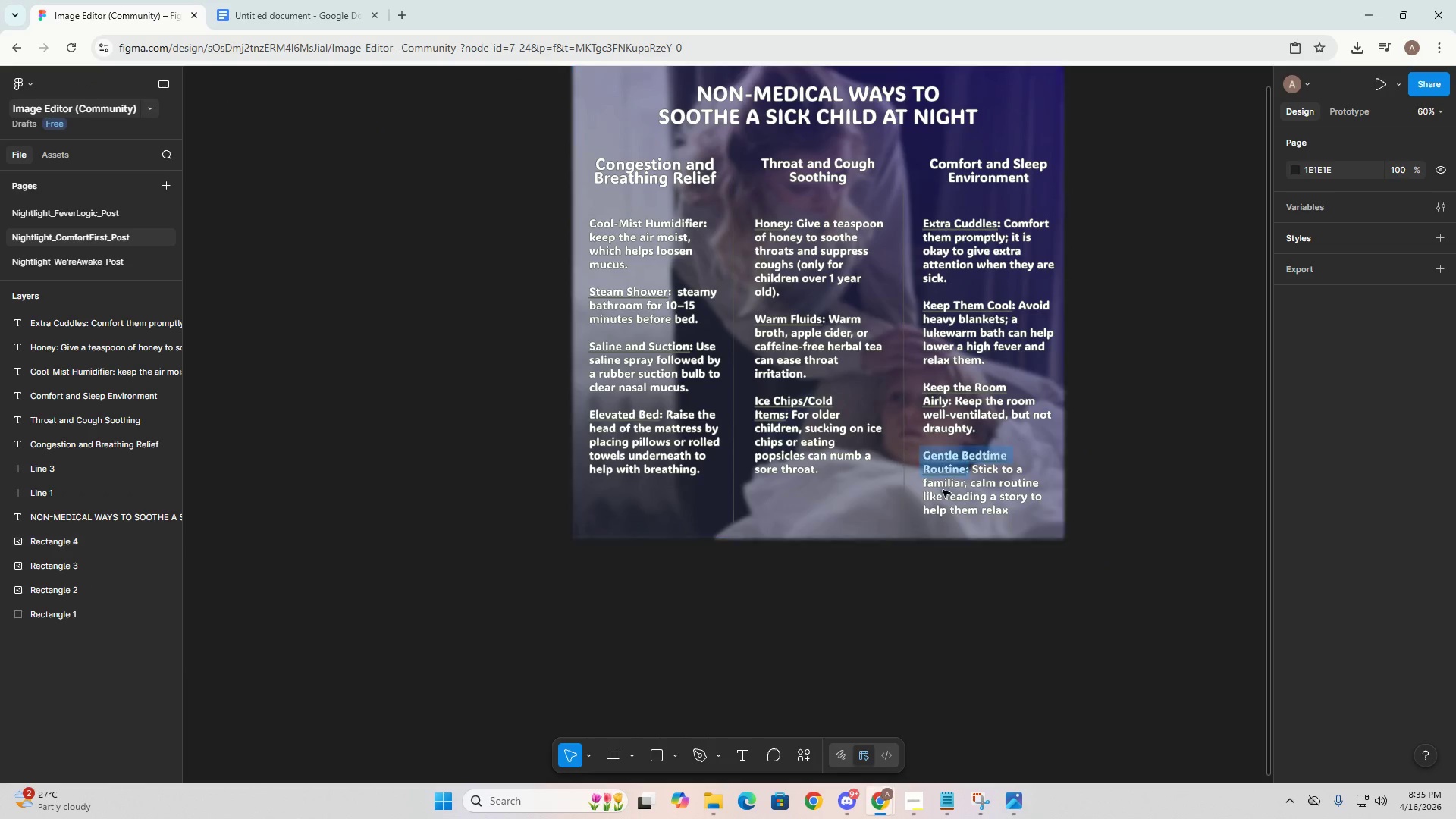 
left_click([443, 520])
 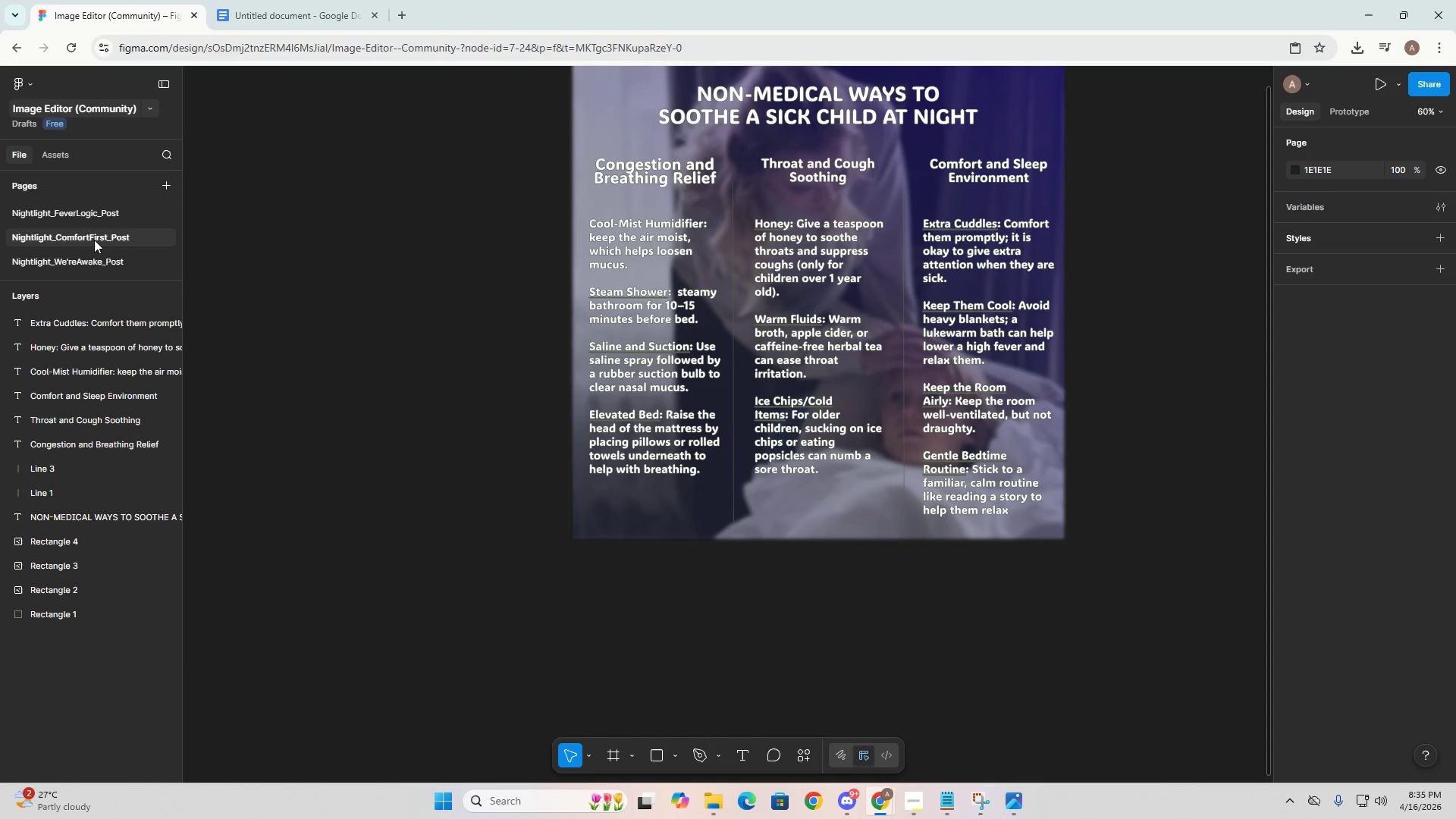 
right_click([94, 240])
 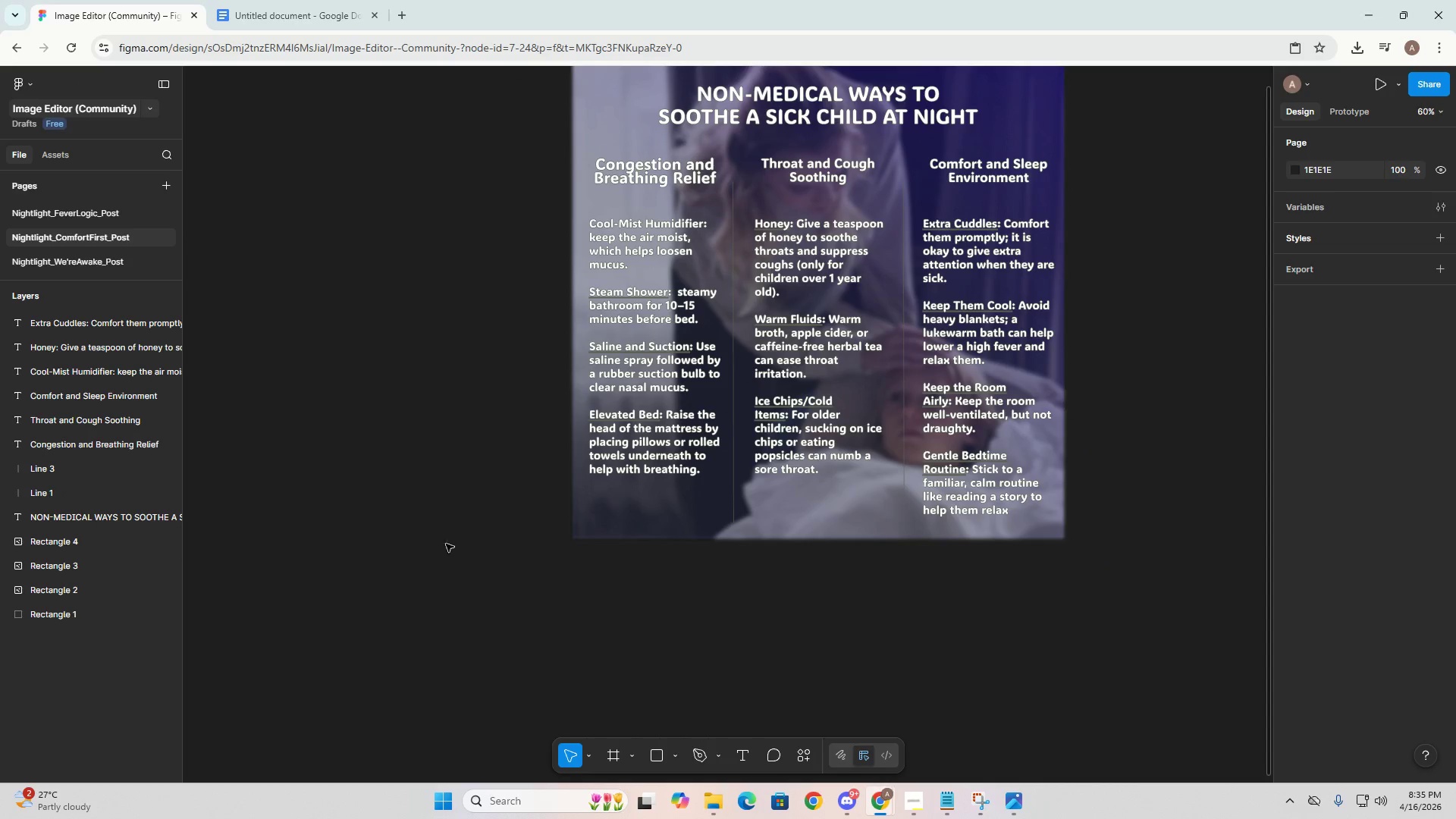 
left_click([529, 568])
 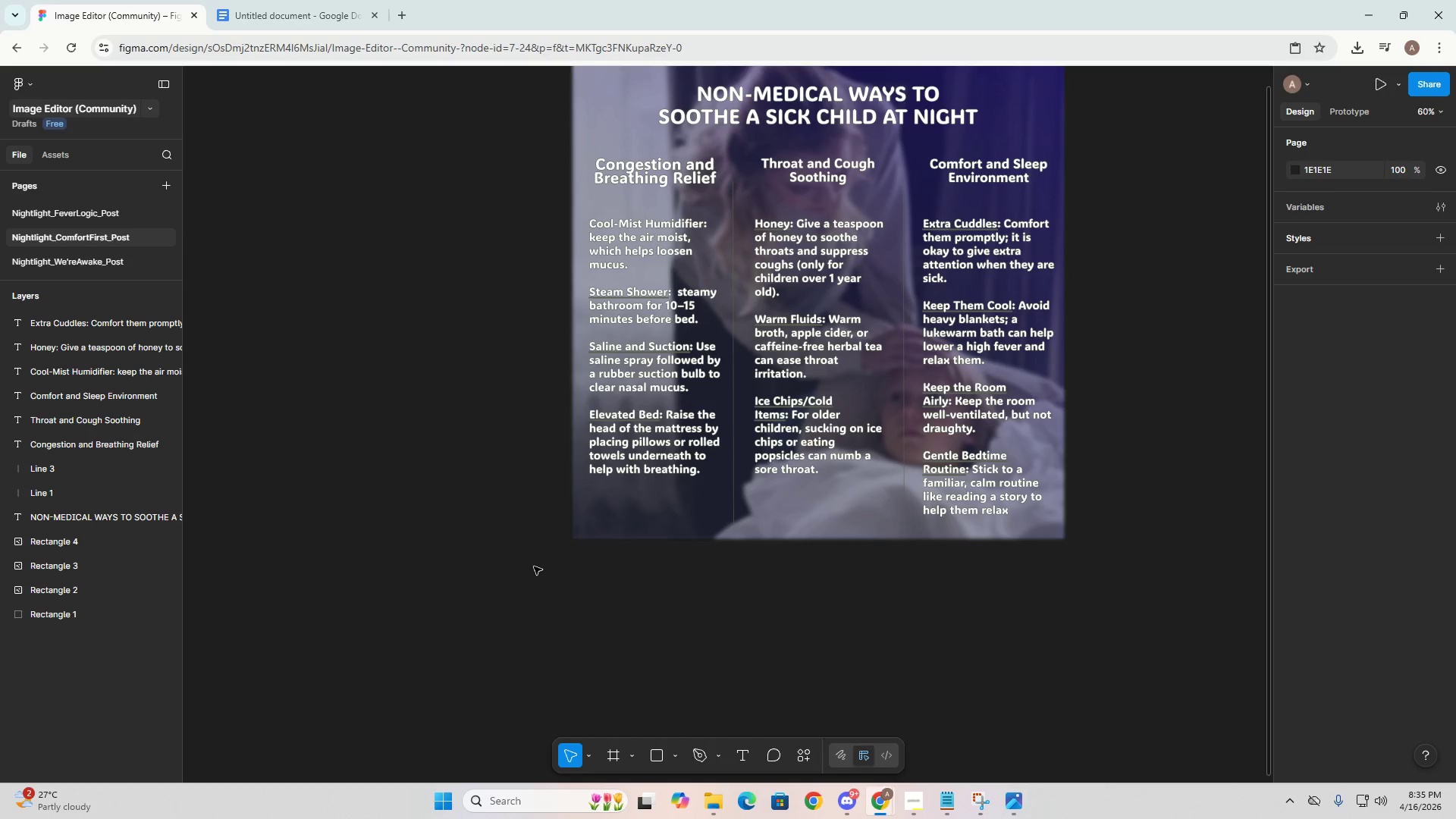 
key(Control+A)
 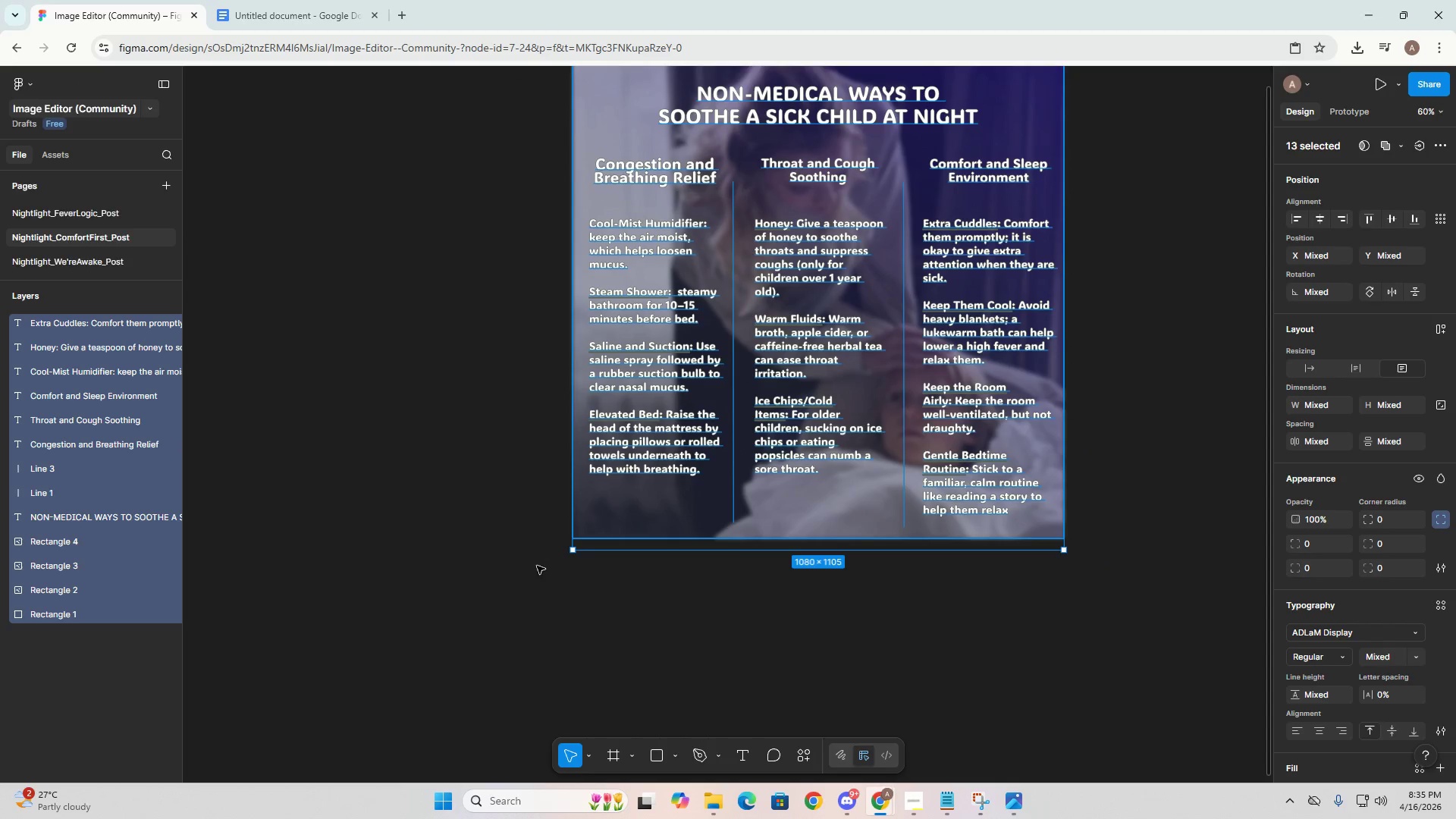 
left_click([504, 551])
 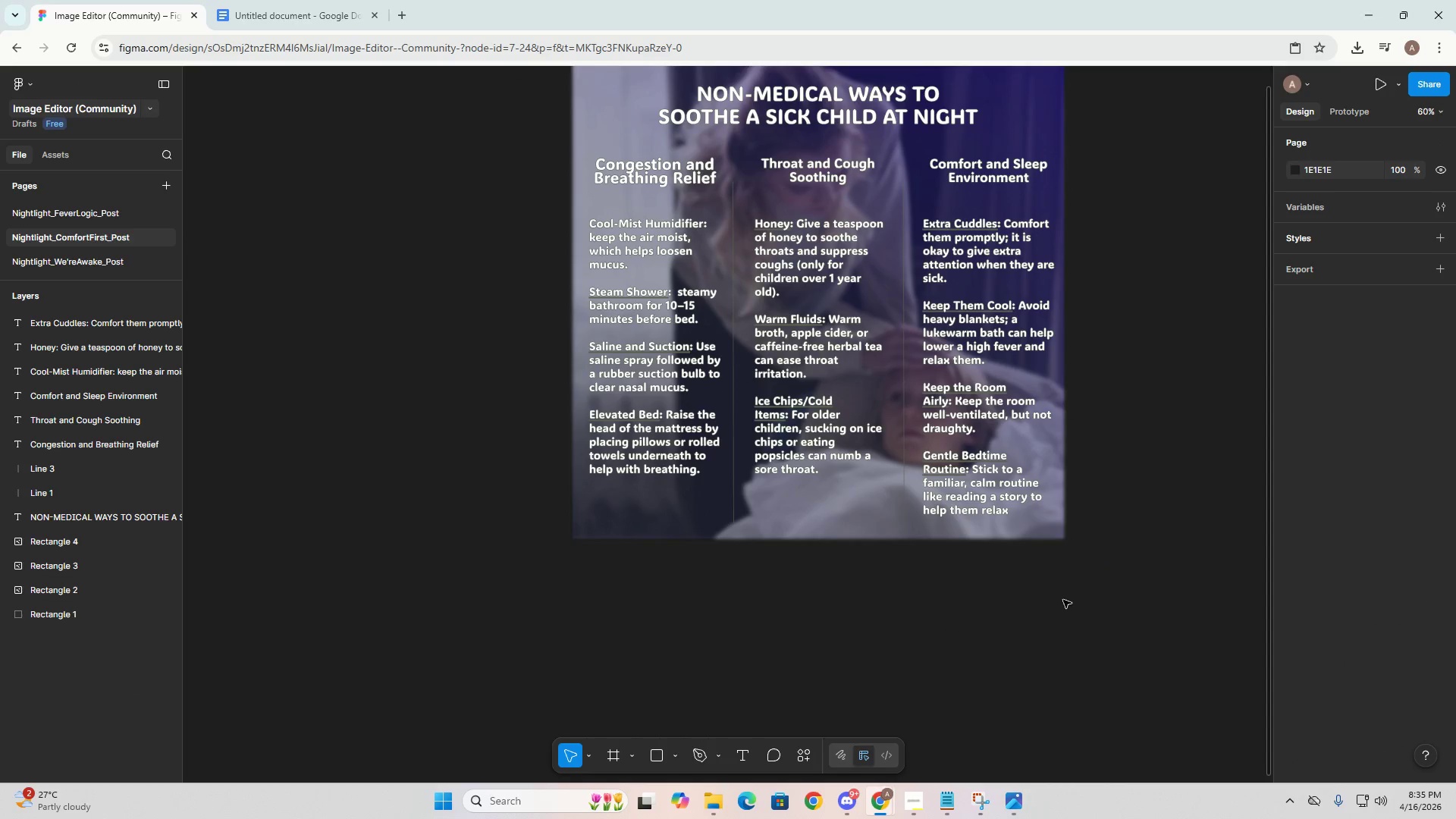 
scroll: coordinate [1067, 599], scroll_direction: up, amount: 2.0
 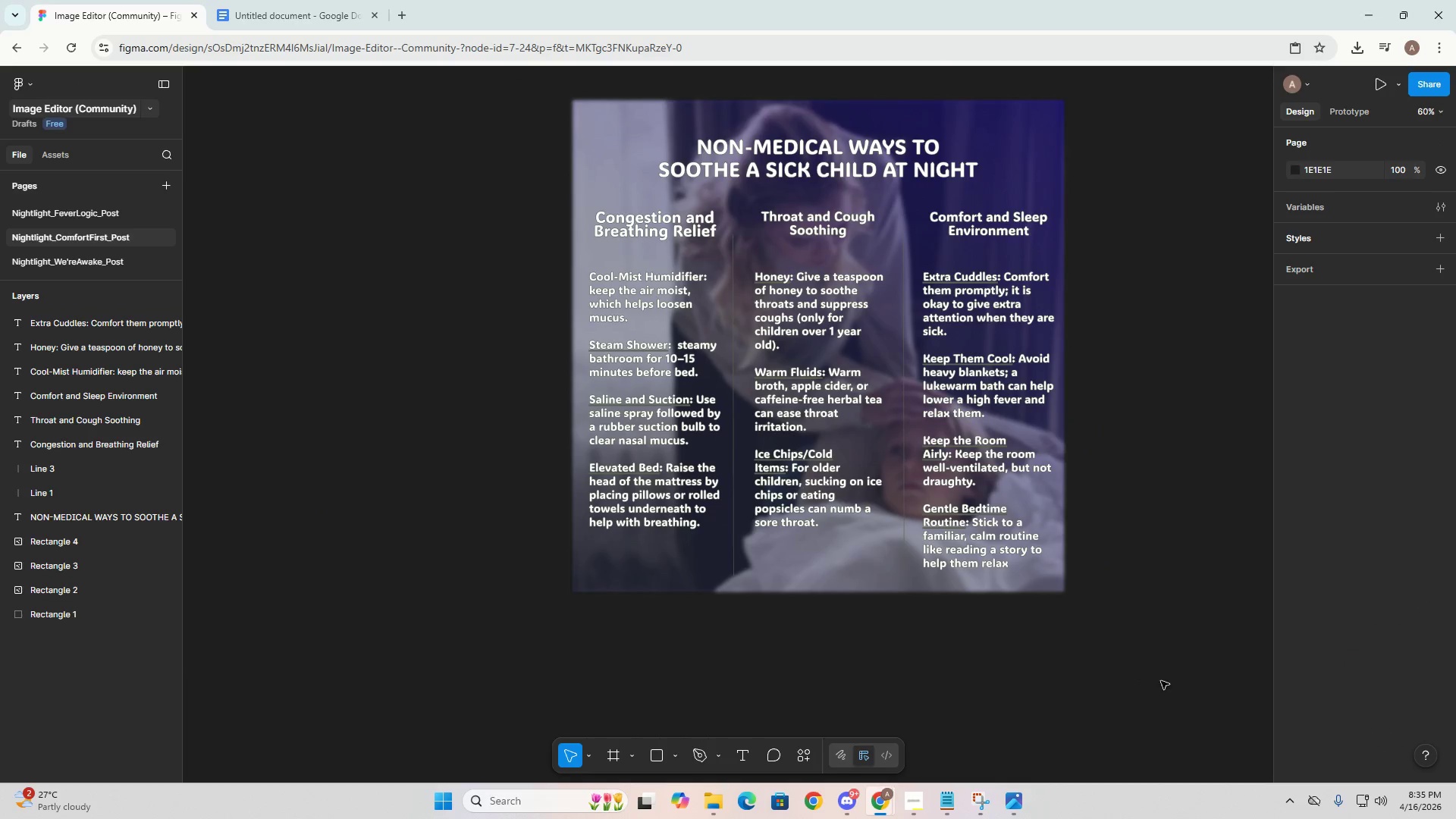 
left_click_drag(start_coordinate=[1167, 682], to_coordinate=[591, 71])
 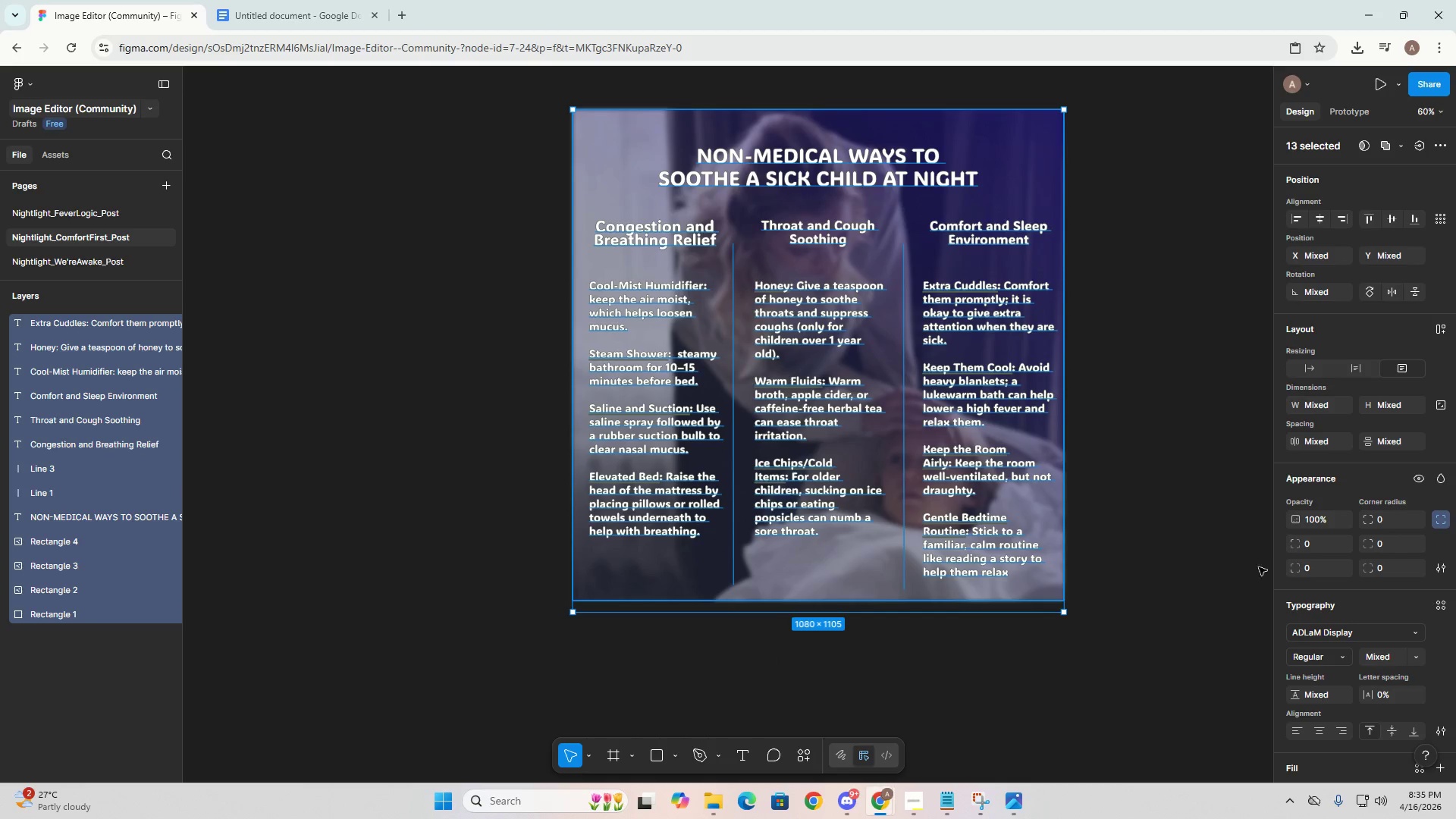 
scroll: coordinate [1371, 657], scroll_direction: down, amount: 12.0
 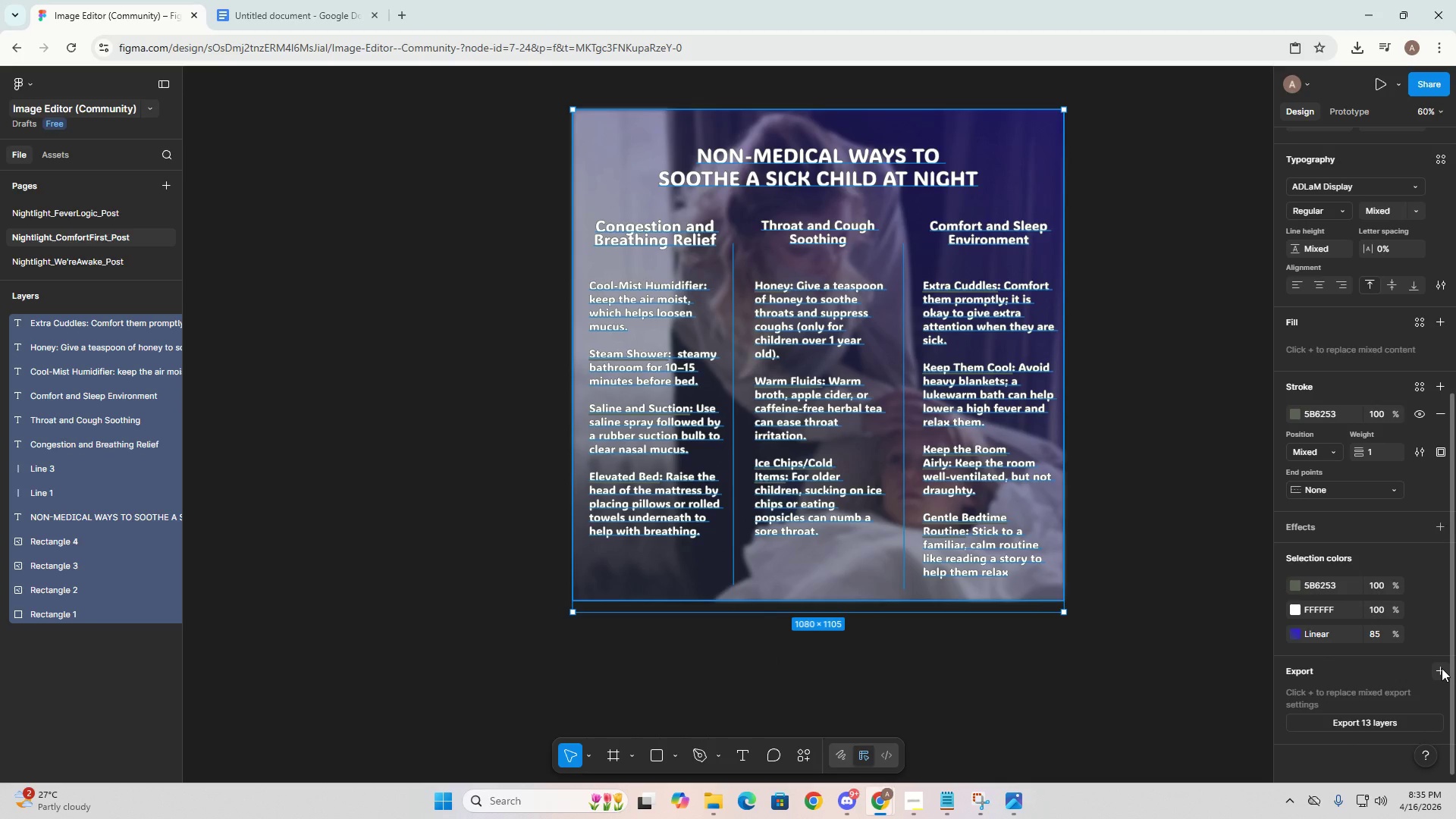 
left_click([1442, 668])
 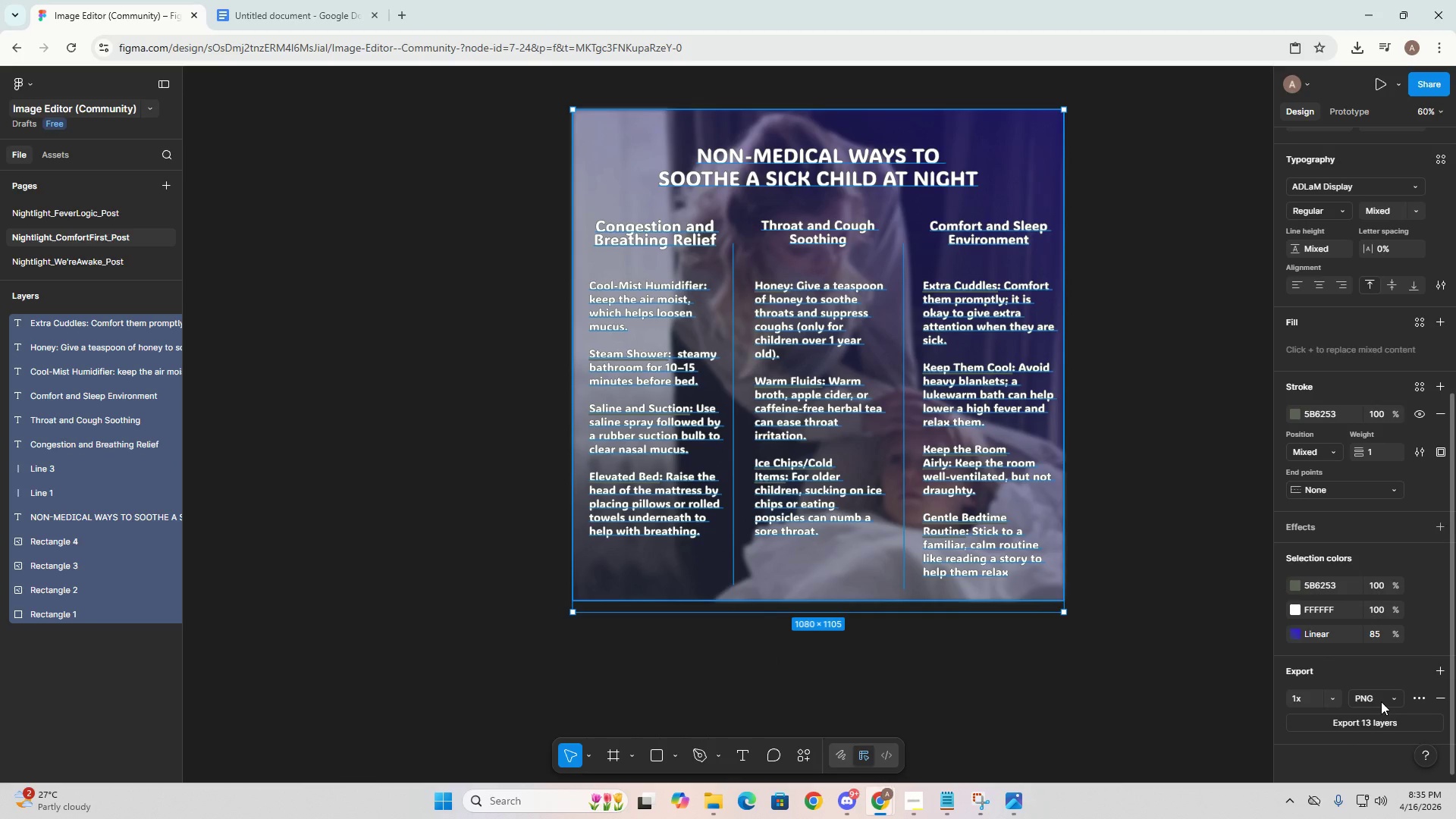 
left_click([1381, 701])
 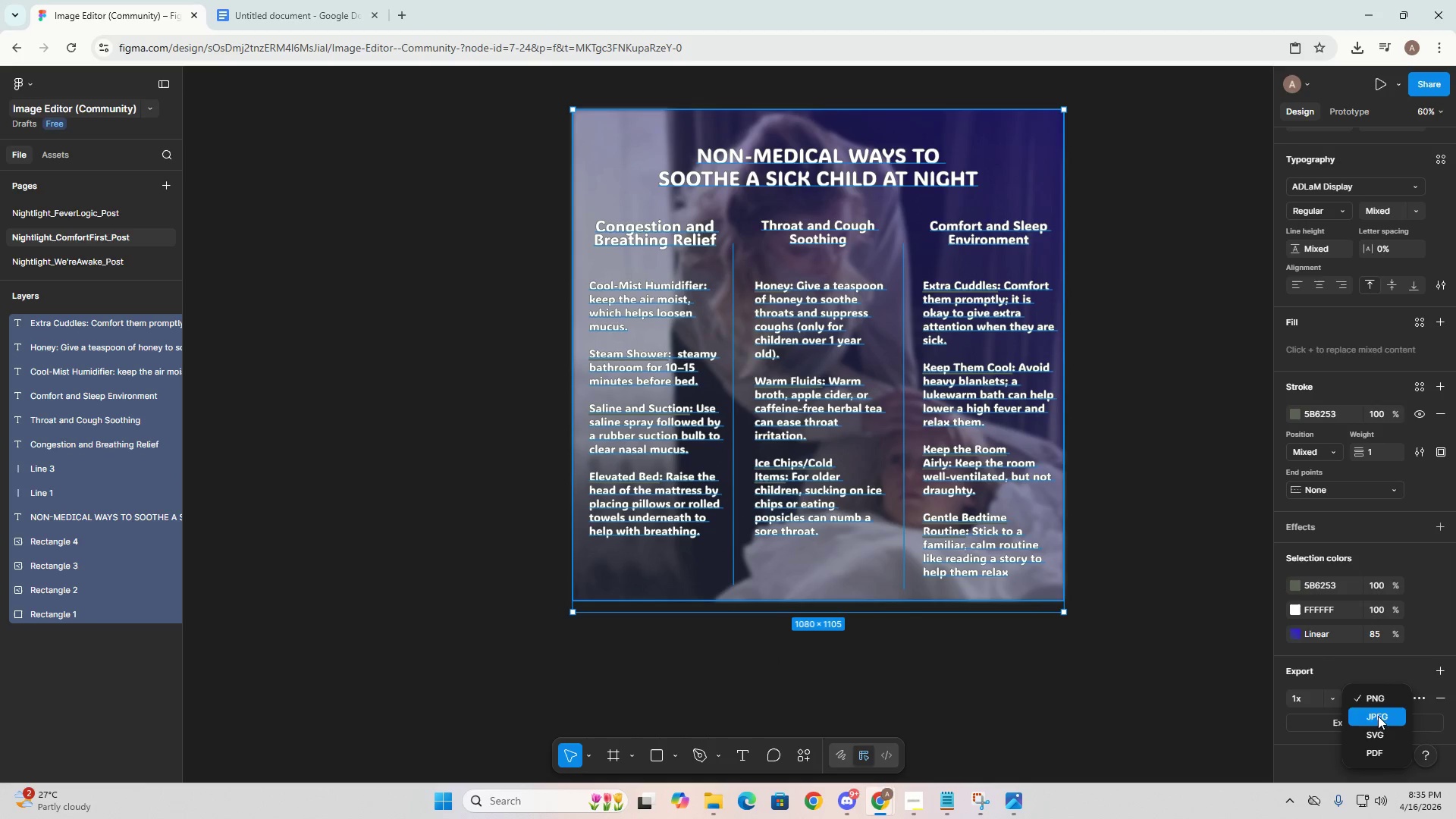 
left_click([1373, 738])
 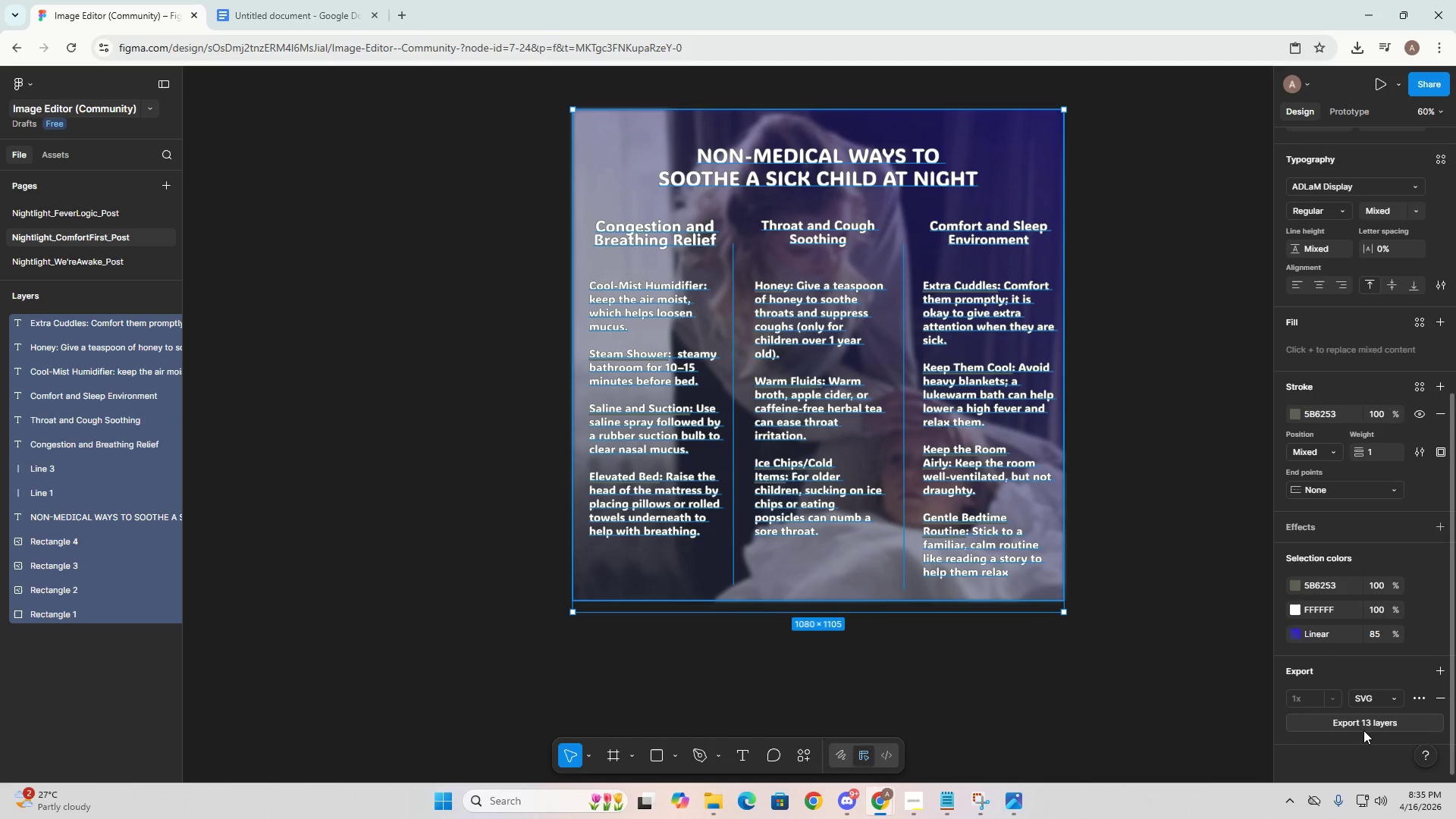 
key(Alt+Tab)
 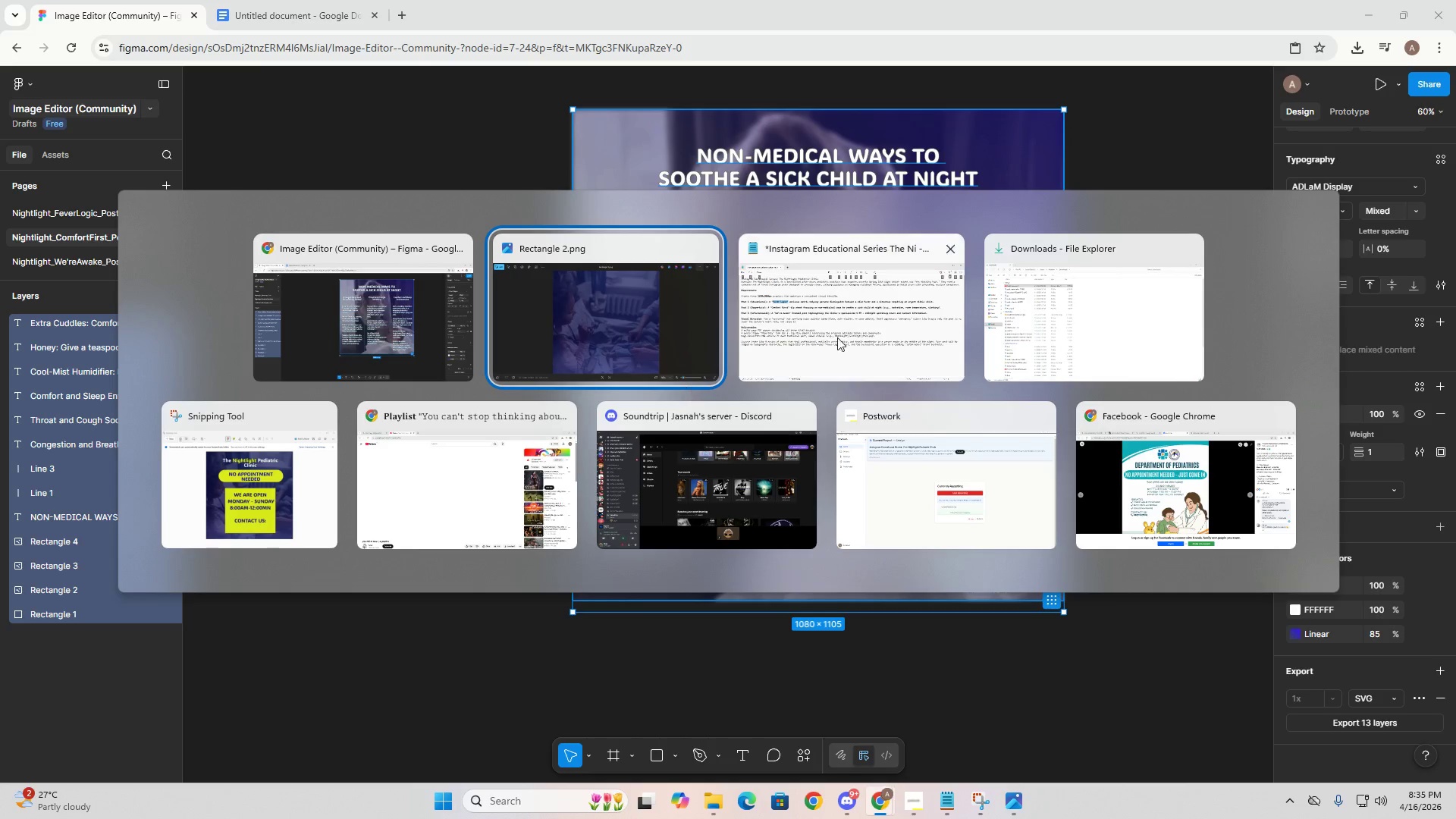 
left_click([873, 316])
 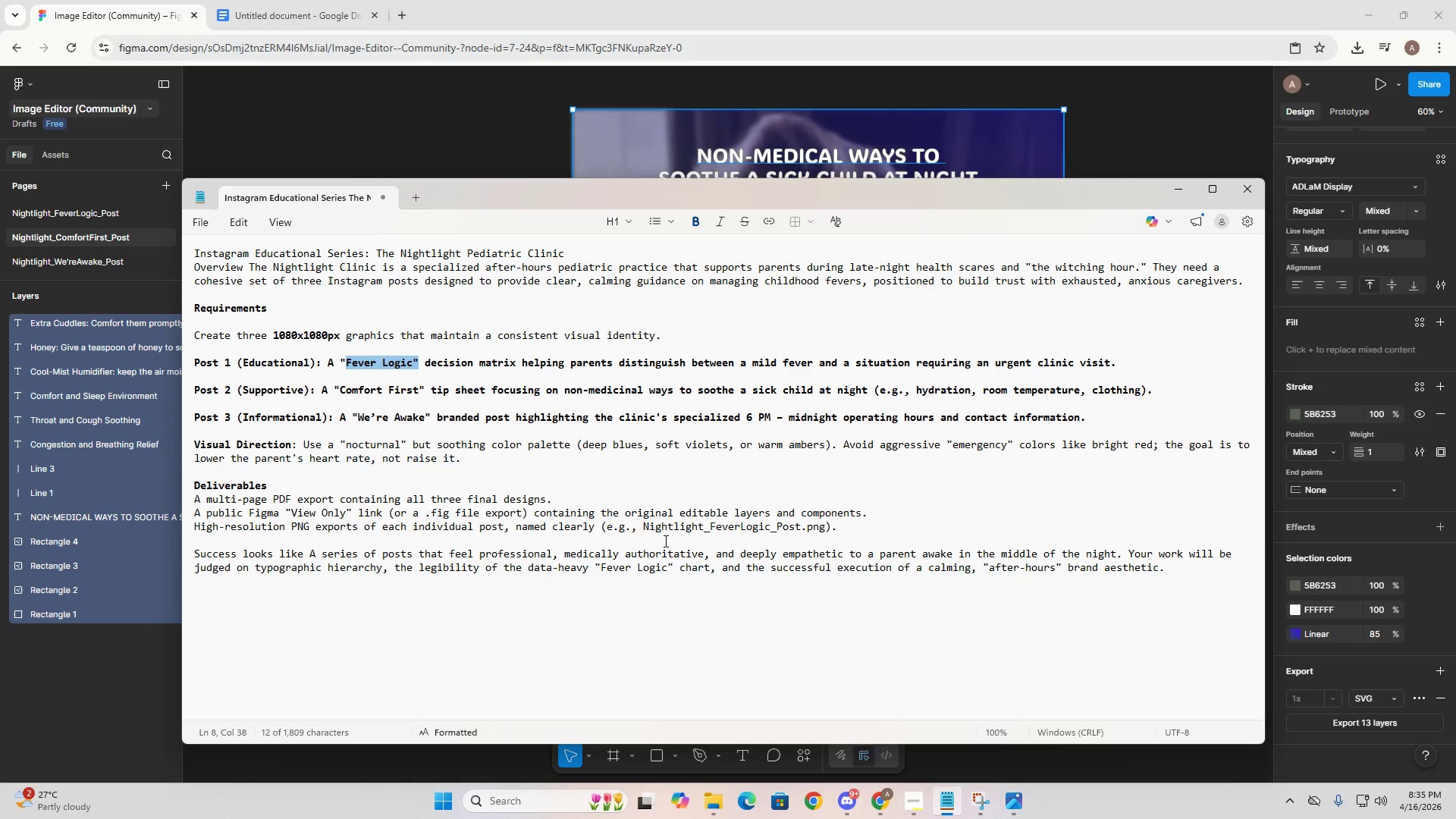 
wait(6.17)
 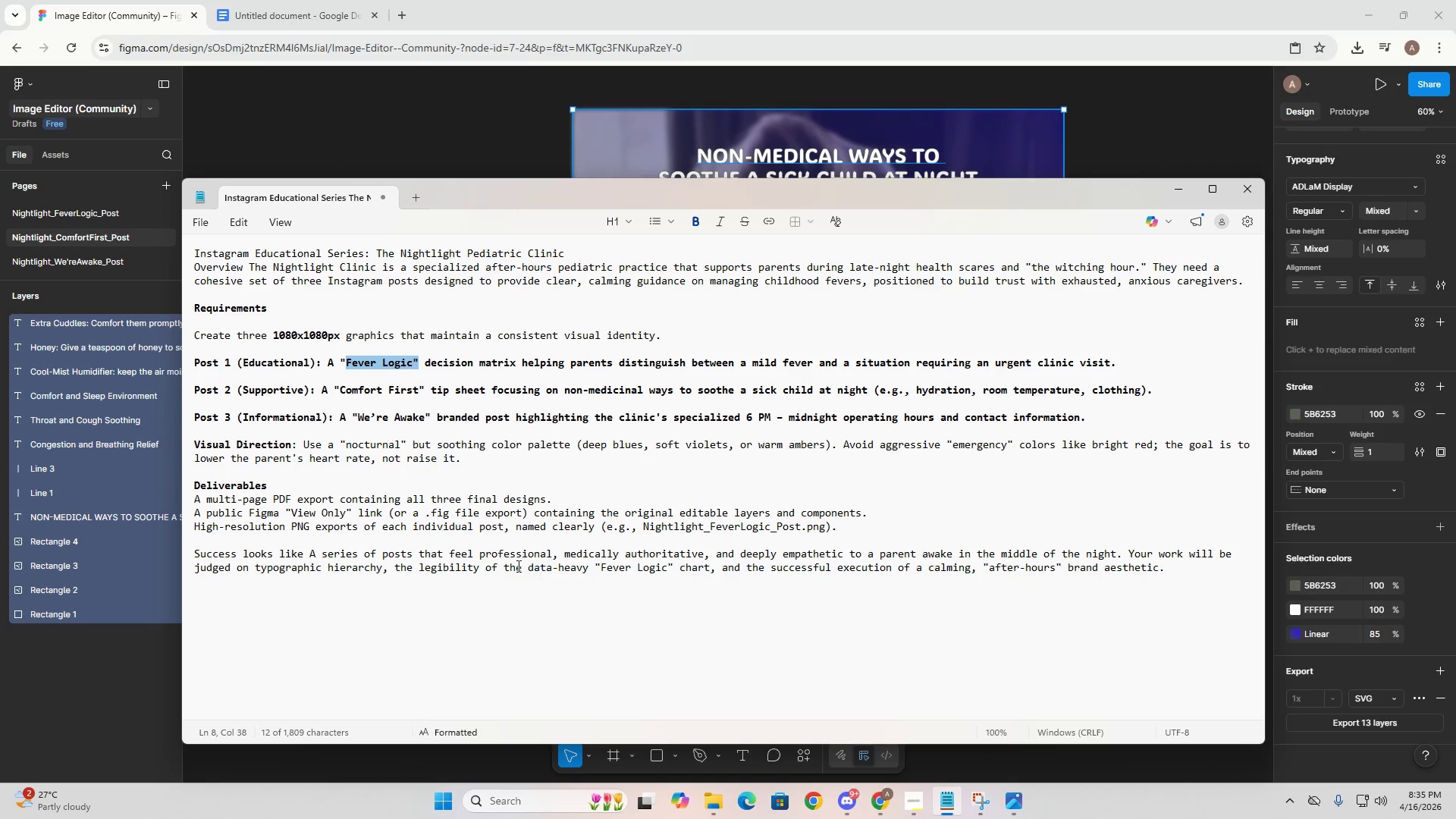 
key(Alt+Tab)
 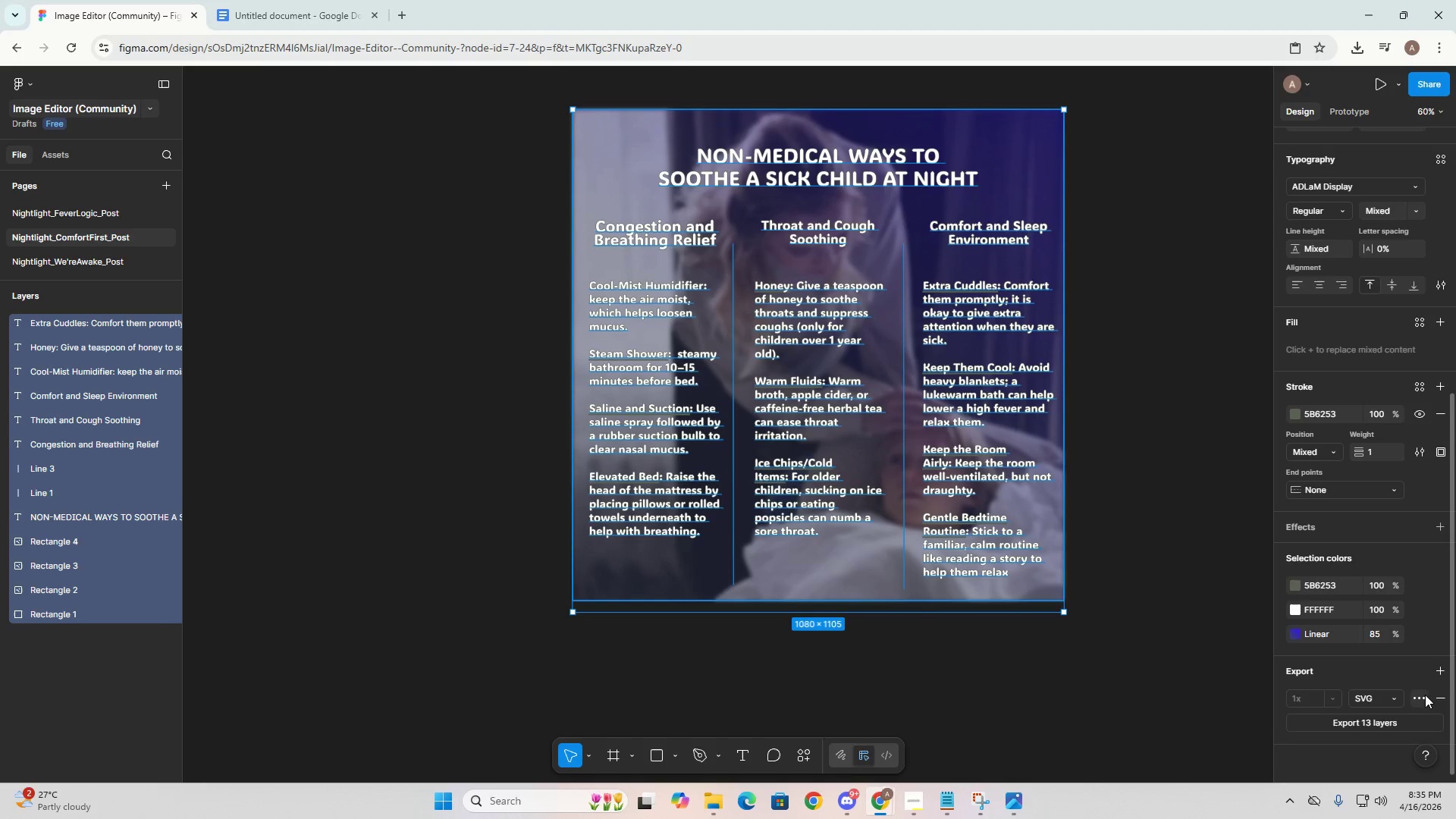 
left_click([1386, 698])
 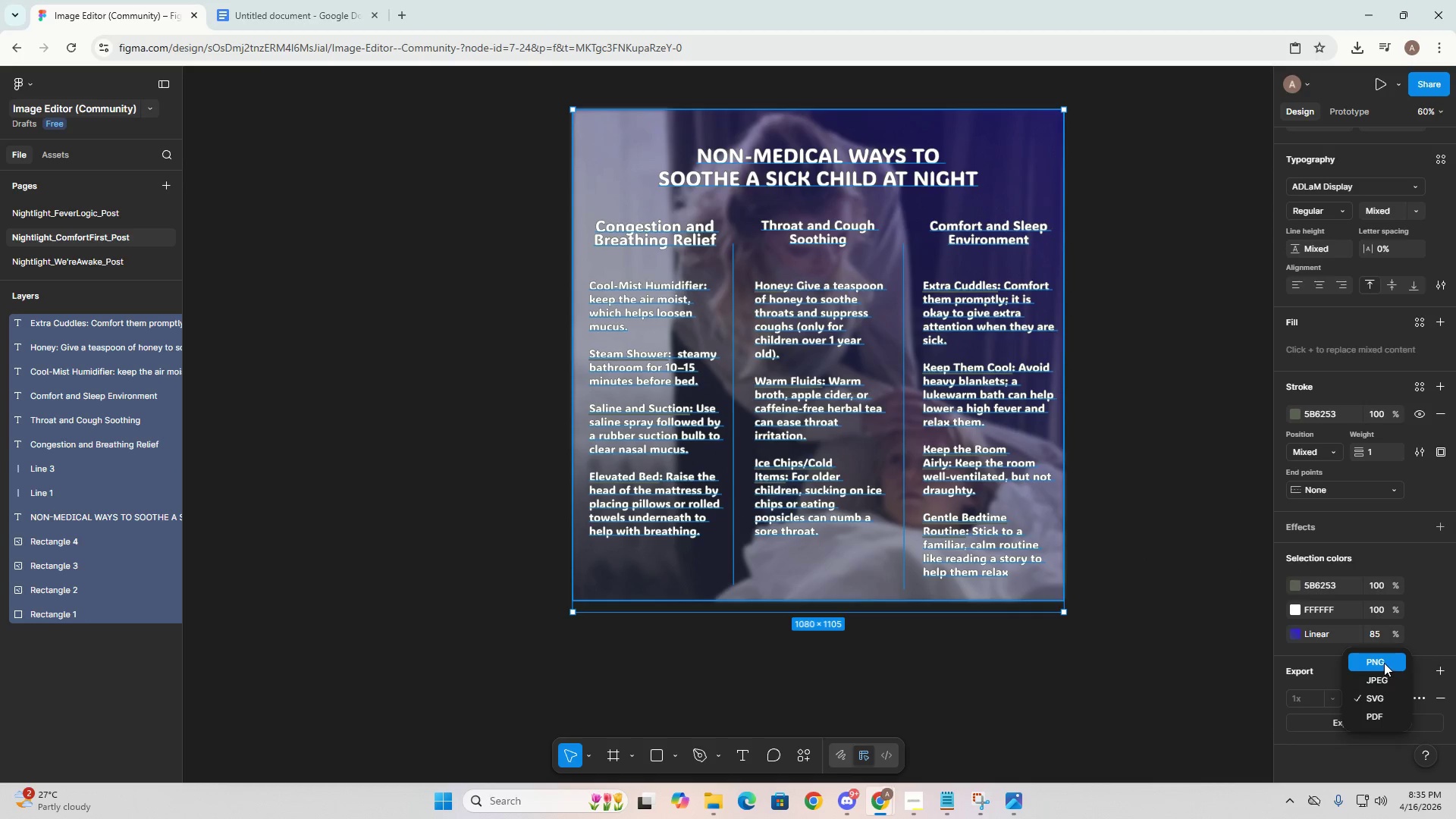 
left_click([1384, 663])
 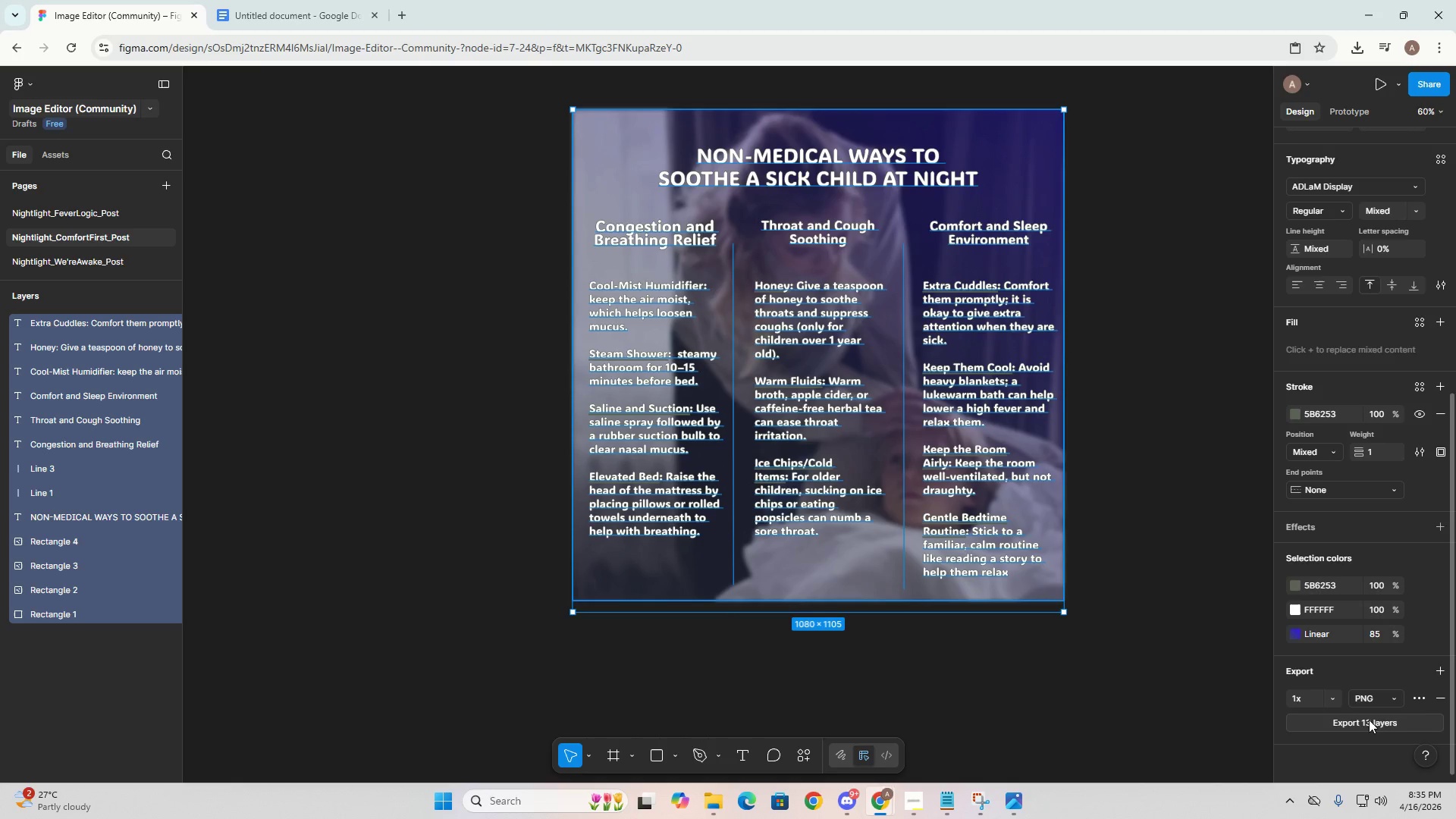 
left_click([1369, 720])
 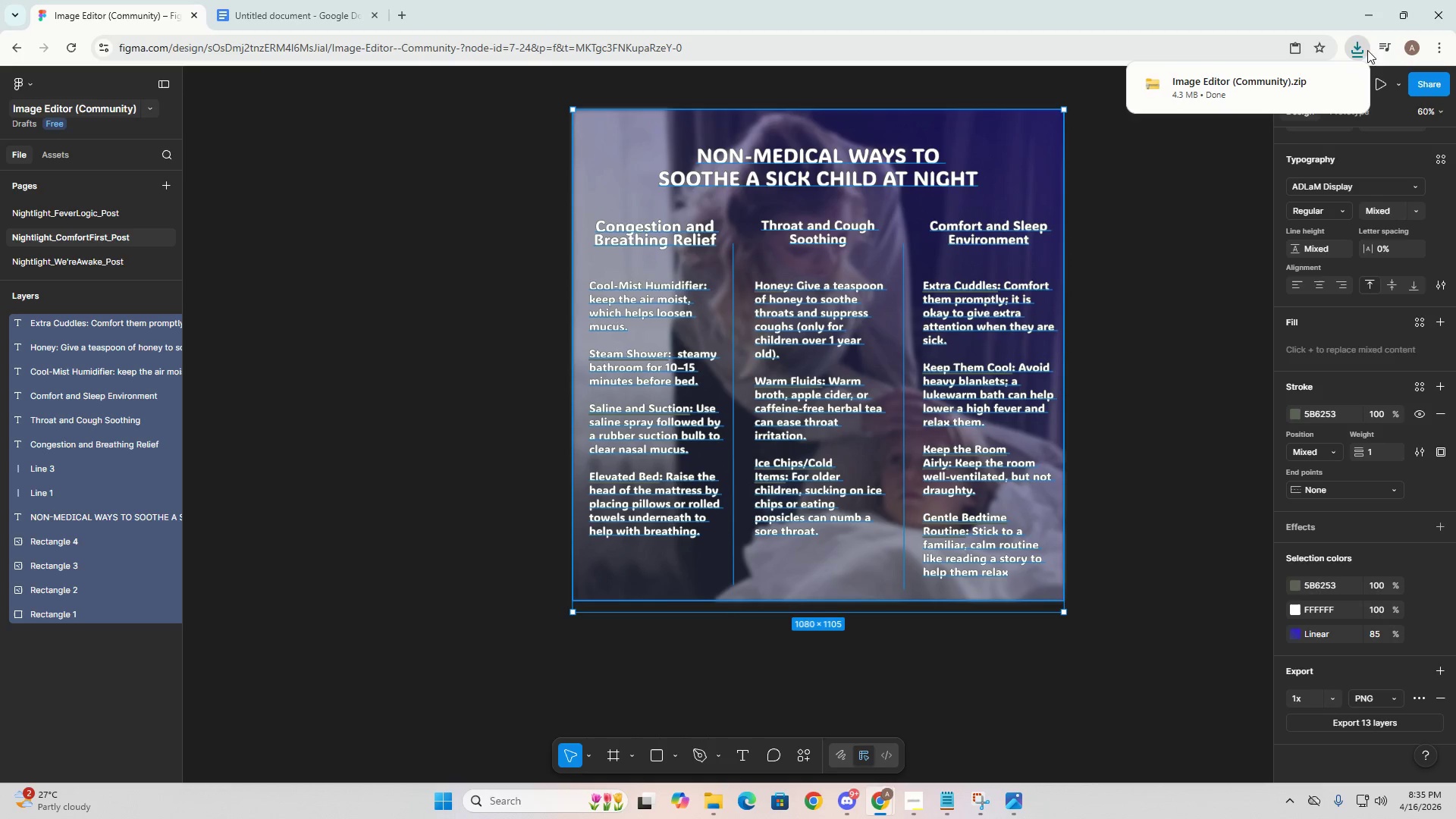 
left_click([1357, 46])
 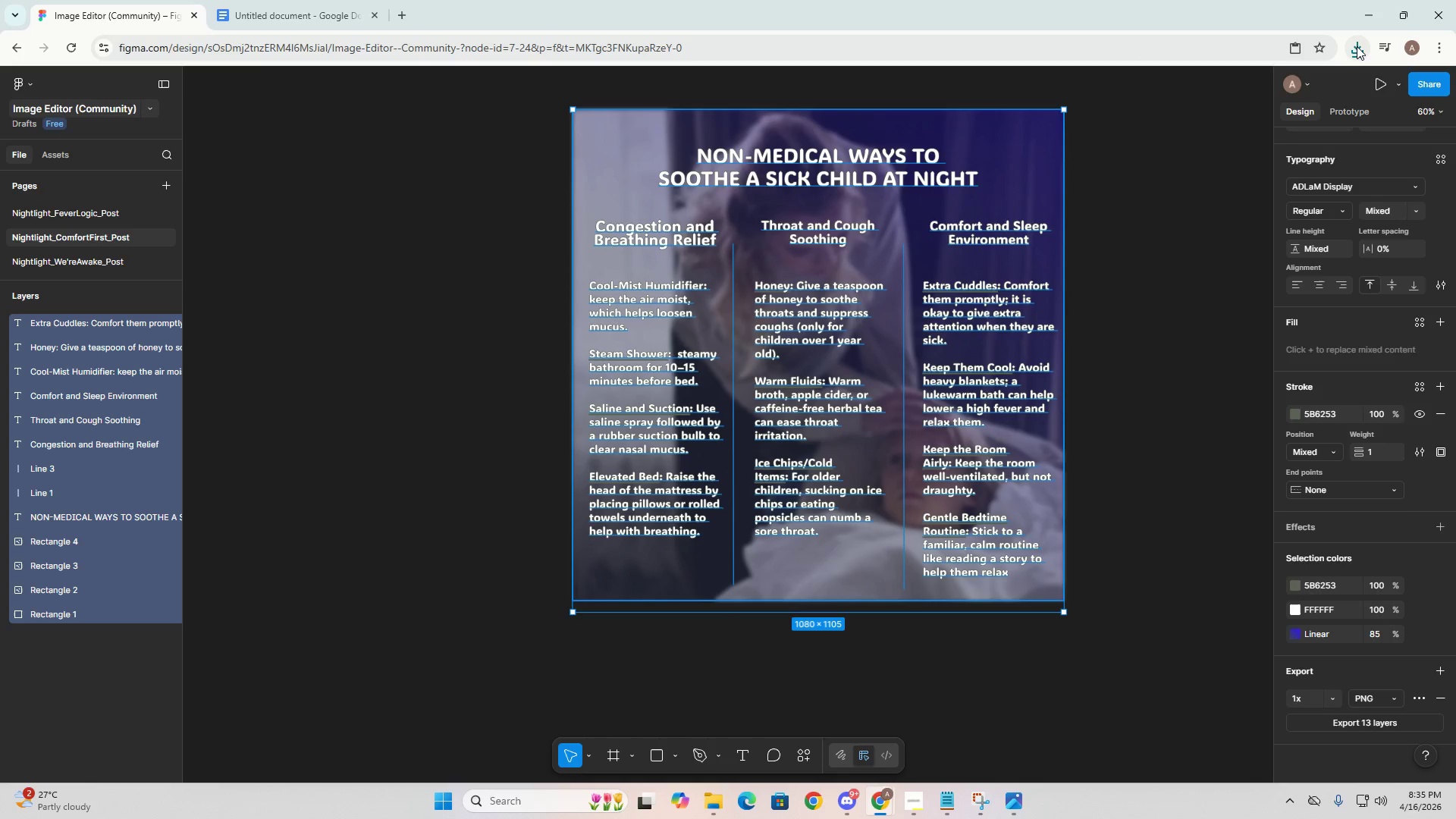 
left_click([1357, 46])
 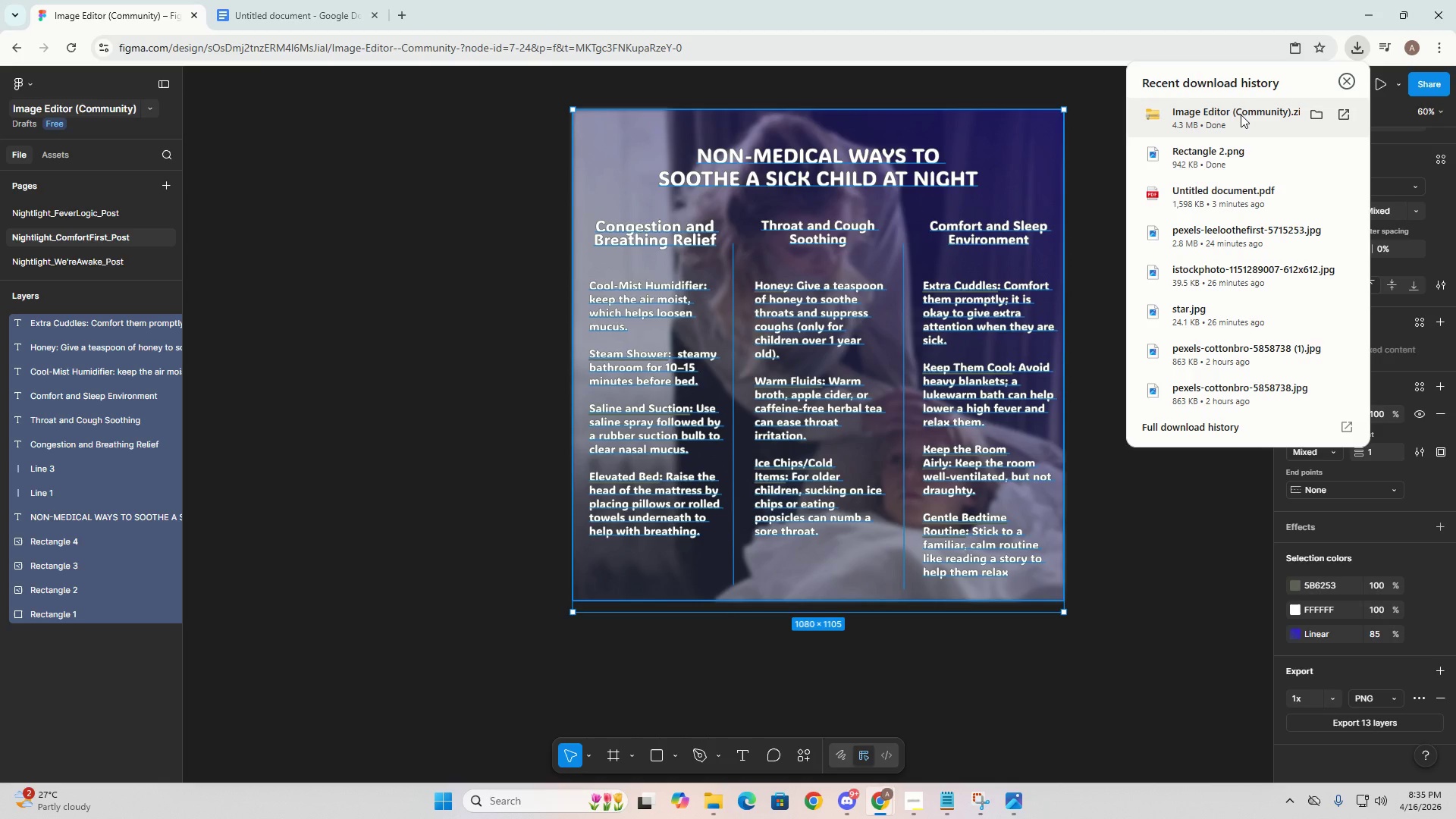 
left_click([1241, 115])
 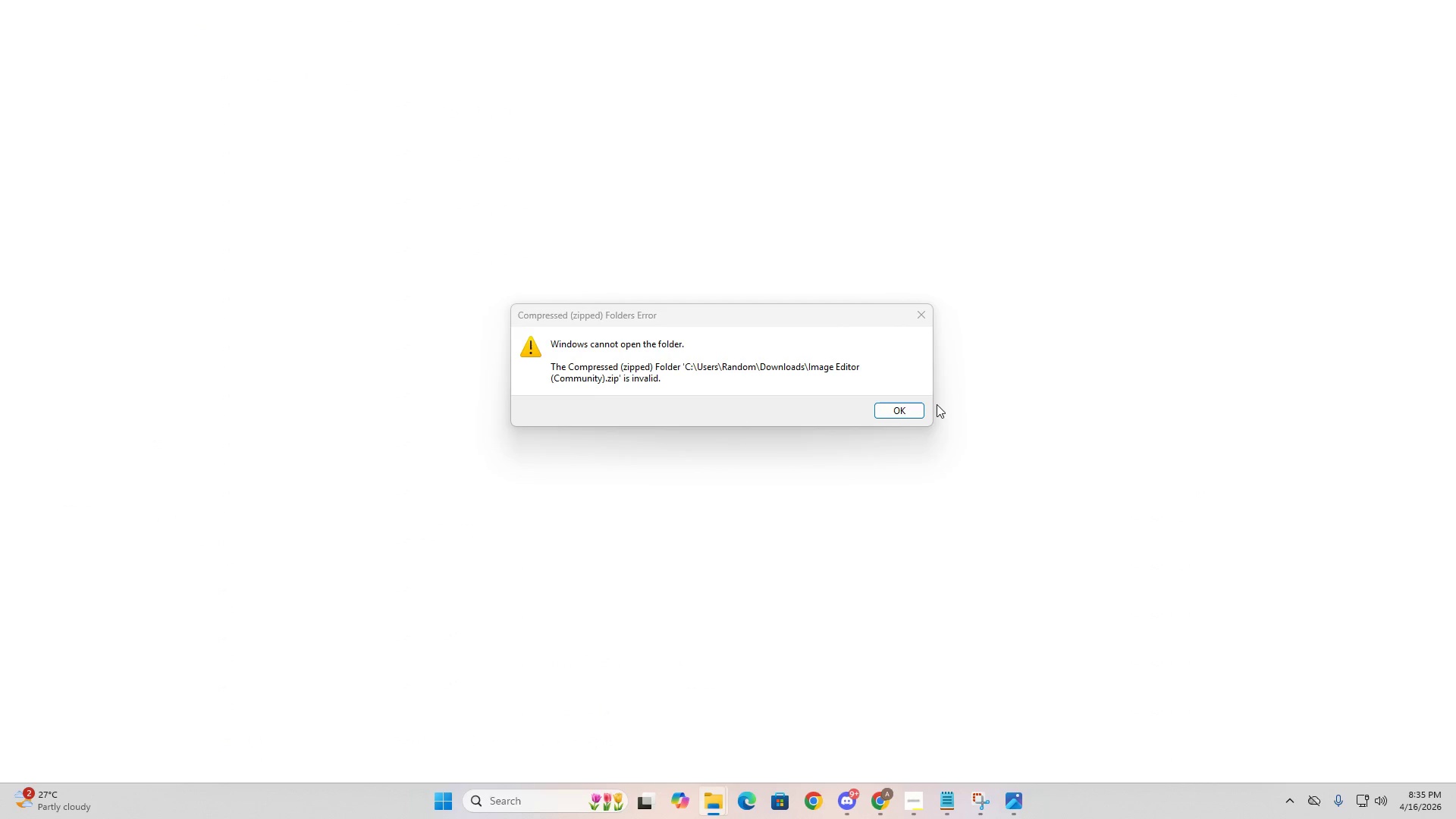 
left_click([912, 412])
 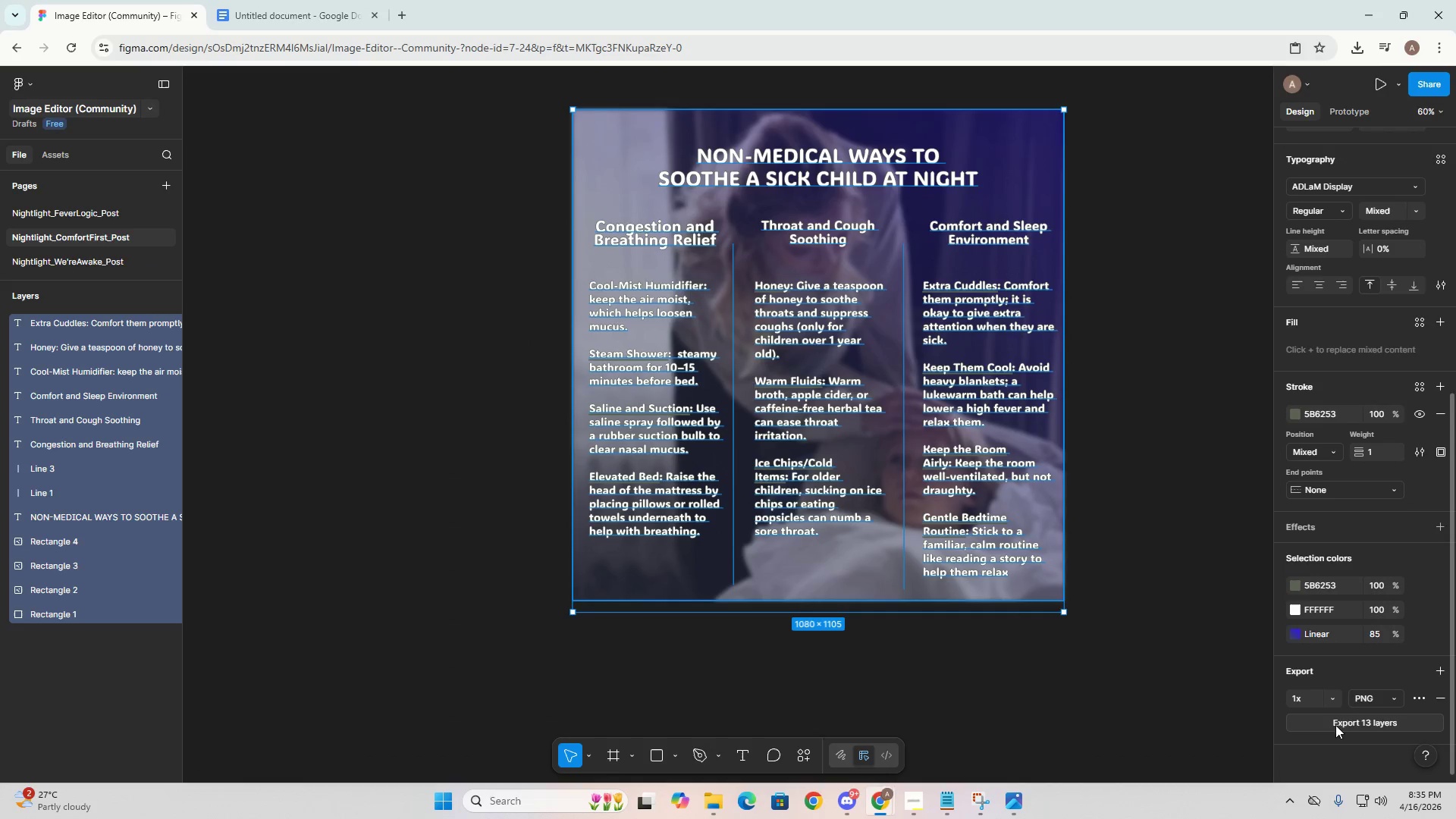 
left_click([1215, 687])
 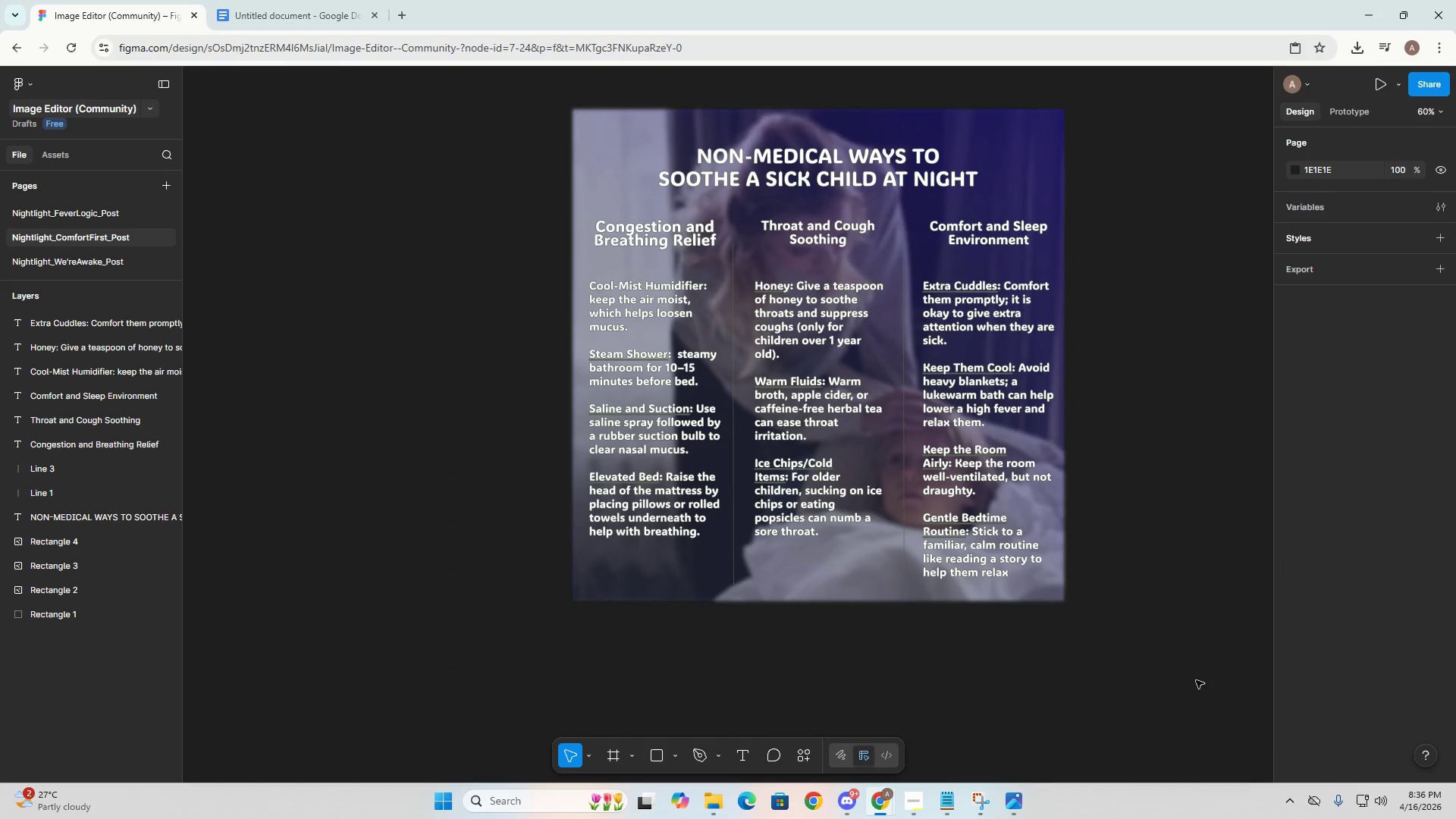 
left_click_drag(start_coordinate=[1163, 658], to_coordinate=[1142, 633])
 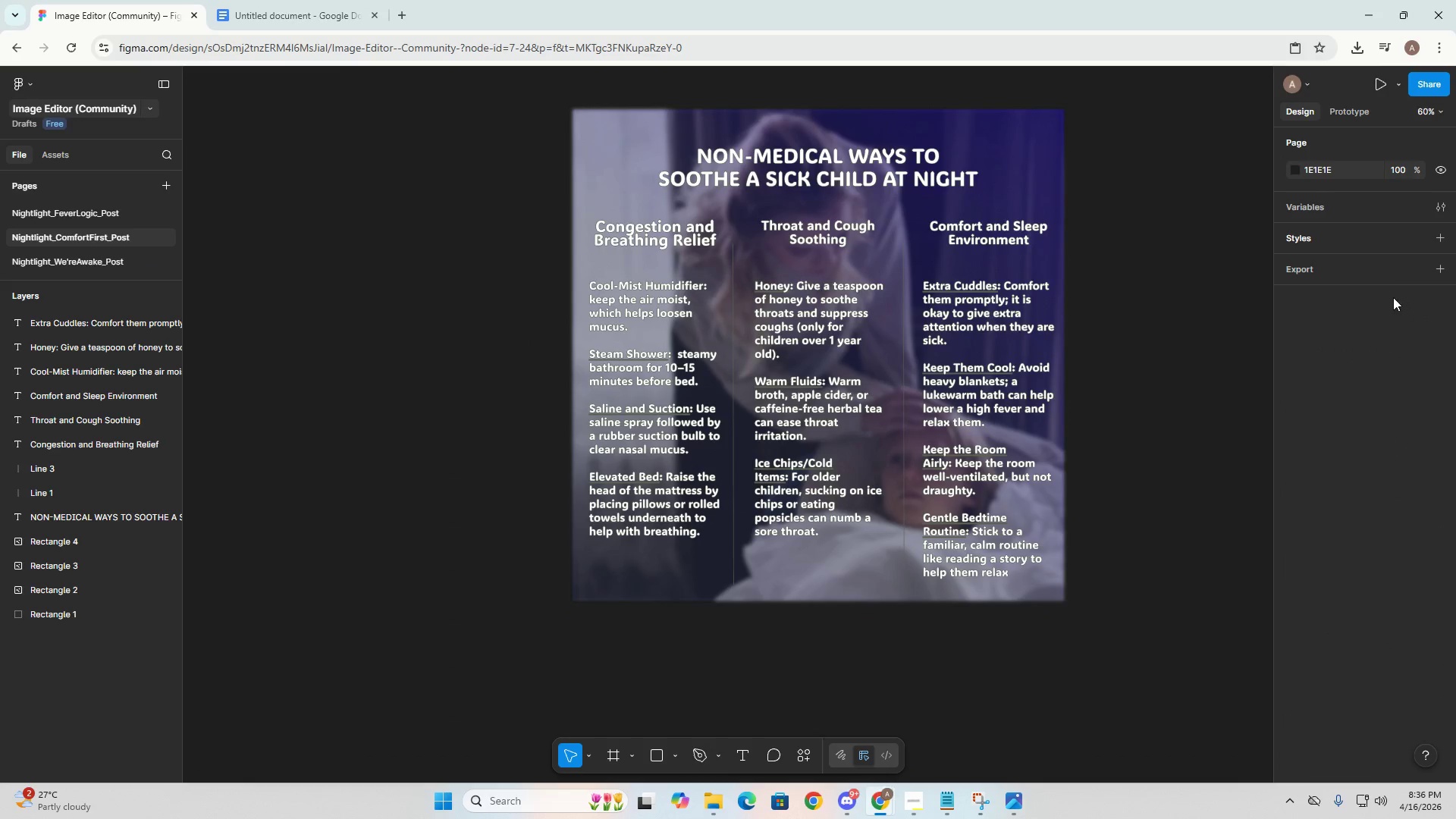 
left_click([1382, 271])
 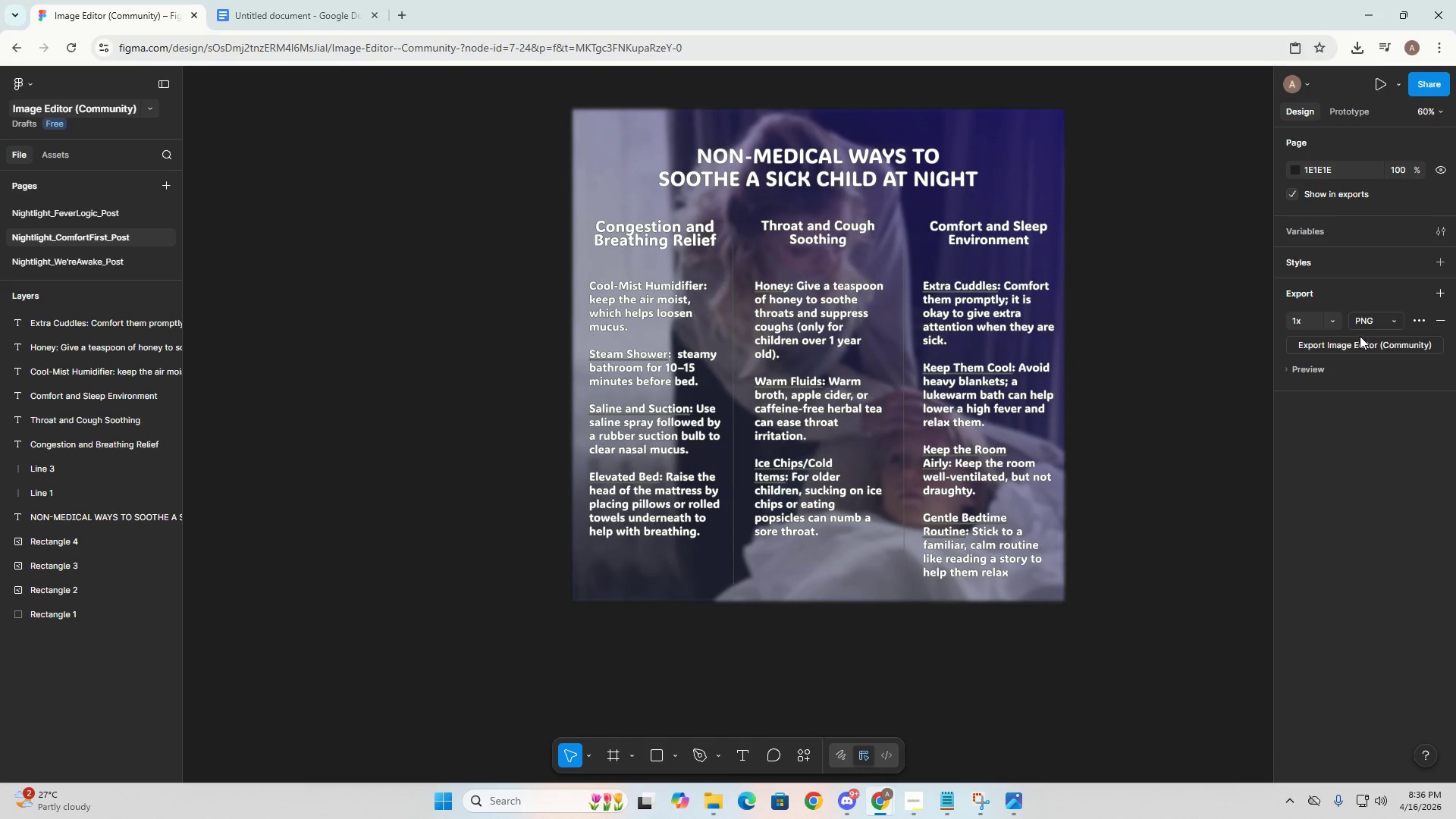 
wait(6.41)
 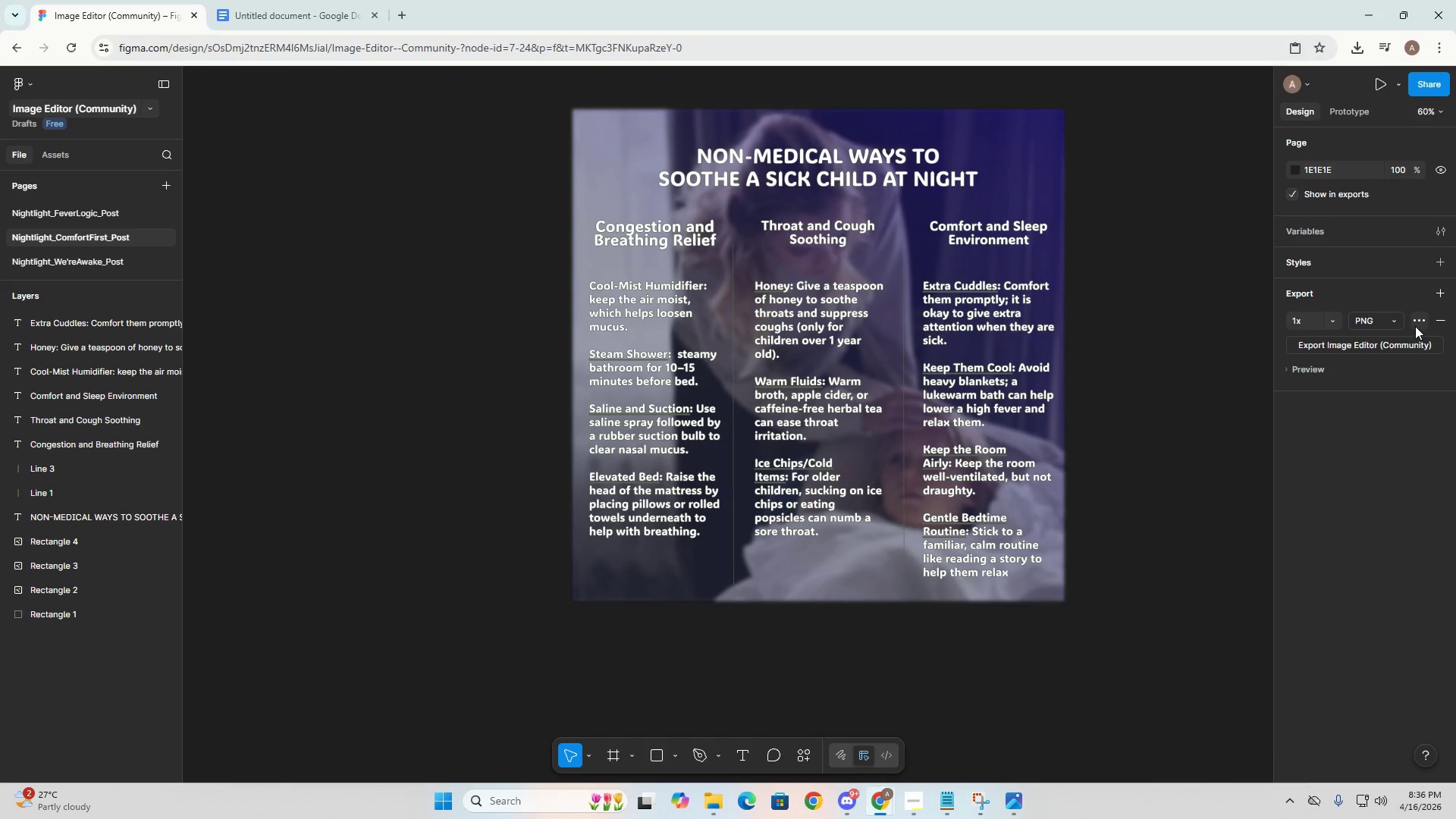 
left_click([1354, 343])
 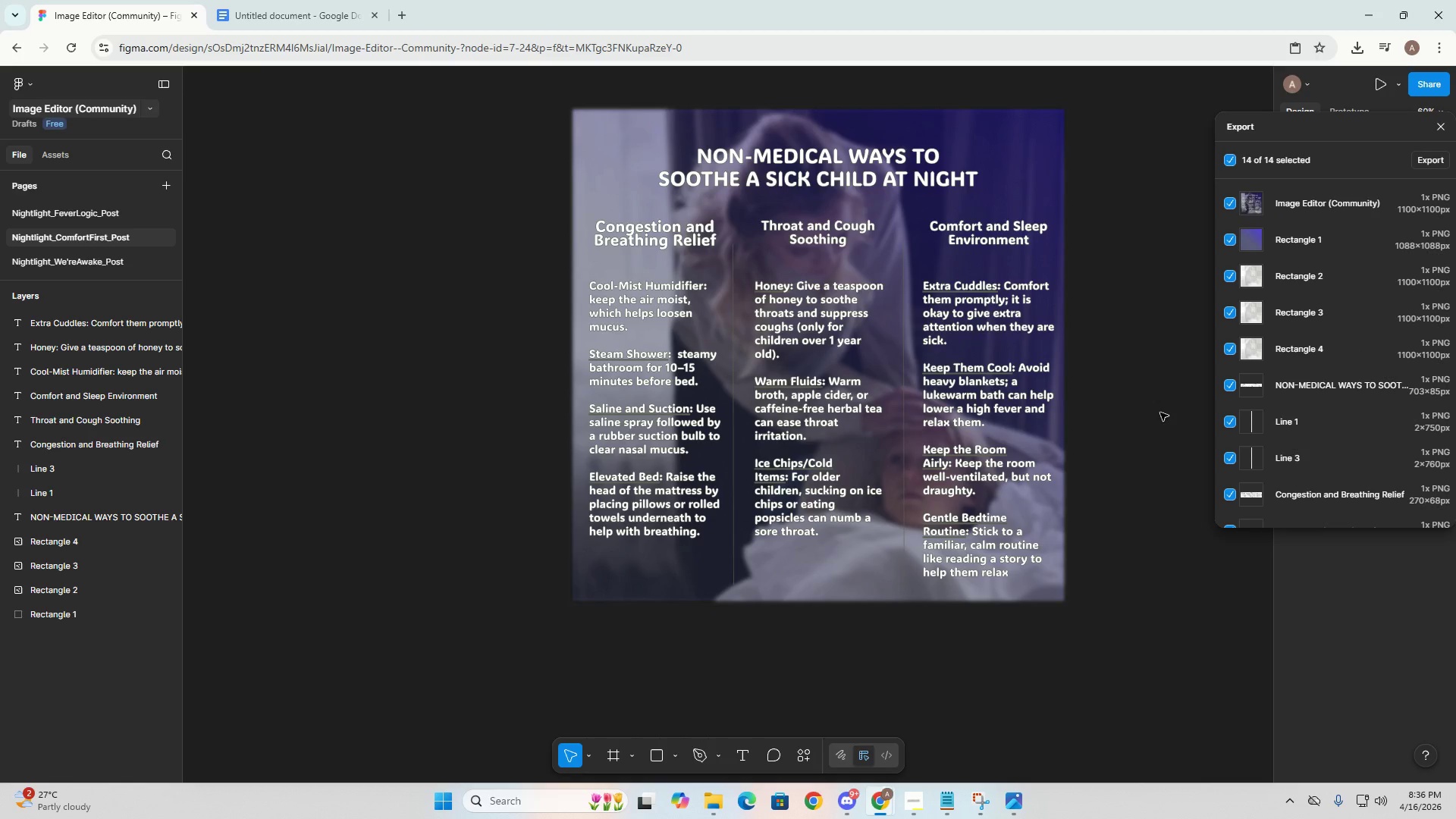 
left_click([1160, 413])
 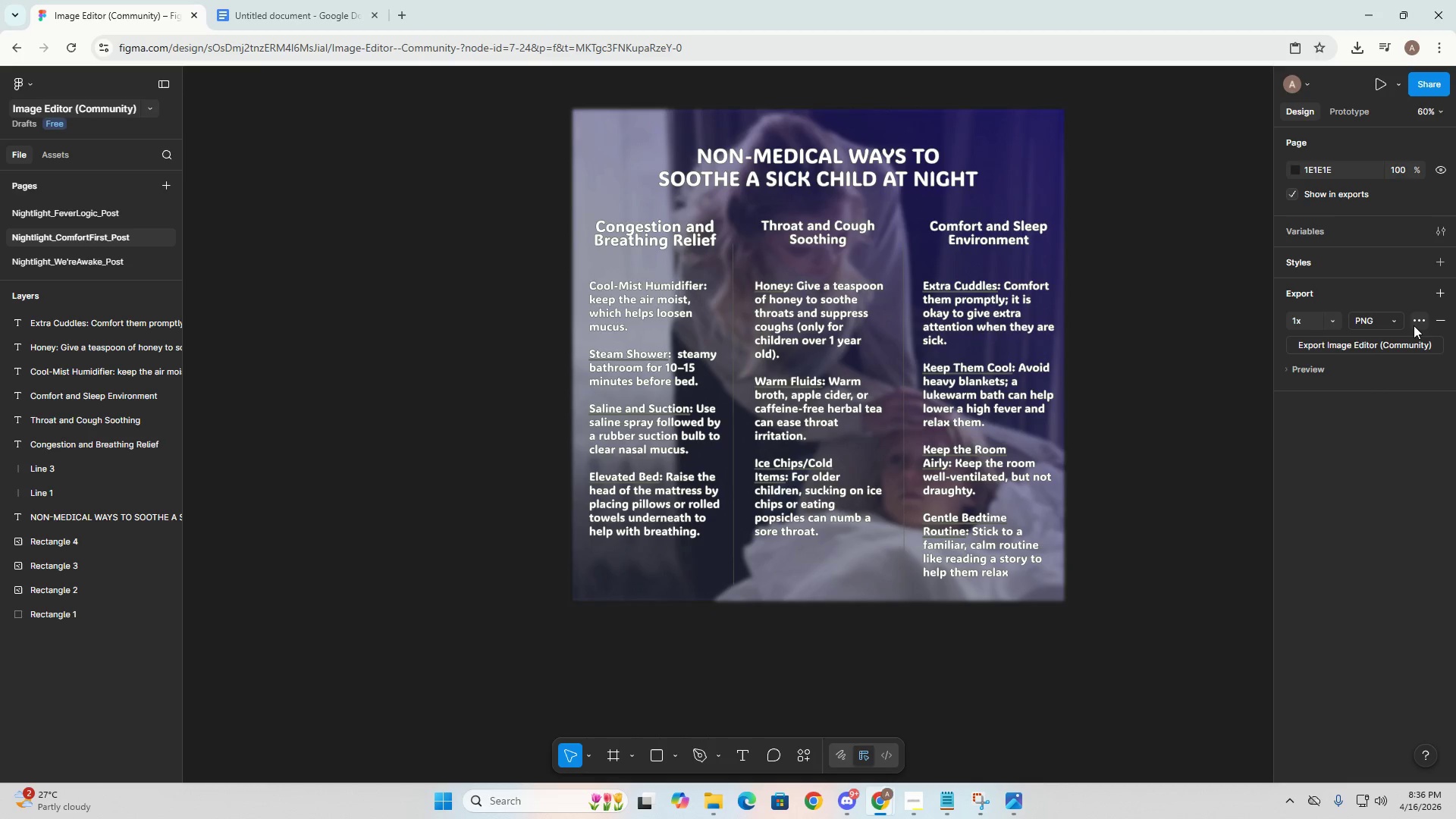 
left_click([1418, 325])
 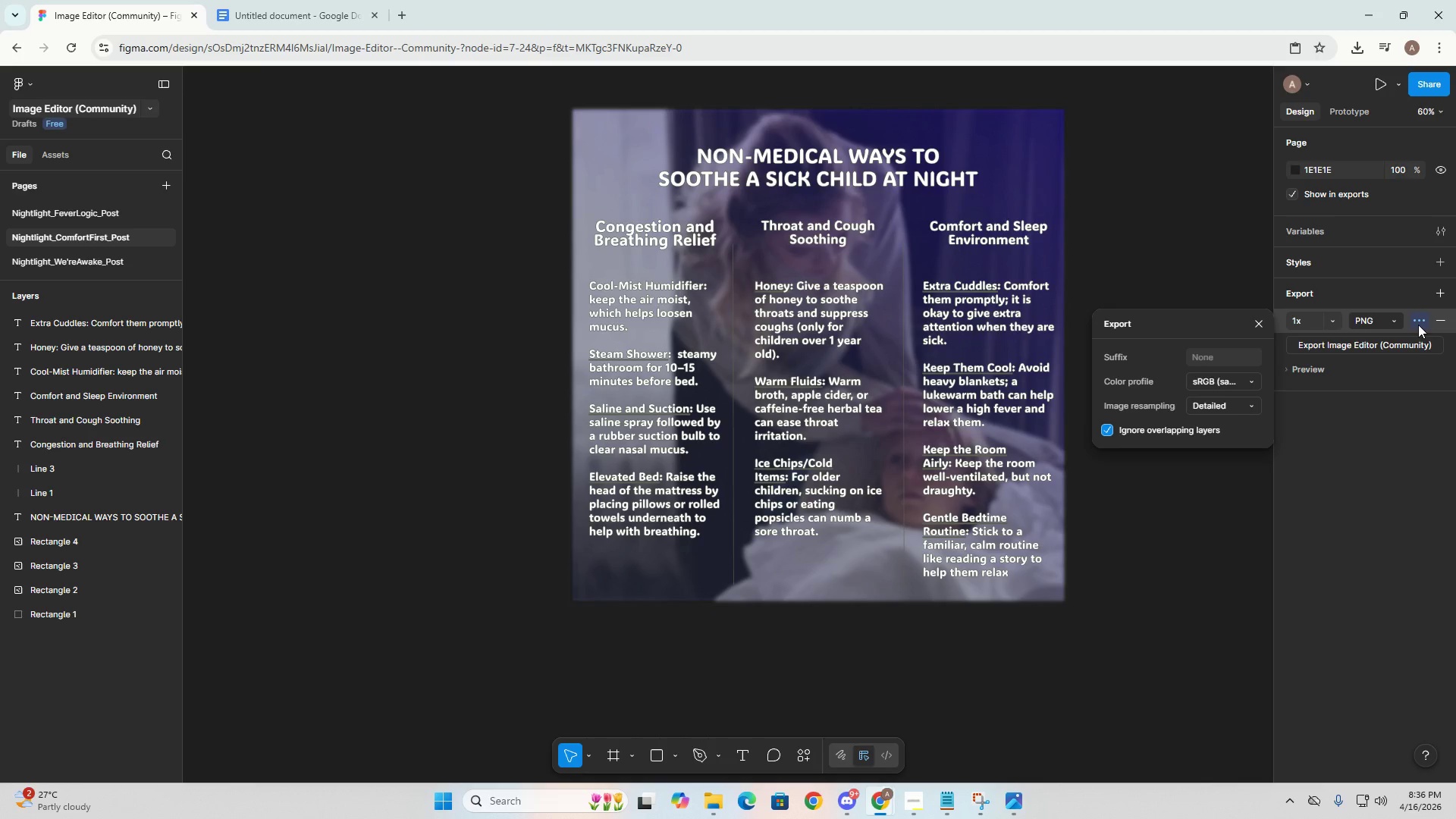 
left_click([1418, 325])
 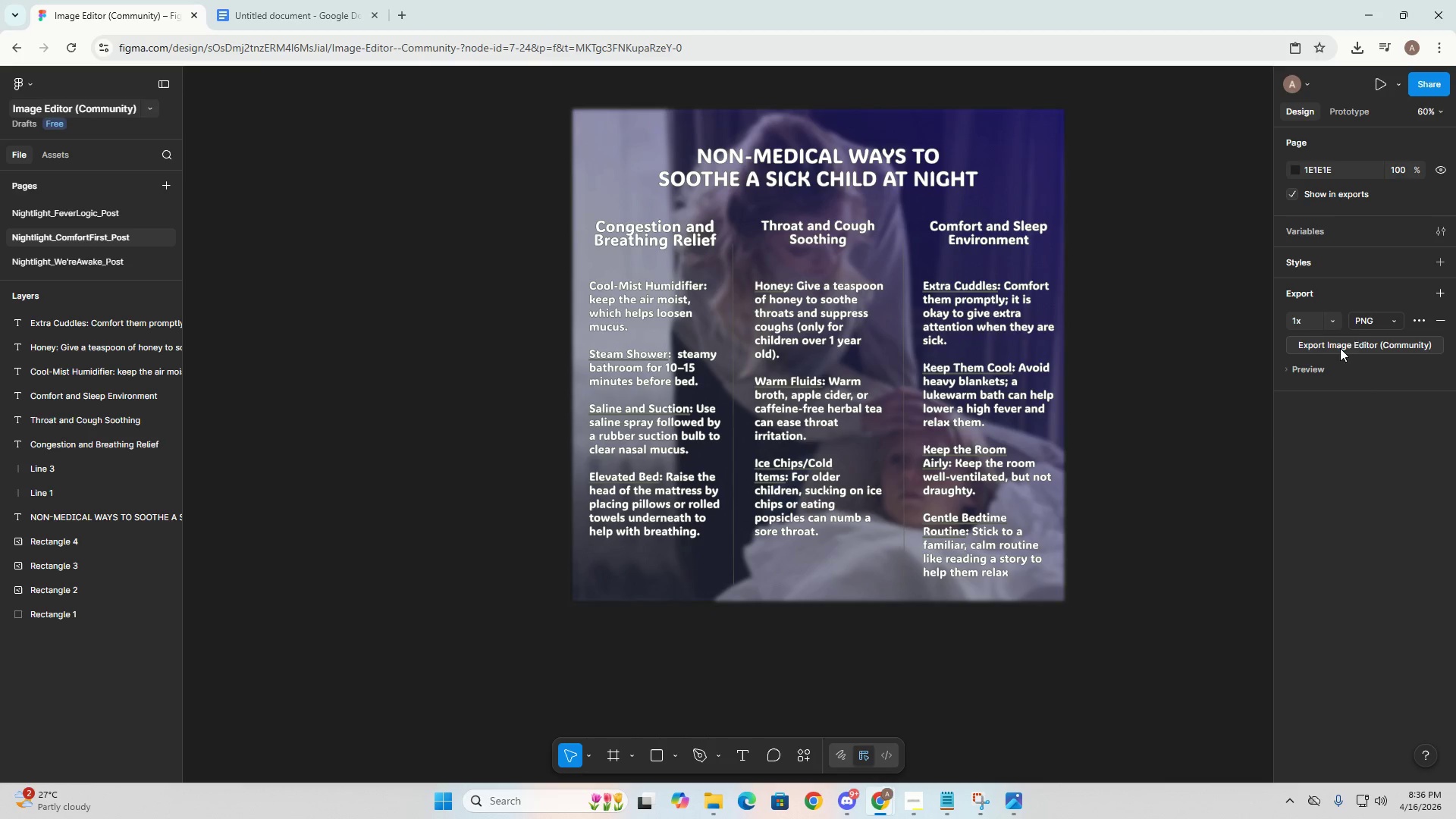 
left_click([1364, 325])
 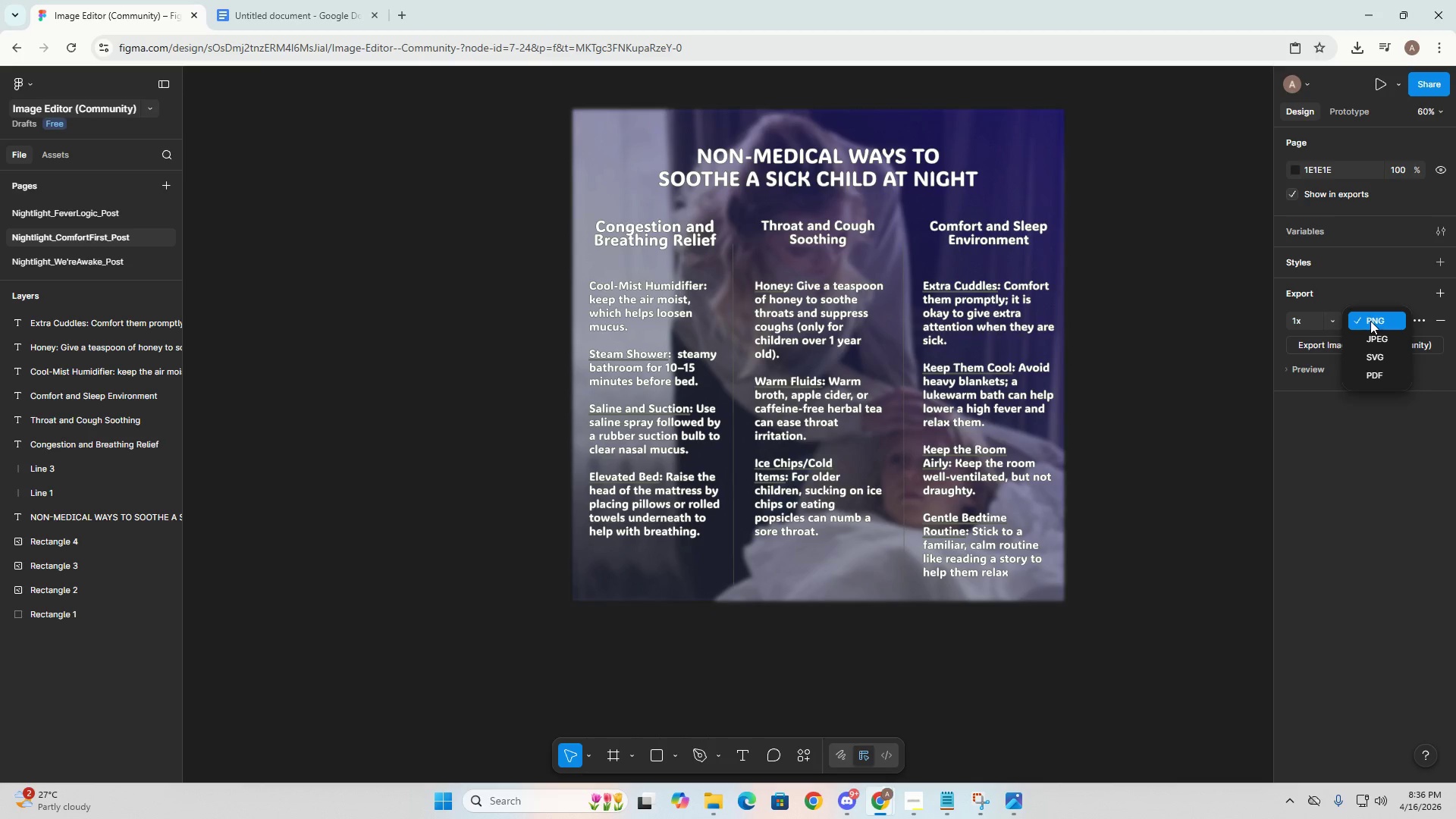 
left_click([1373, 319])
 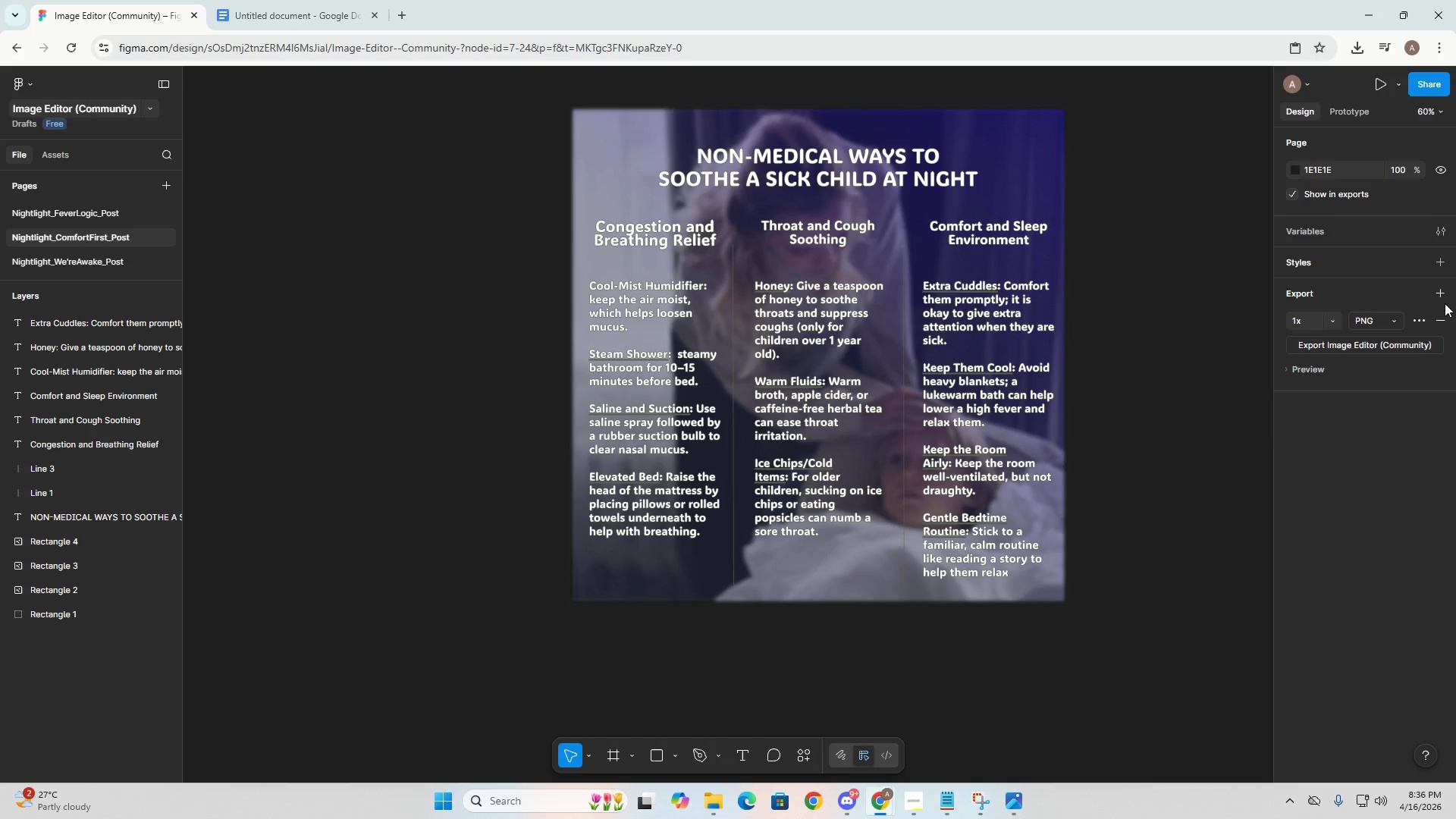 
left_click([1421, 325])
 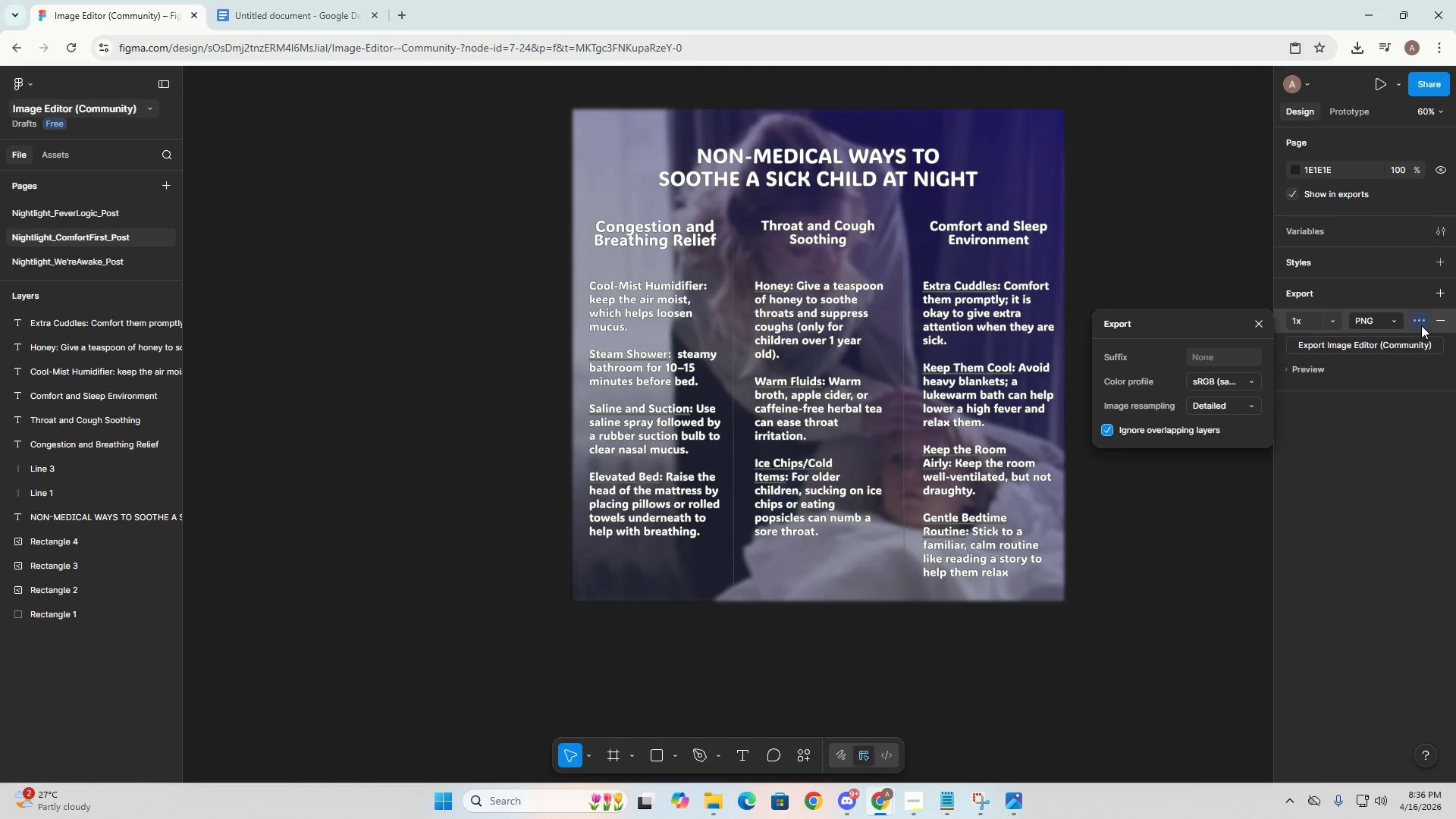 
left_click([1421, 325])
 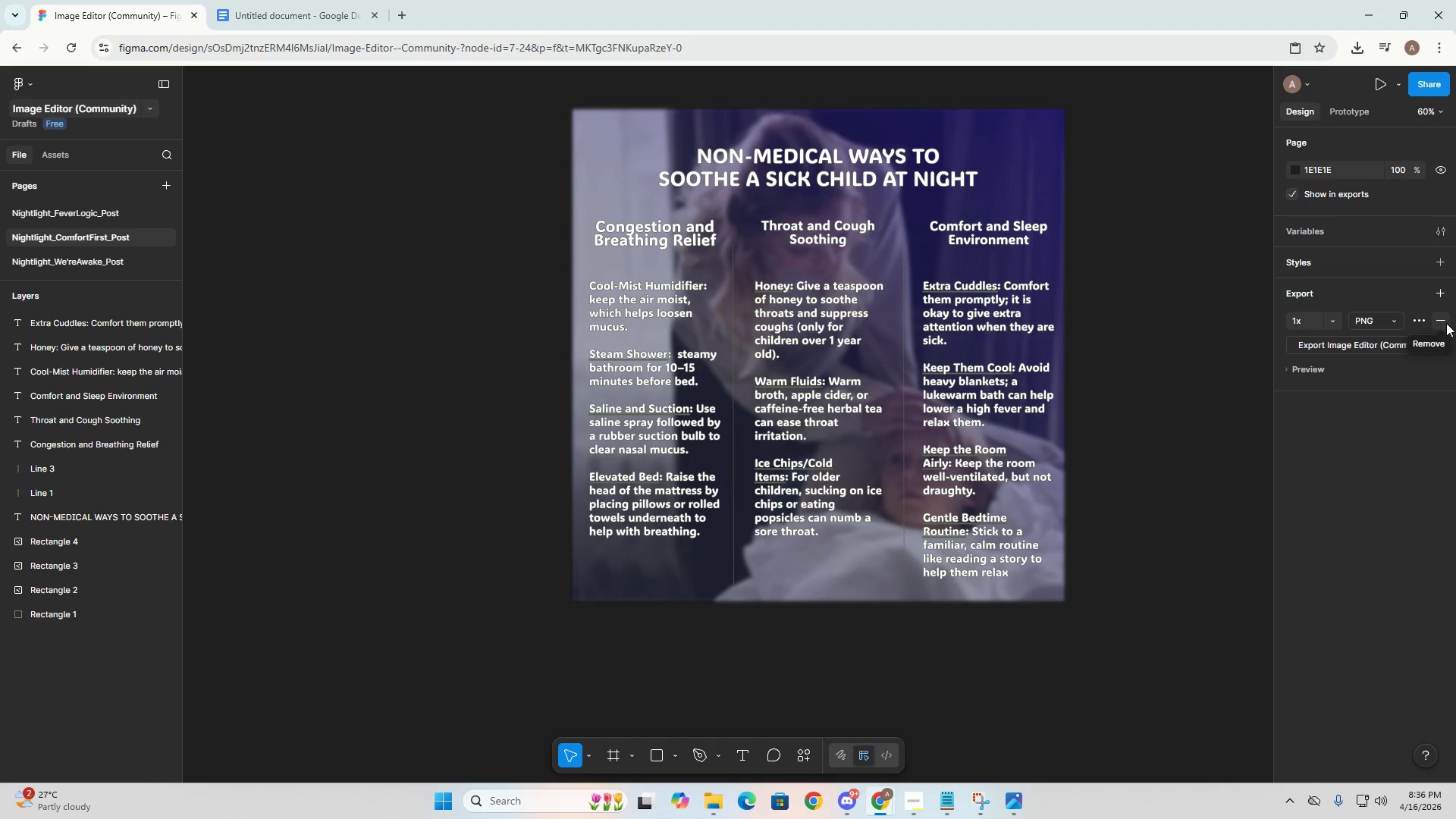 
left_click([1439, 298])
 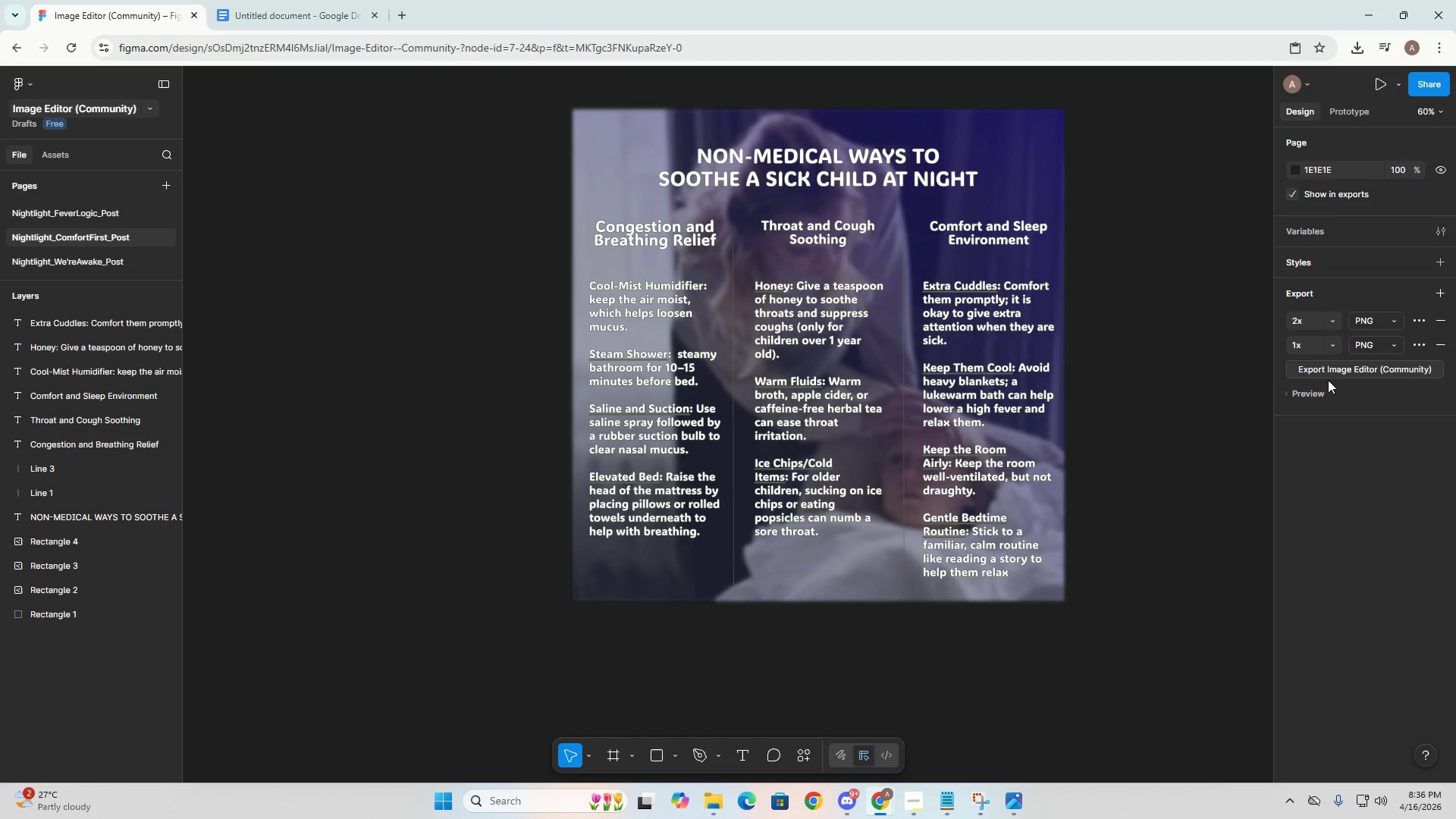 
double_click([1289, 397])
 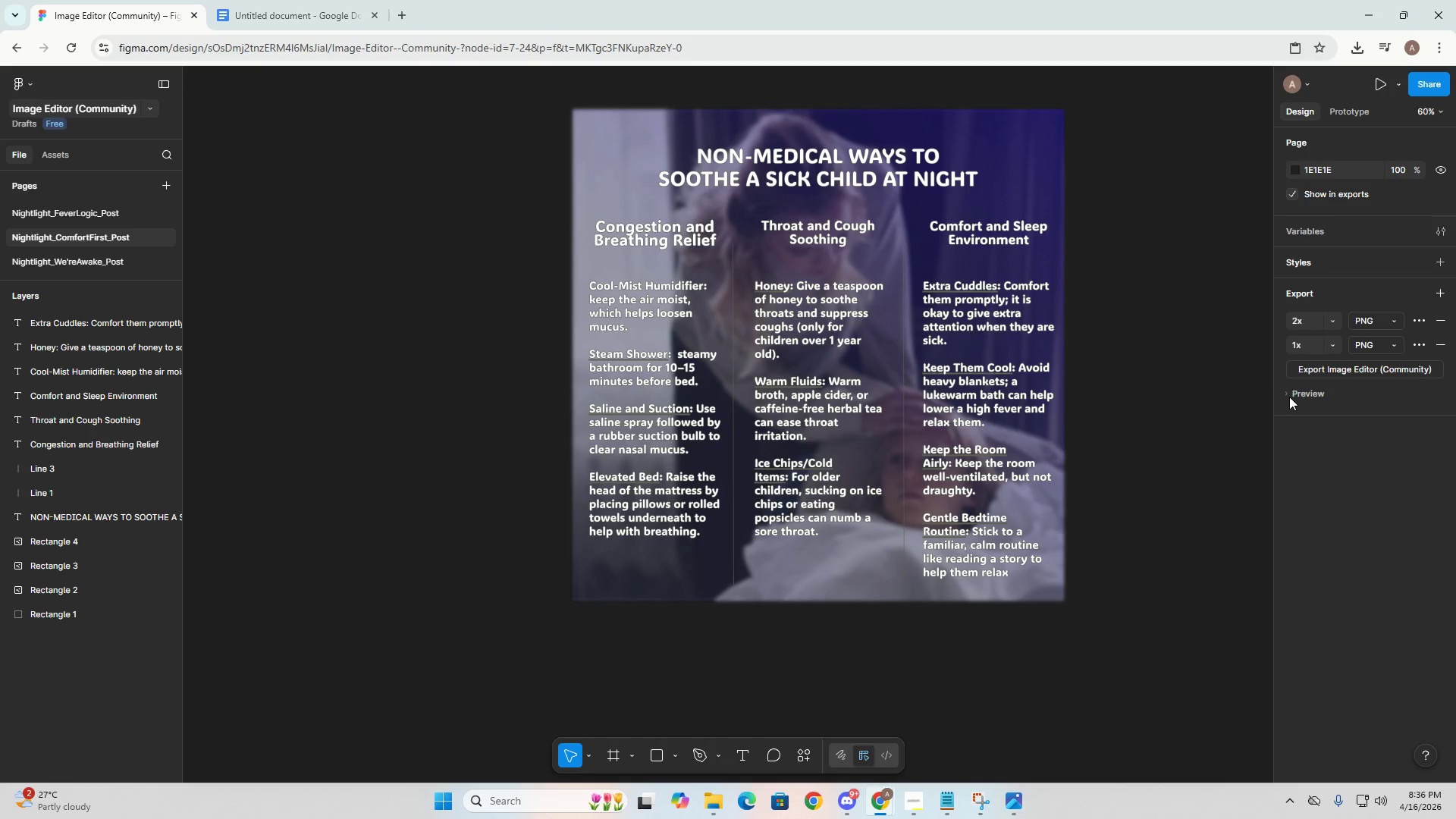 
triple_click([1289, 397])
 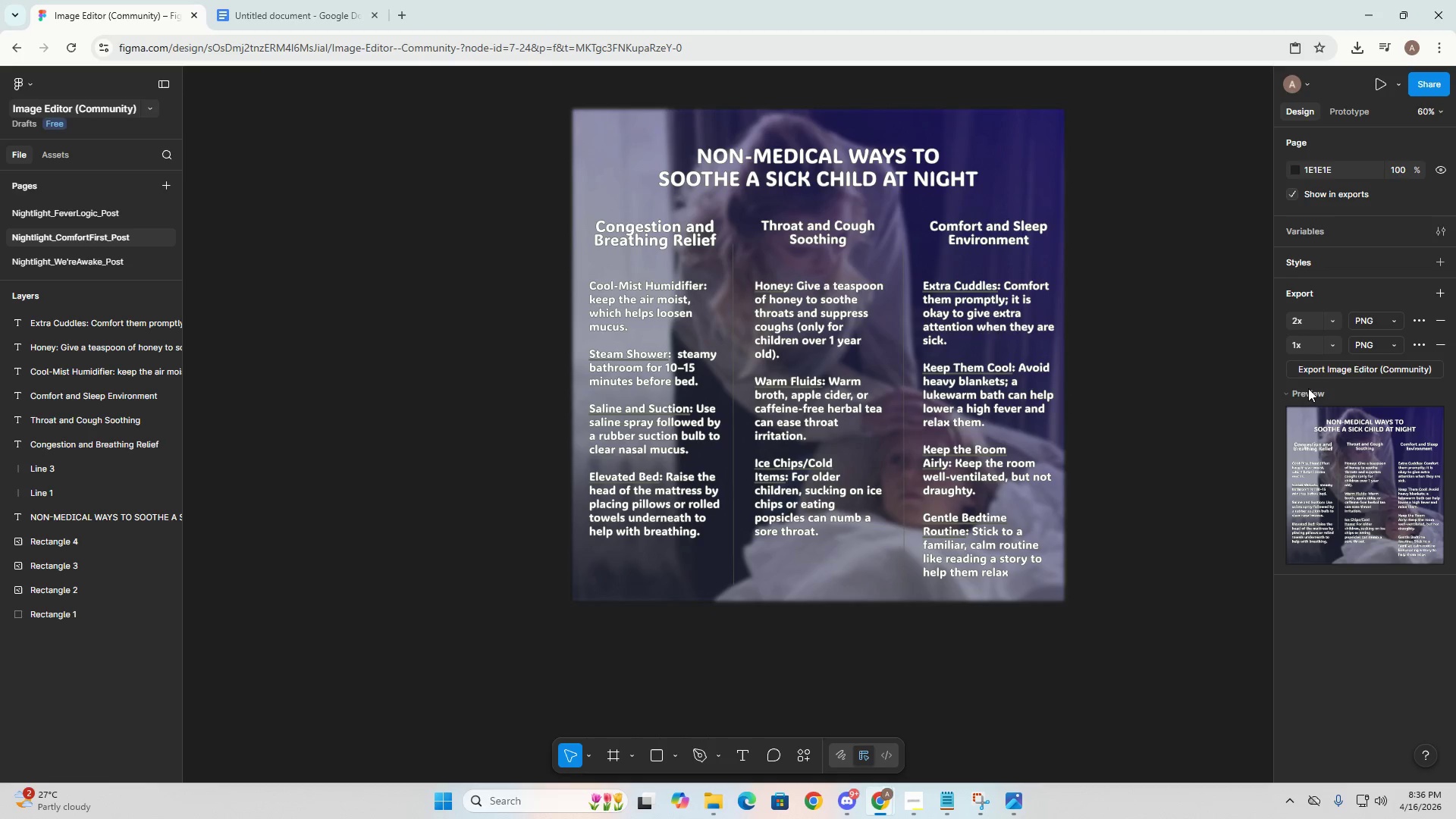 
left_click([1347, 367])
 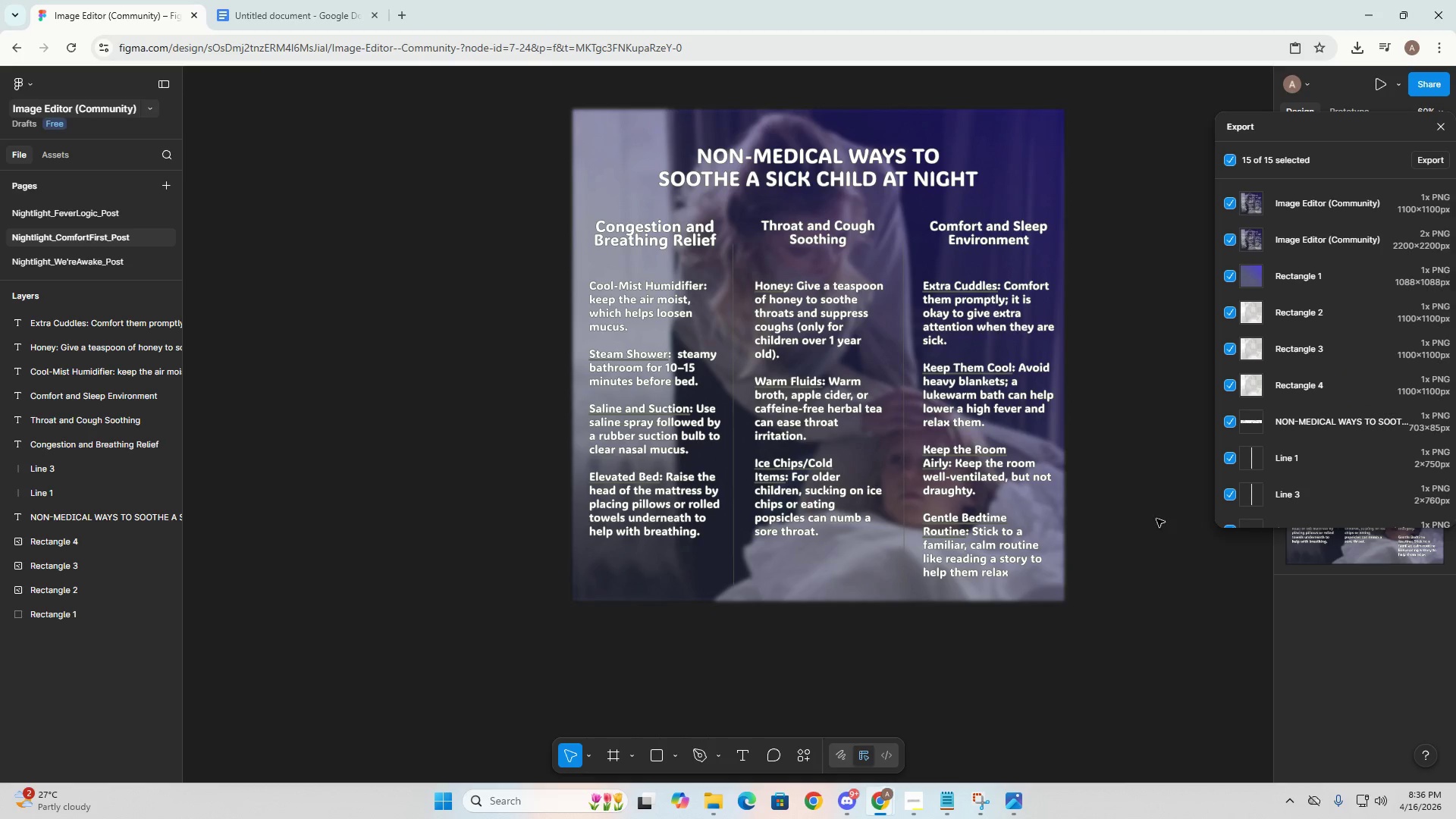 
left_click_drag(start_coordinate=[1137, 563], to_coordinate=[1142, 565])
 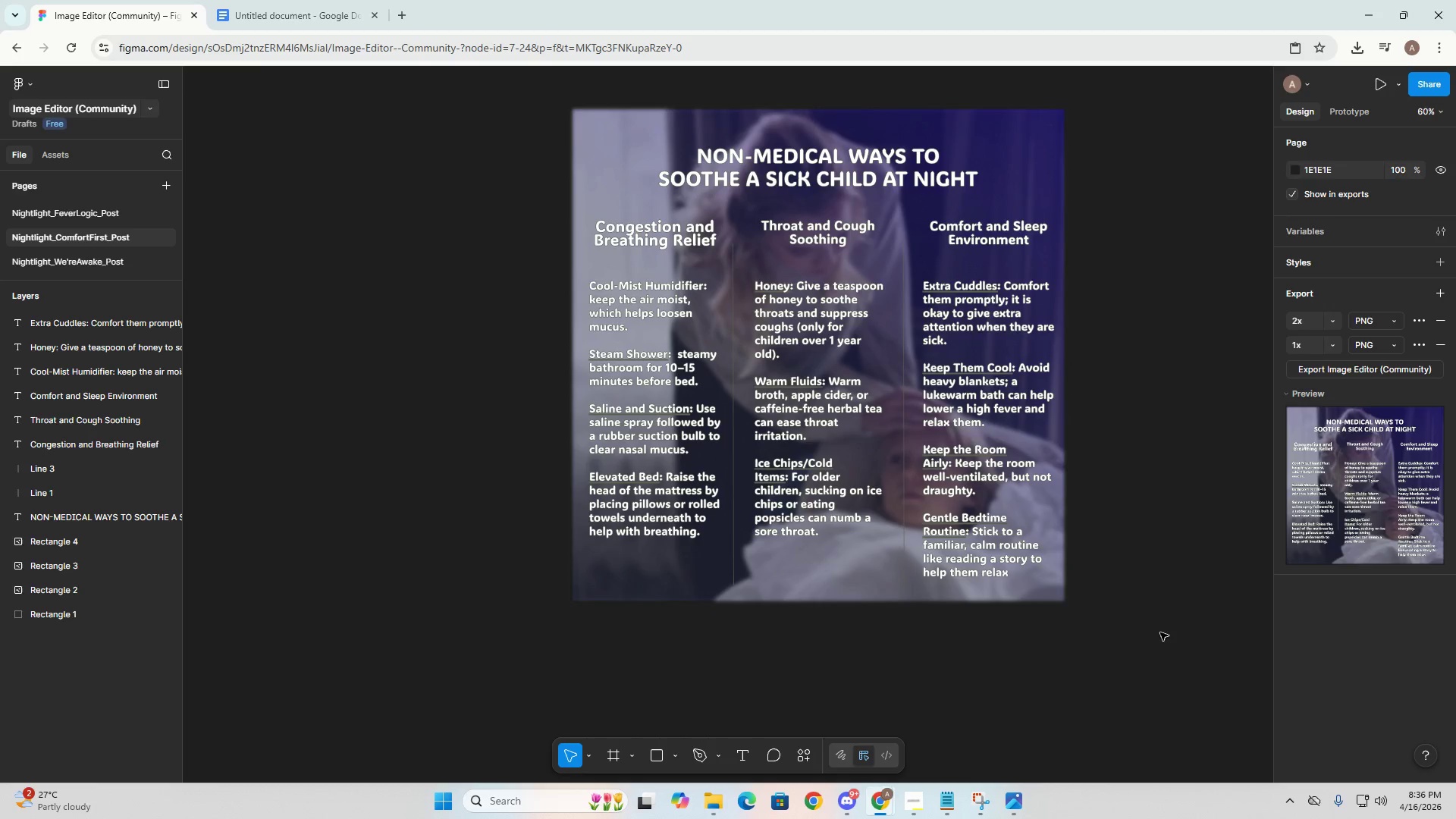 
left_click_drag(start_coordinate=[1157, 635], to_coordinate=[529, 111])
 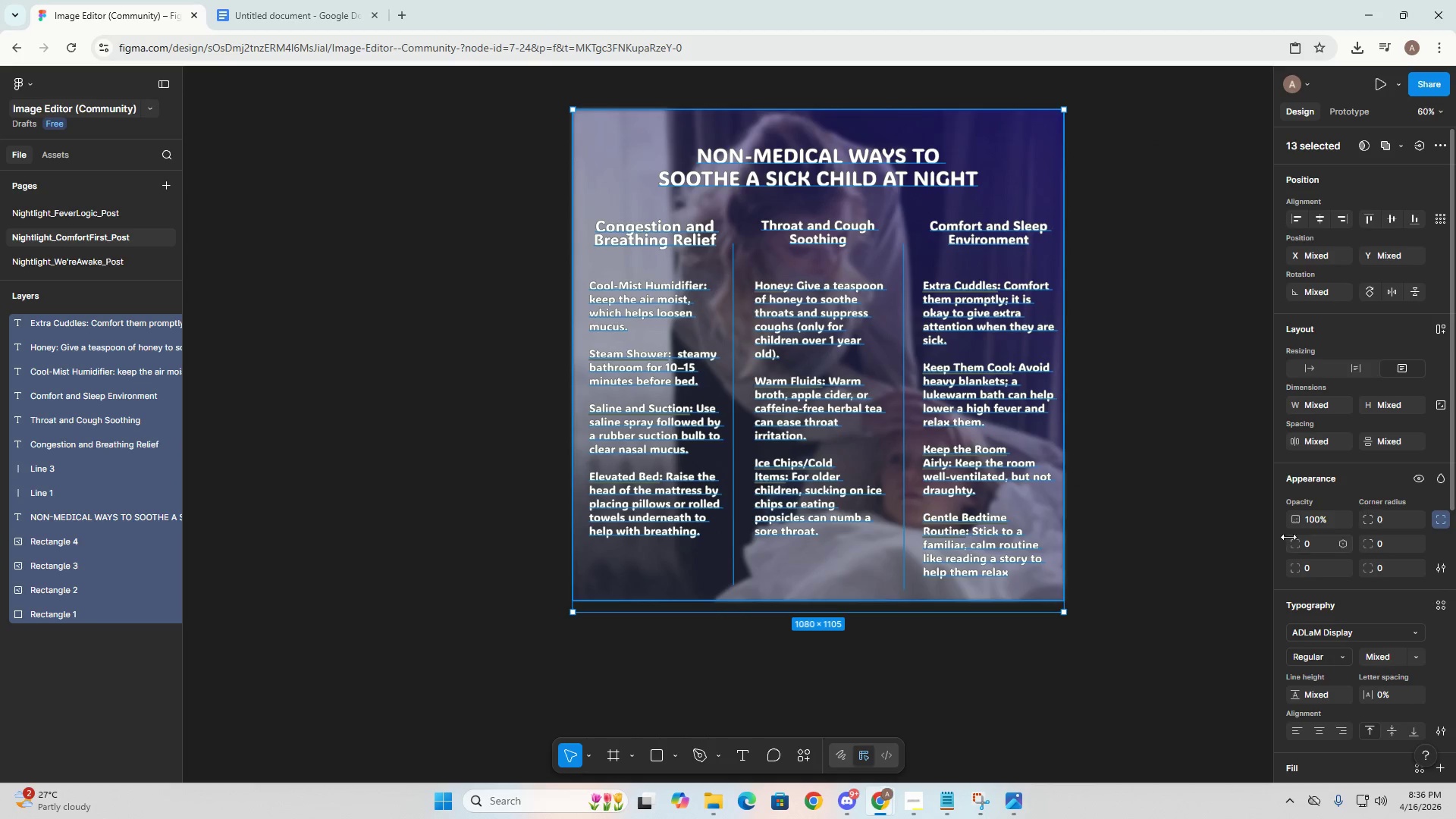 
scroll: coordinate [1389, 575], scroll_direction: down, amount: 11.0
 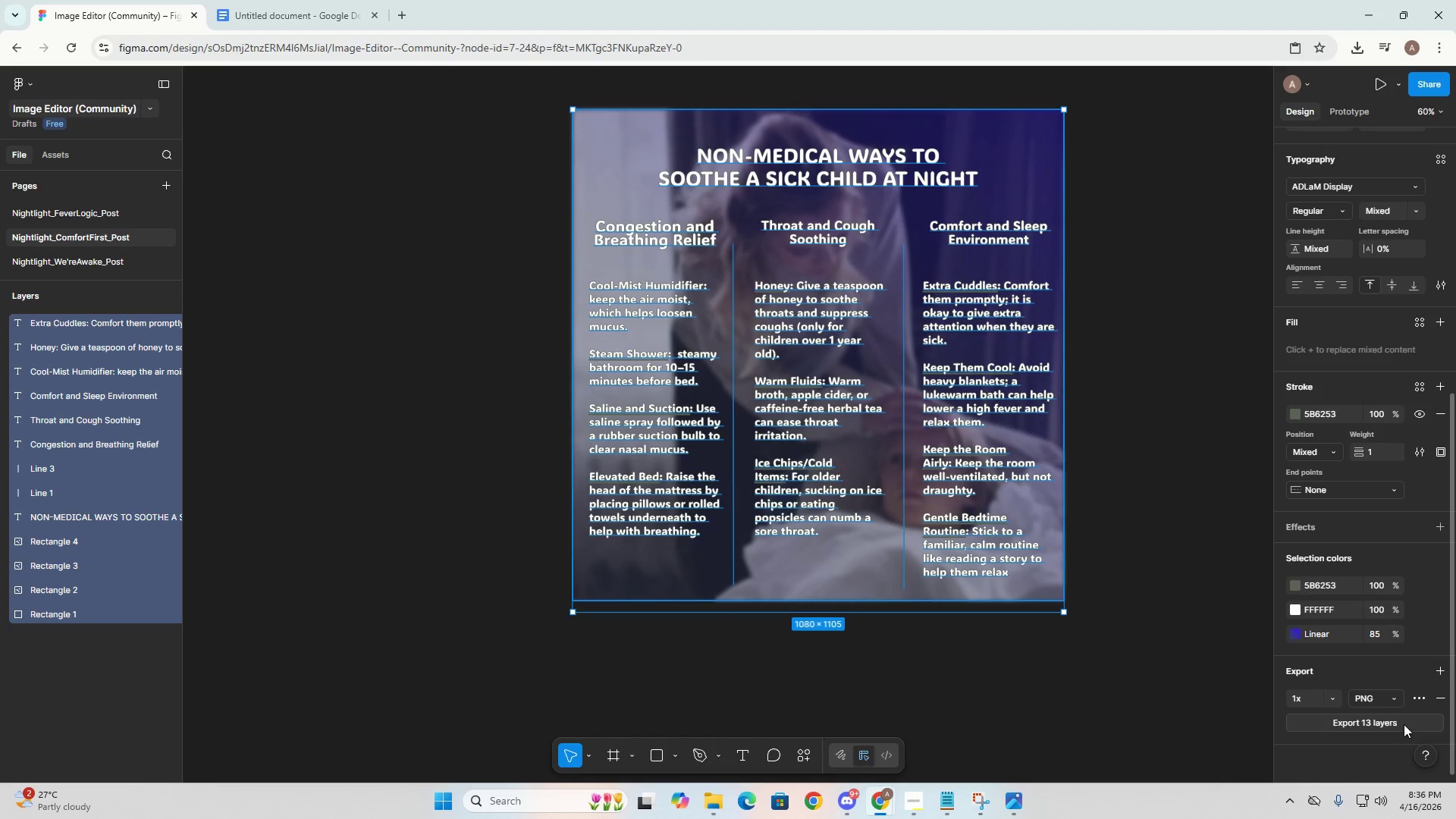 
left_click([1404, 724])
 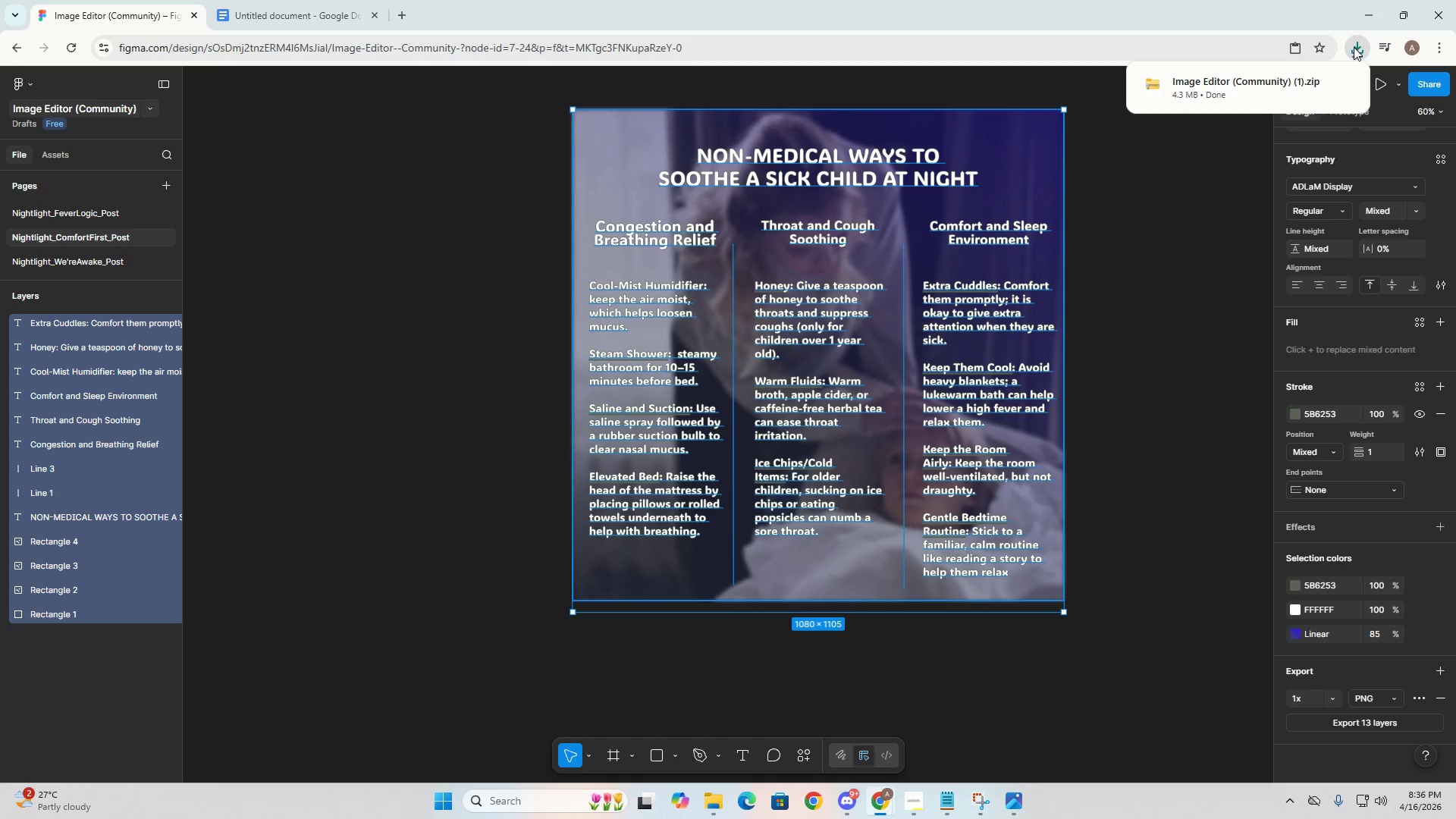 
wait(5.02)
 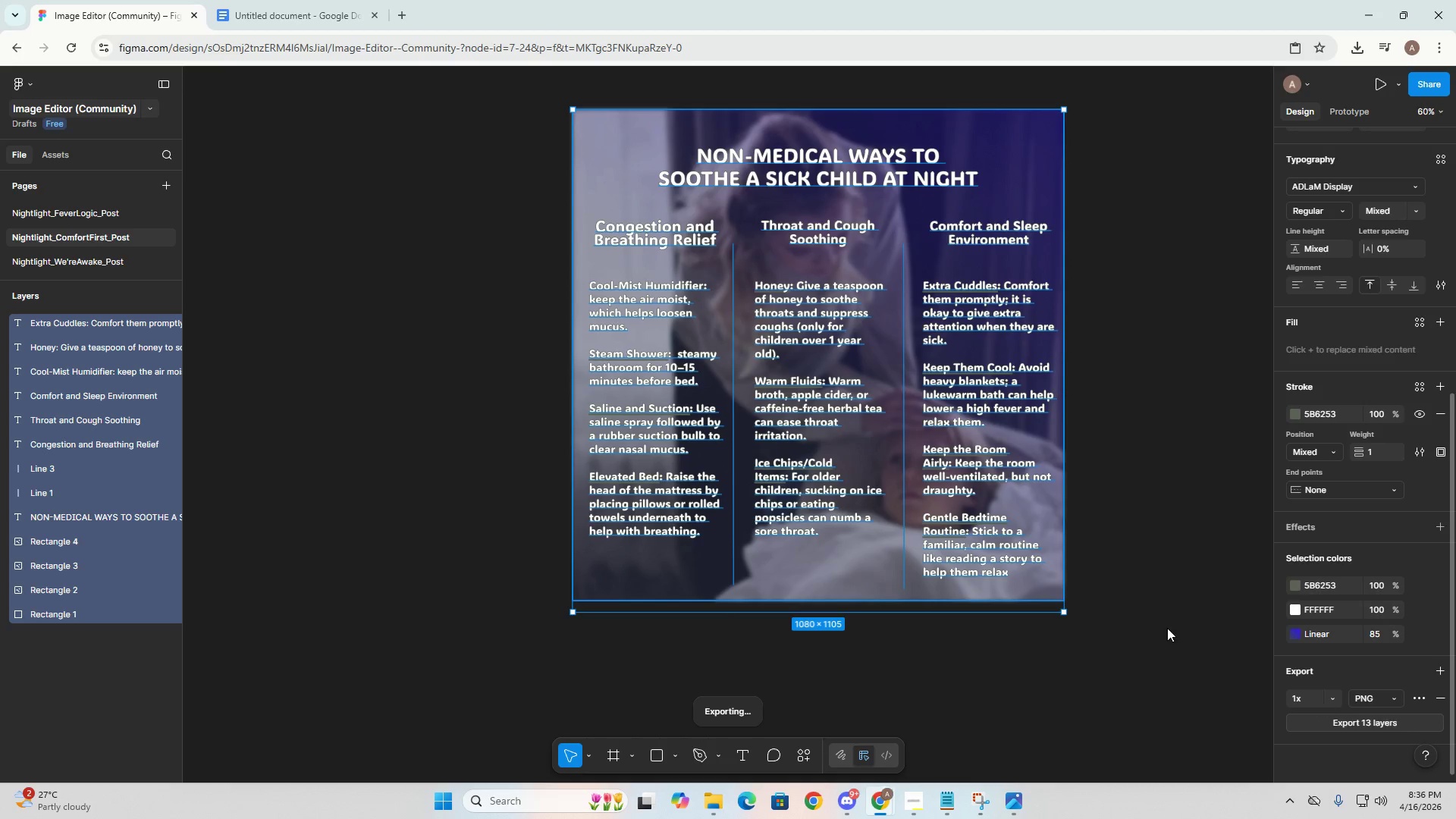 
left_click([1354, 46])
 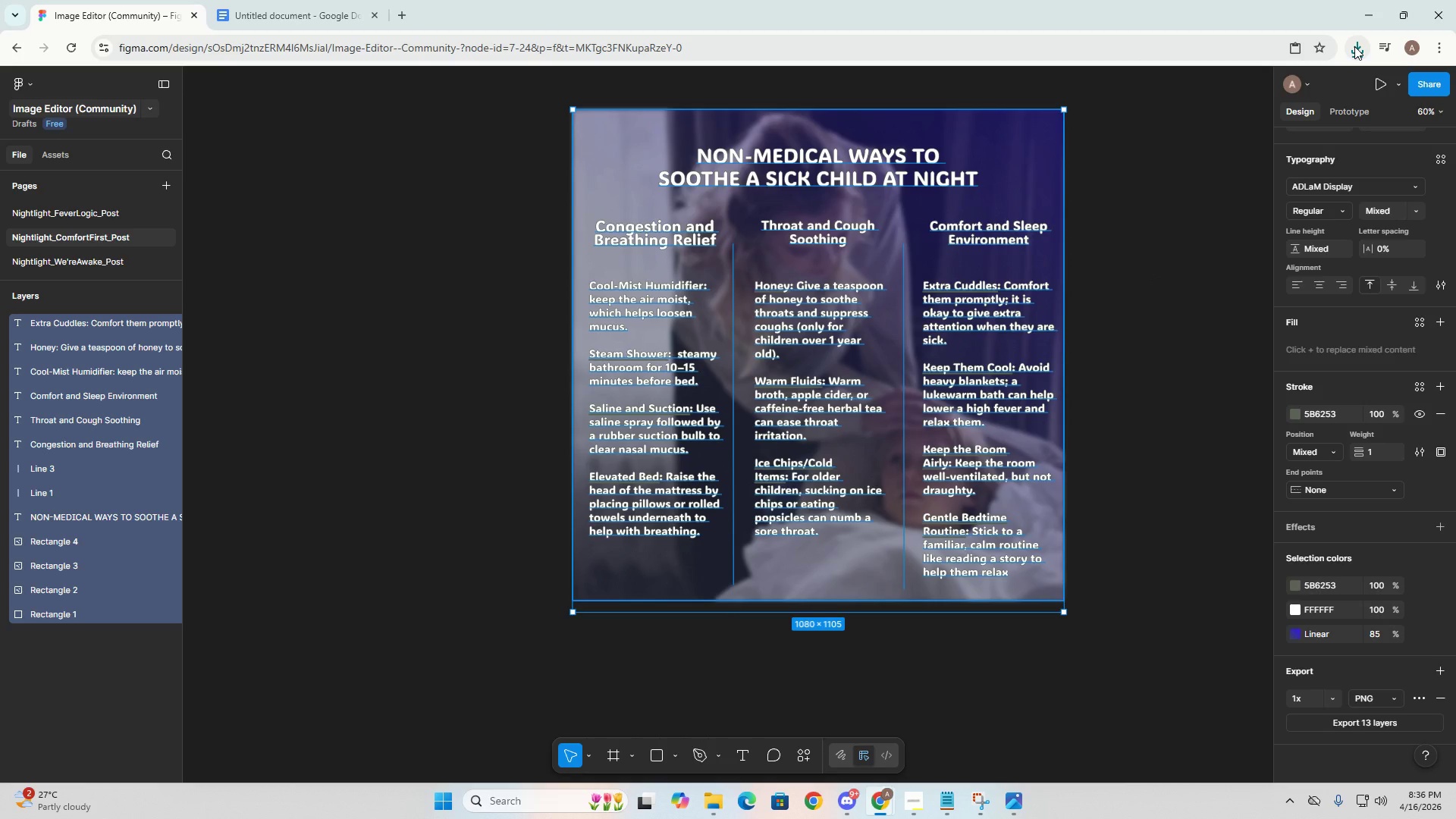 
left_click([1354, 46])
 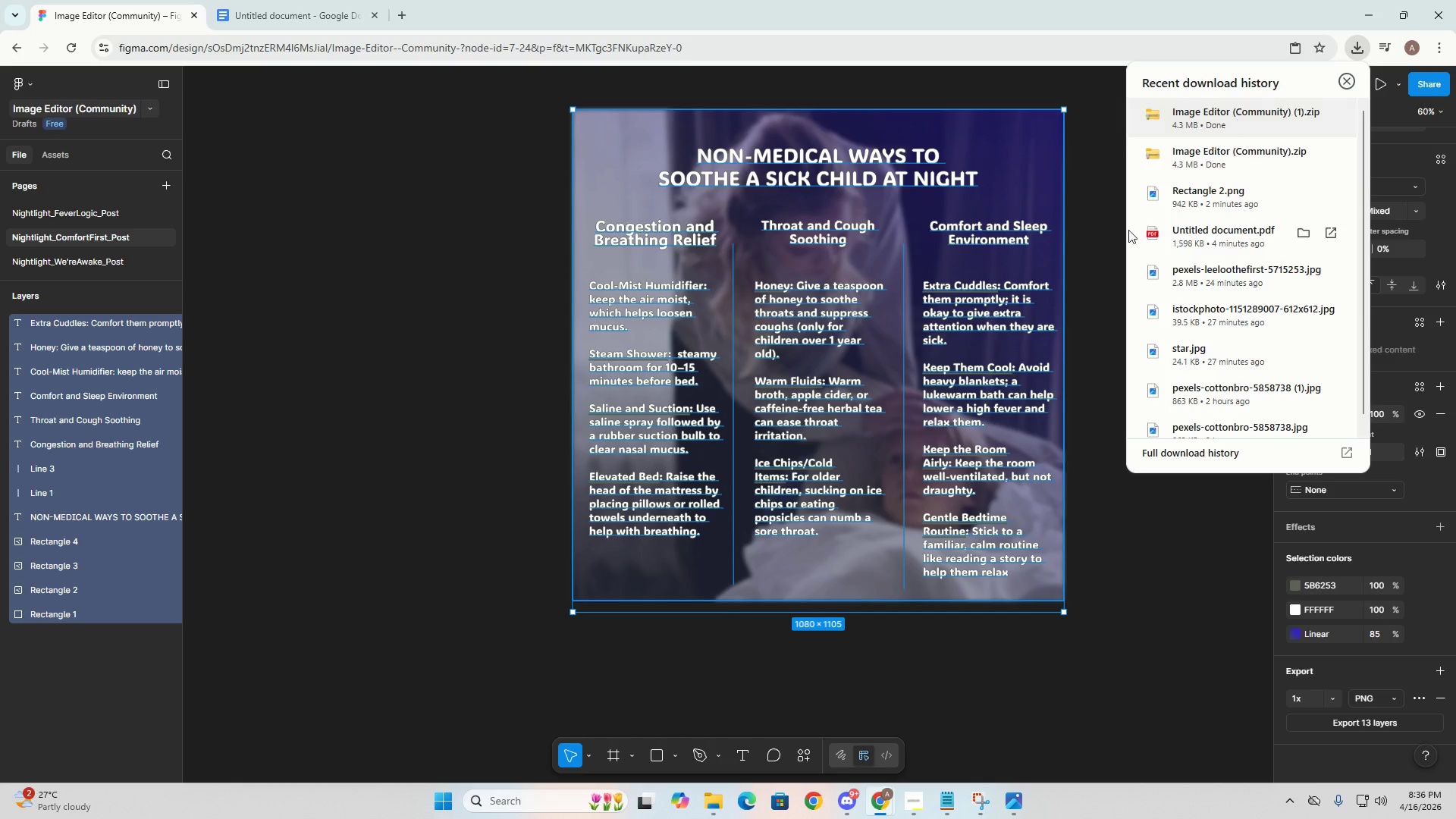 
left_click([1103, 283])
 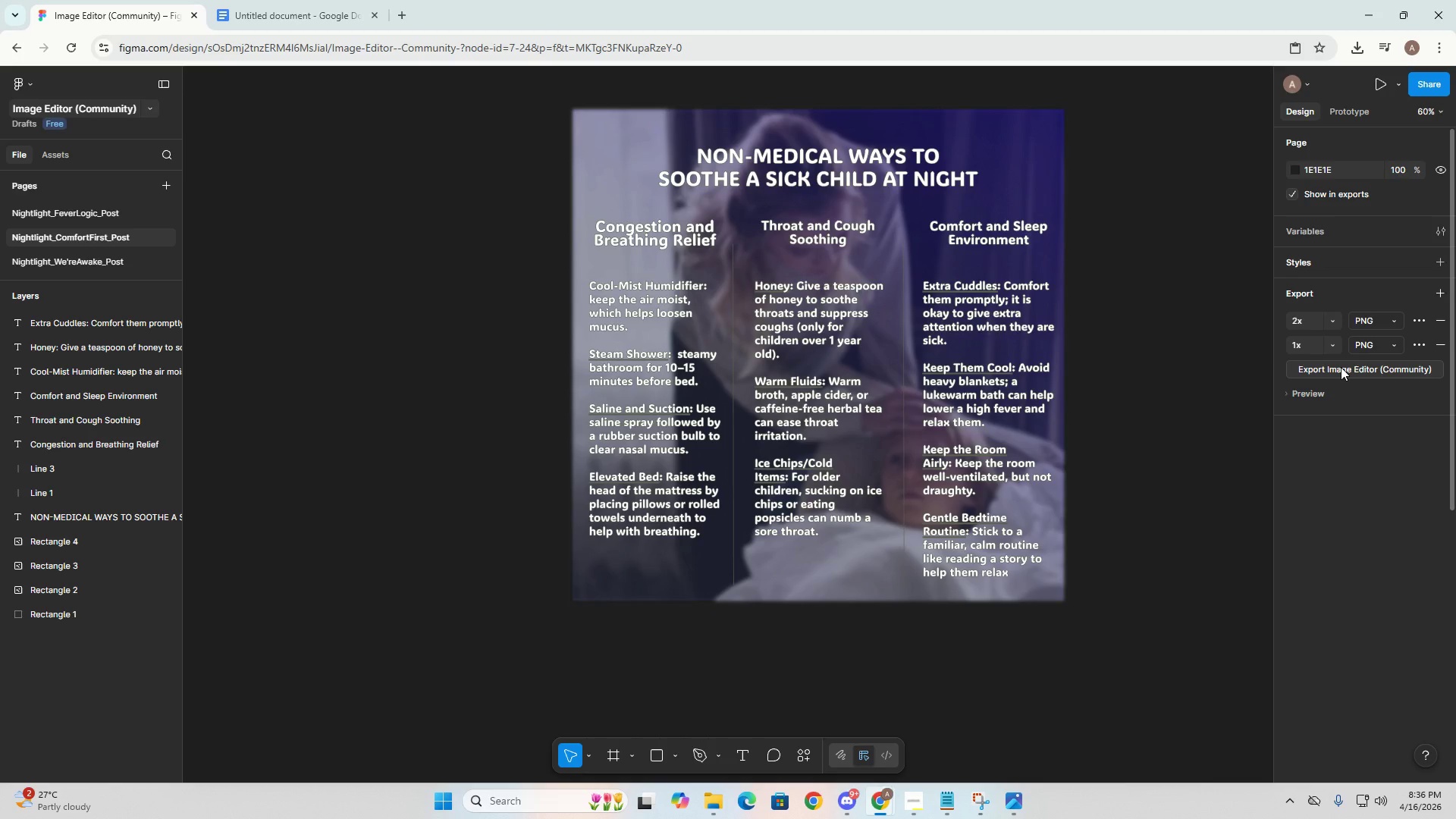 
wait(17.12)
 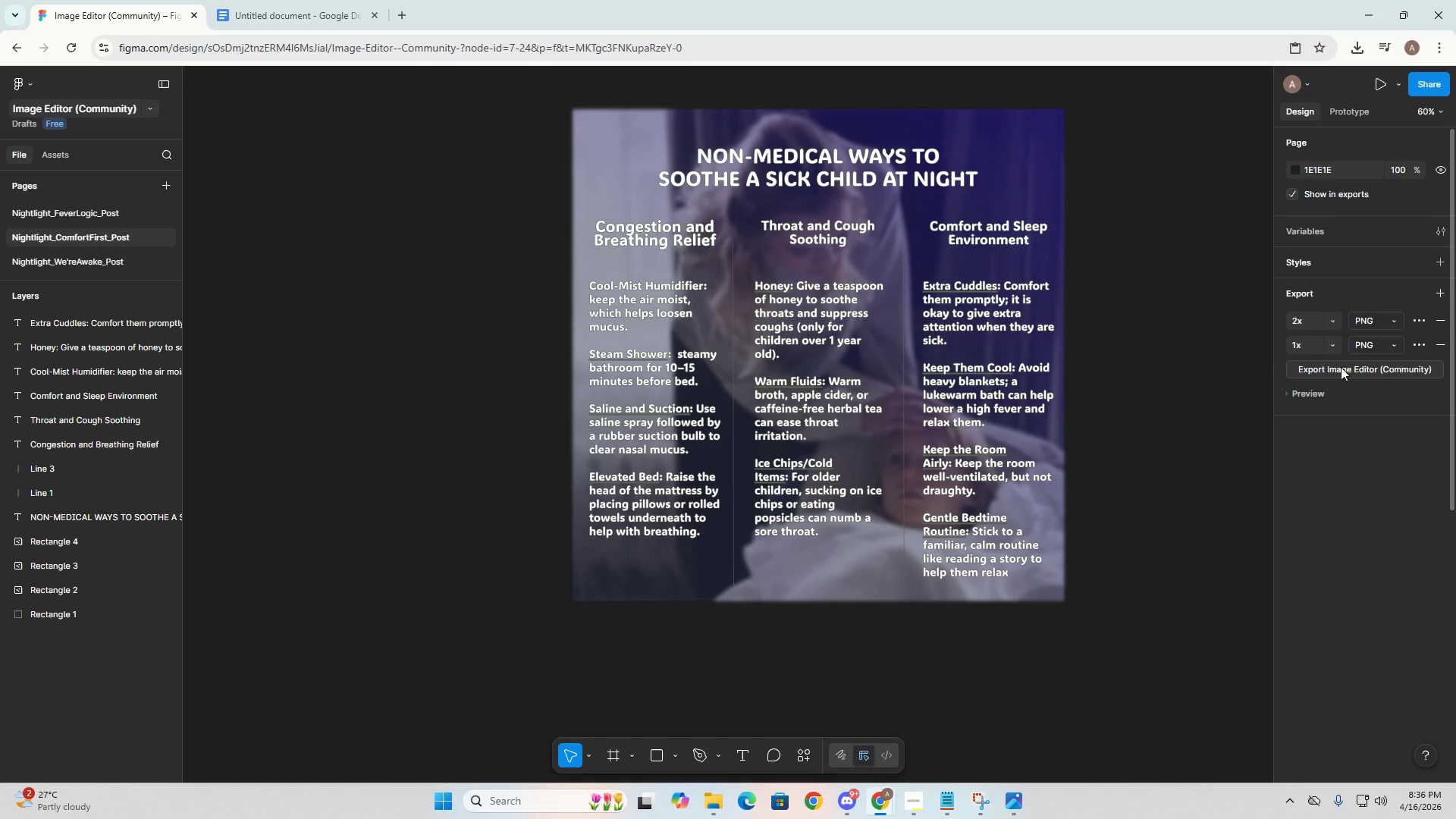 
left_click([1439, 294])
 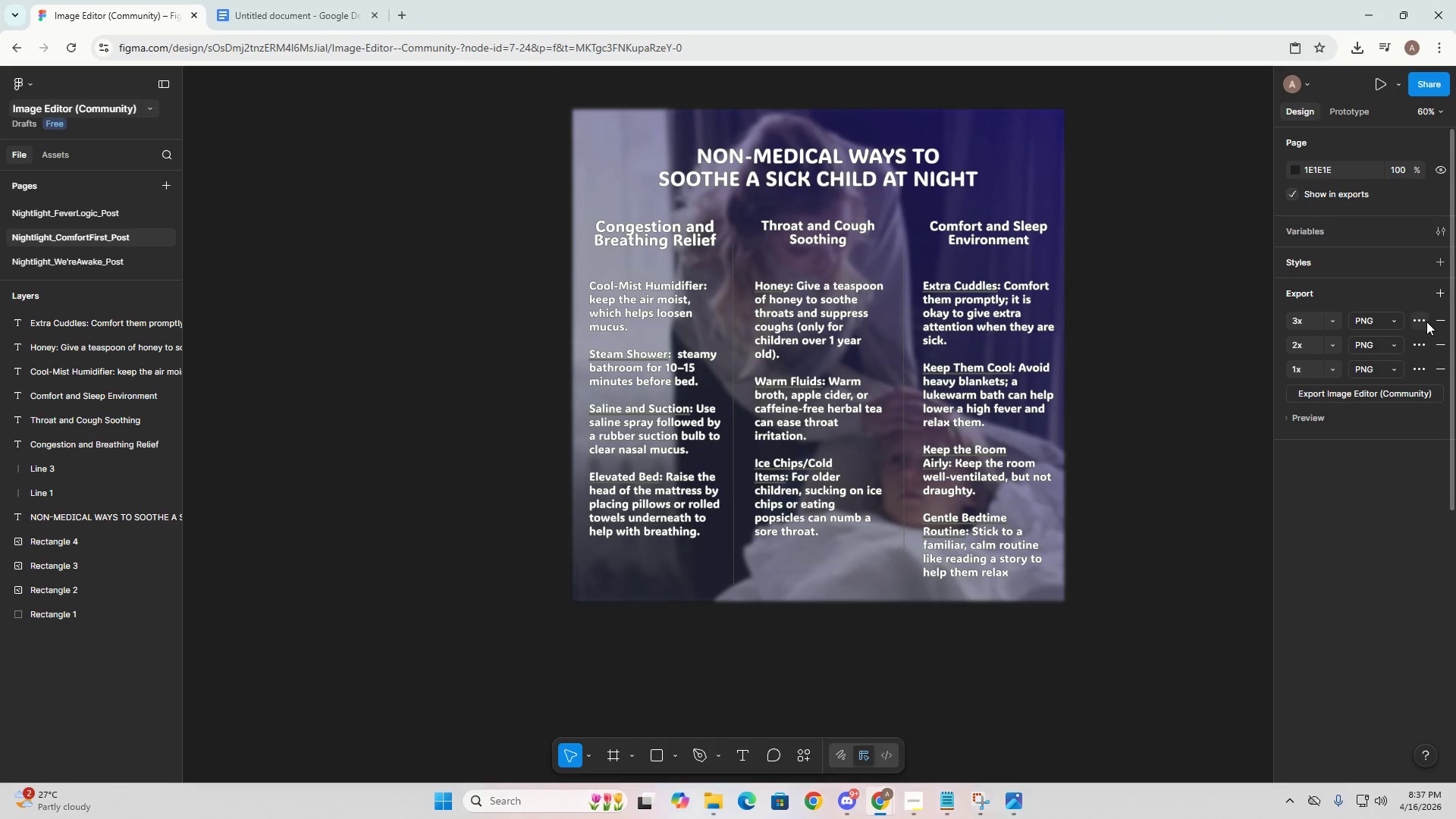 
left_click([1426, 322])
 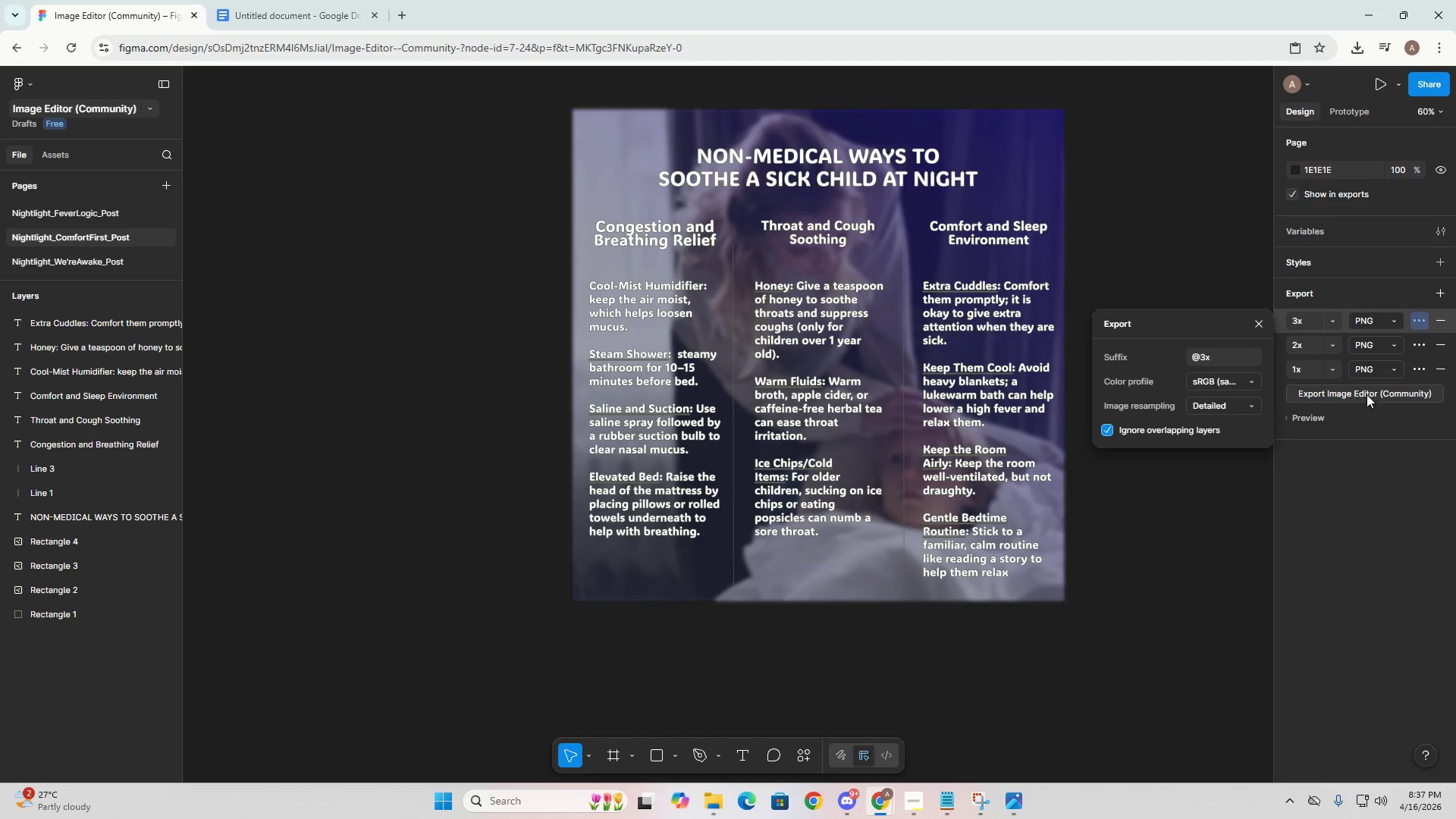 
left_click([1367, 359])
 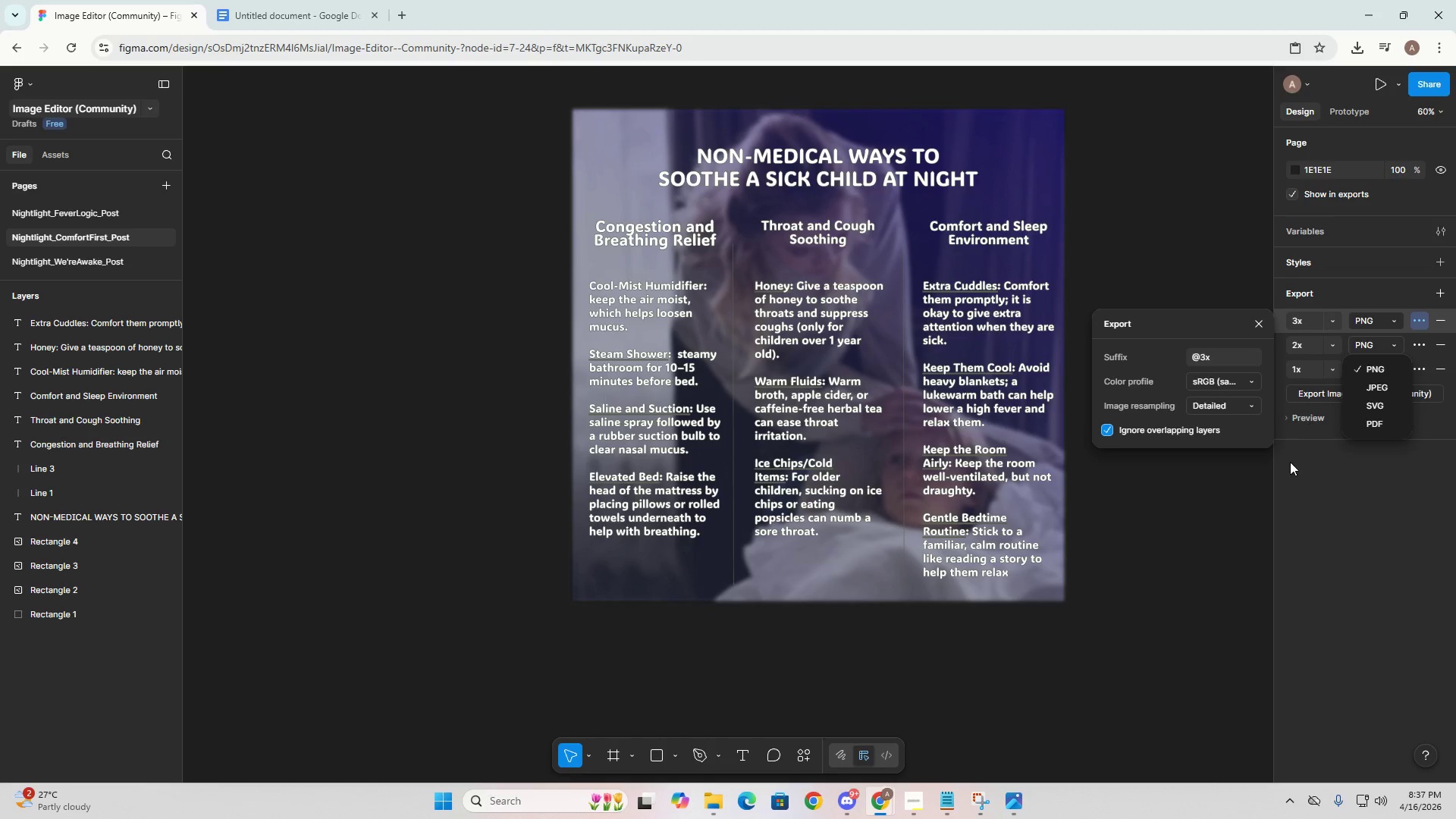 
left_click([1304, 530])
 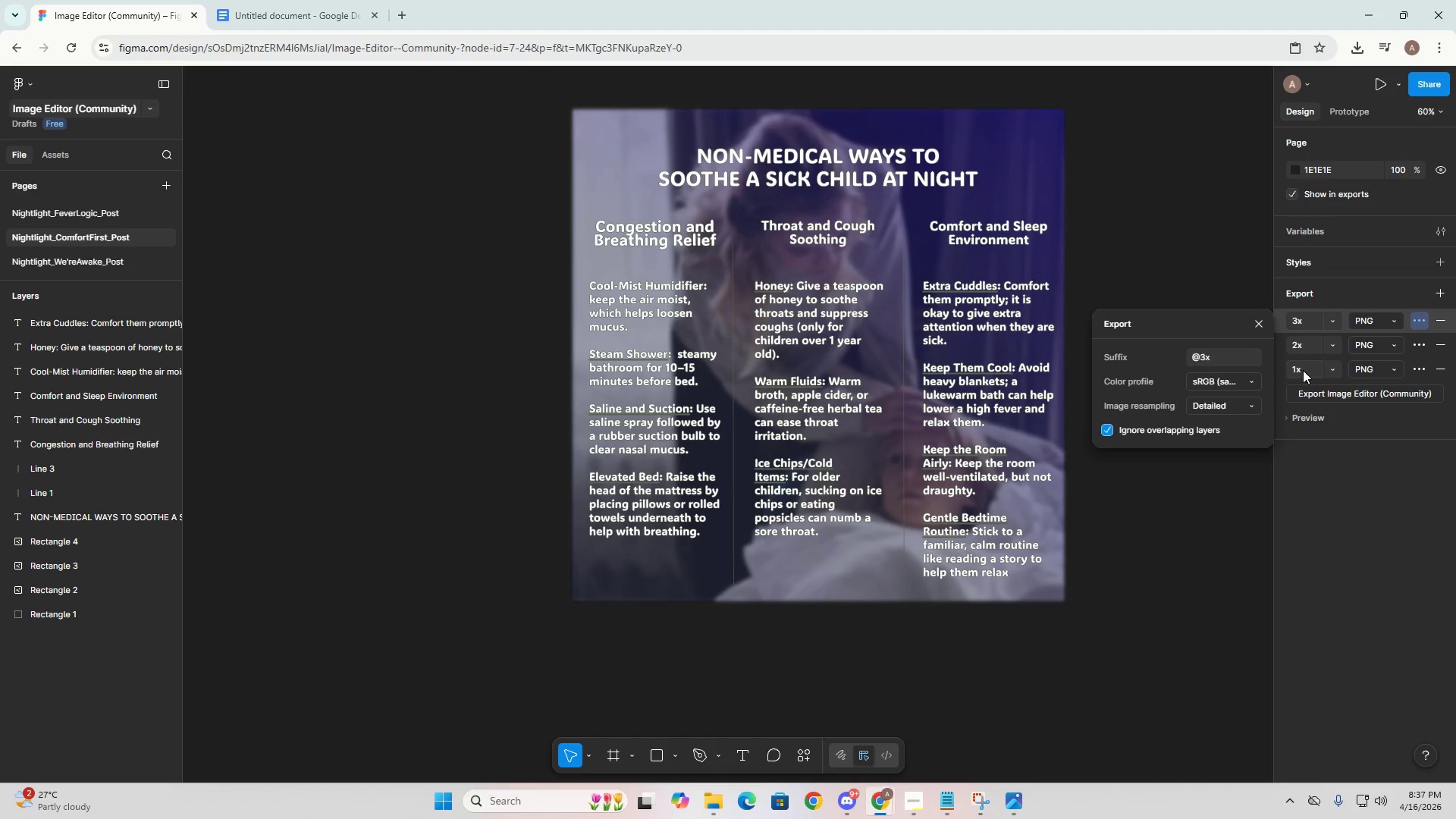 
double_click([1310, 364])
 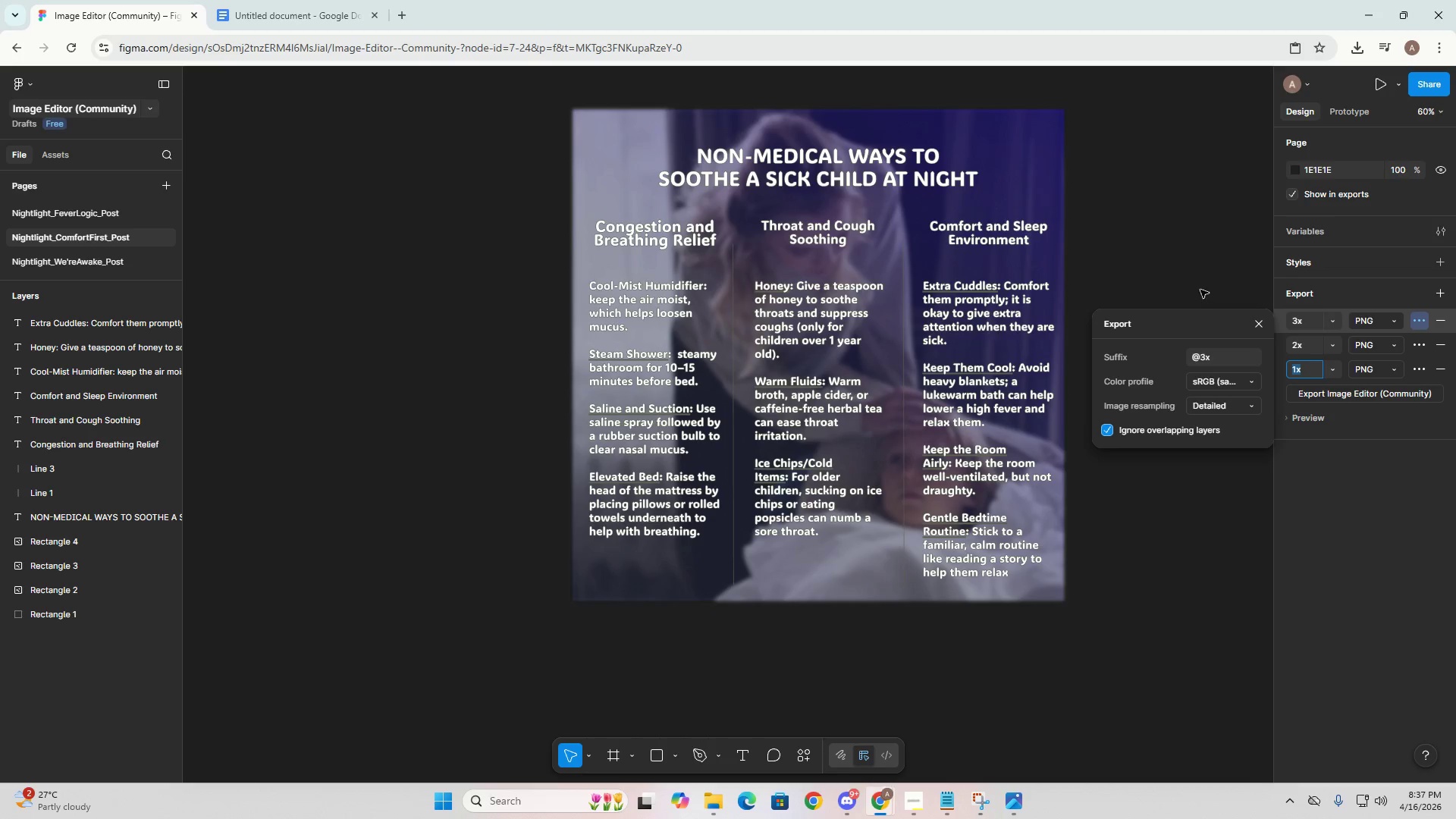 
left_click([1200, 281])
 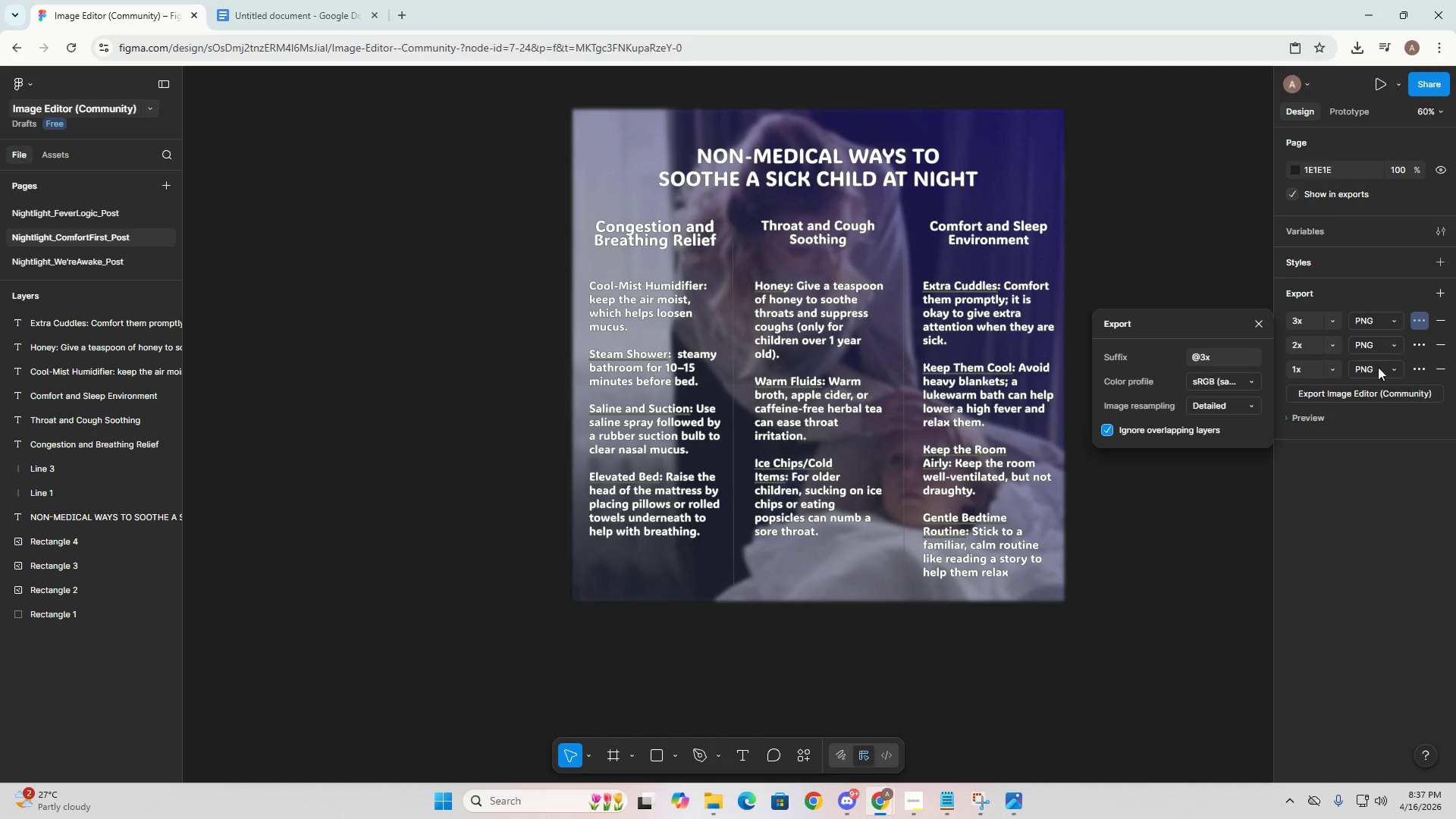 
left_click([1377, 373])
 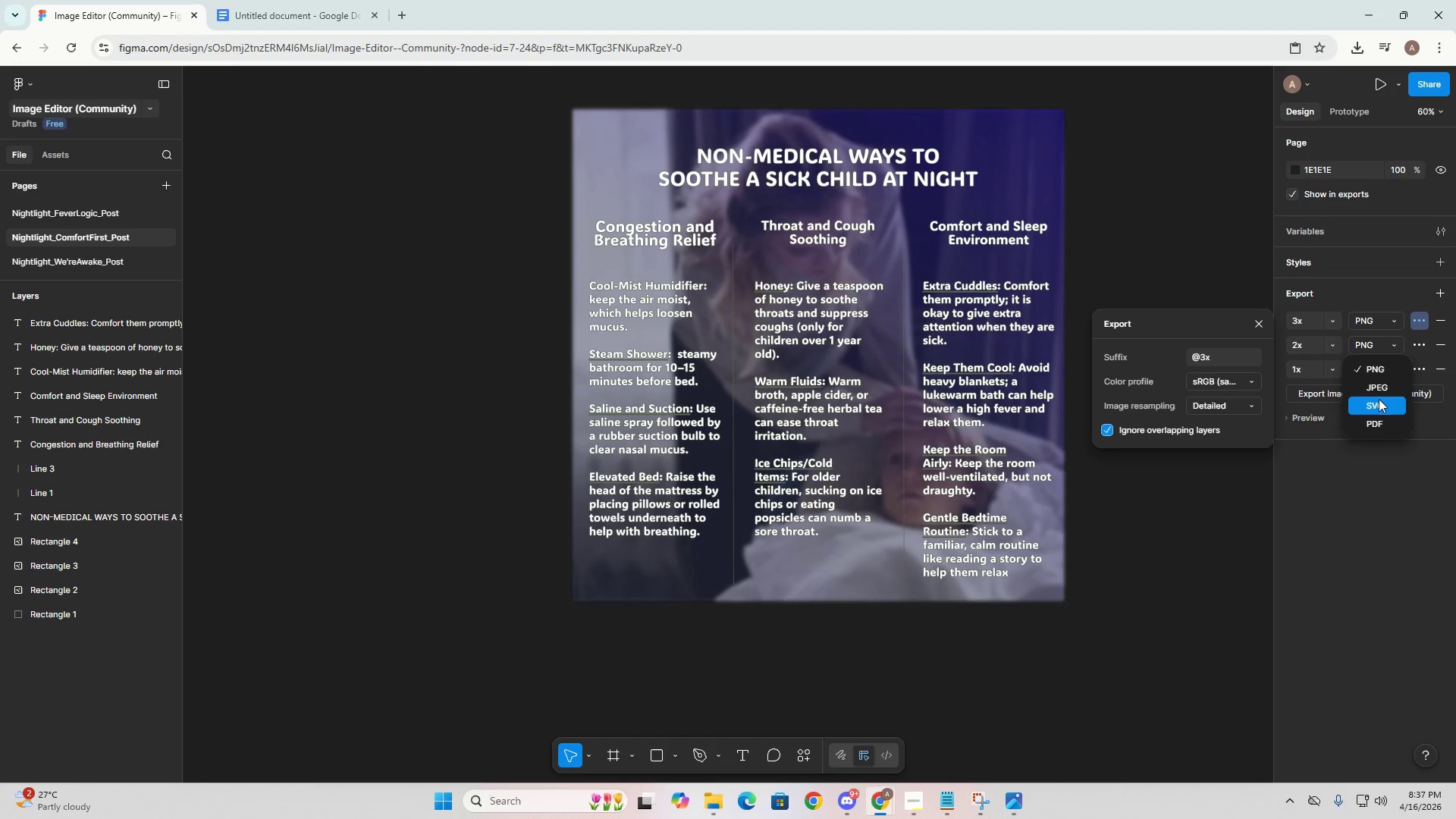 
left_click([1379, 399])
 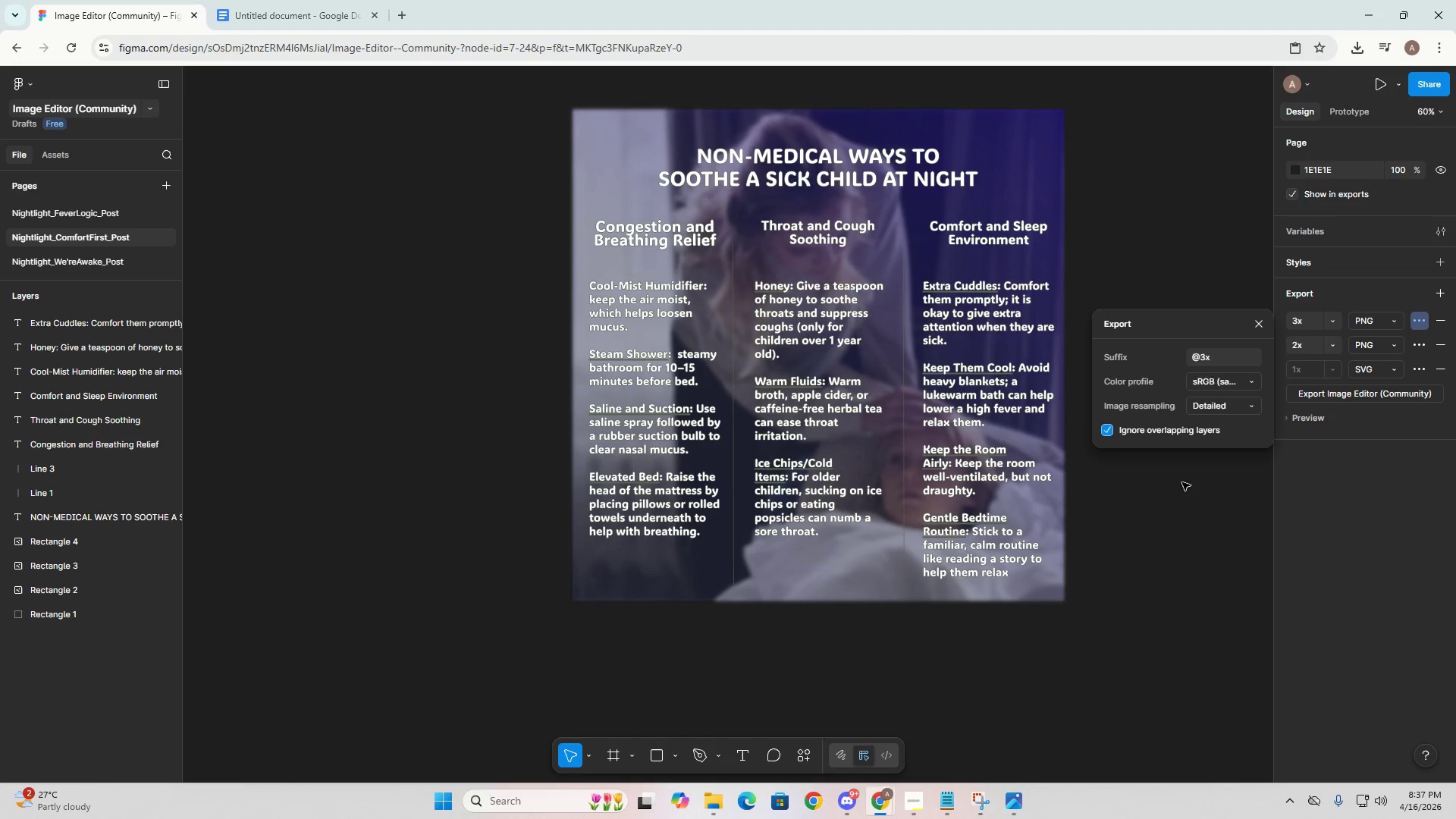 
left_click([1176, 522])
 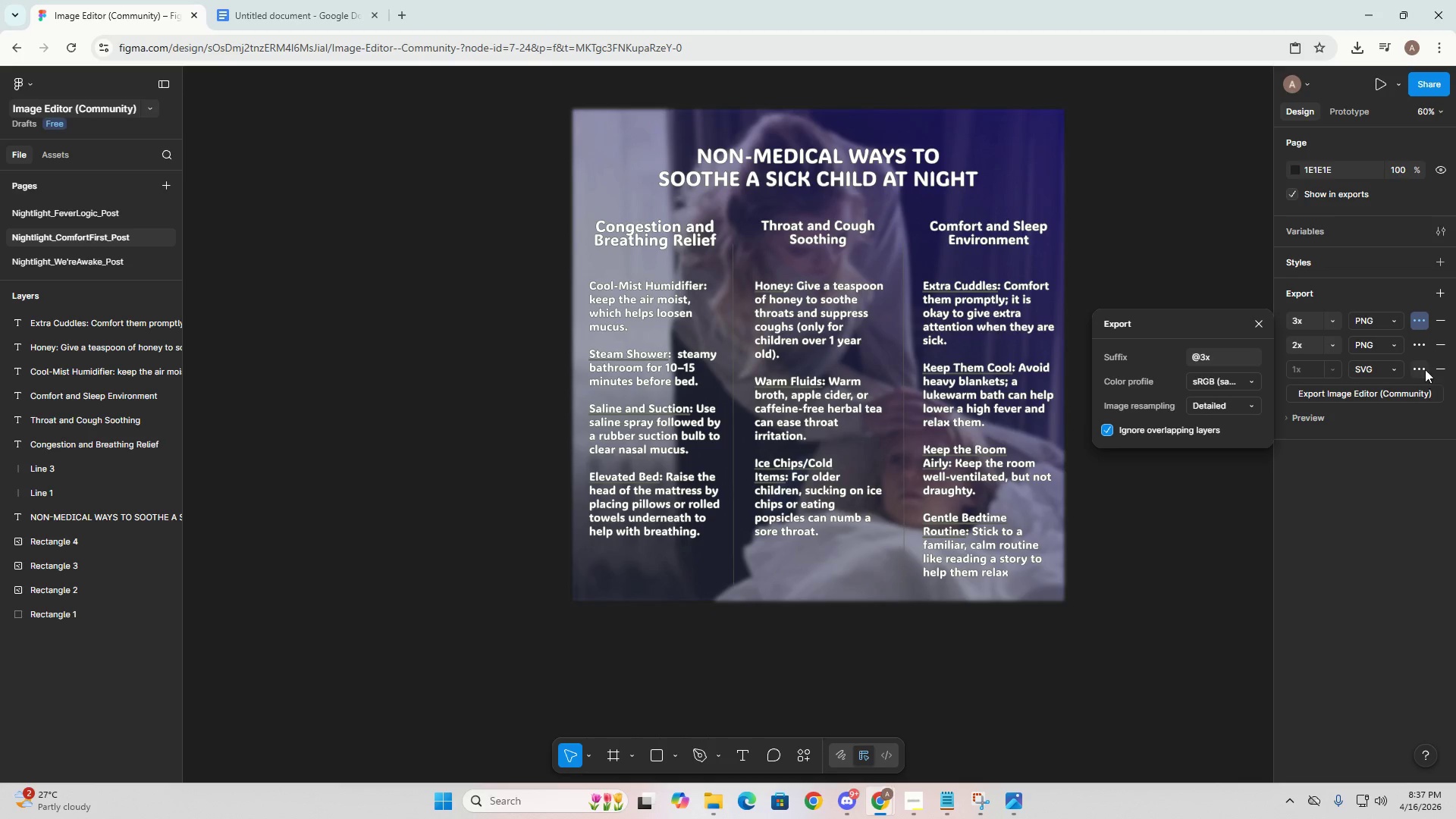 
left_click([1421, 366])
 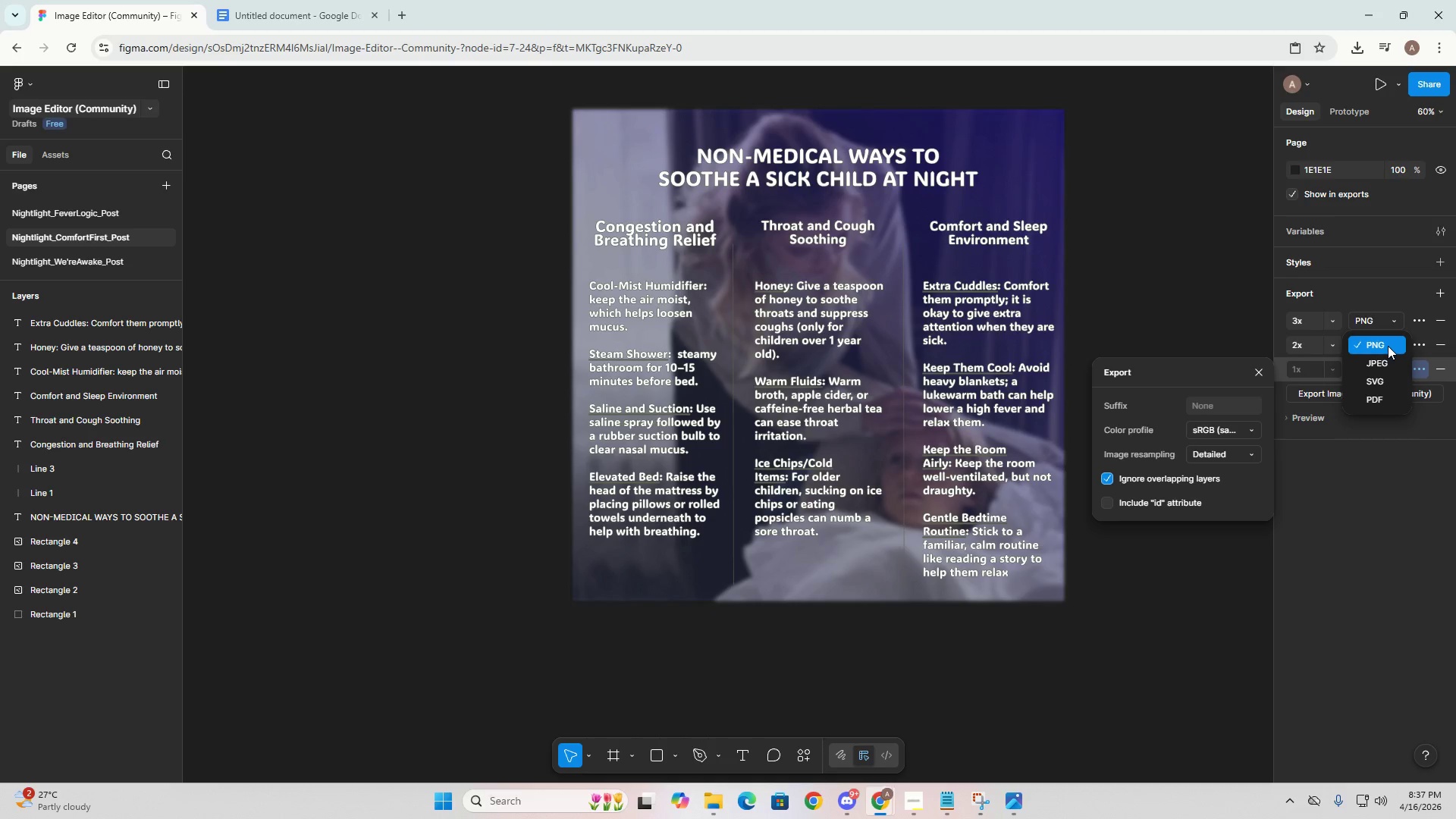 
left_click([1382, 368])
 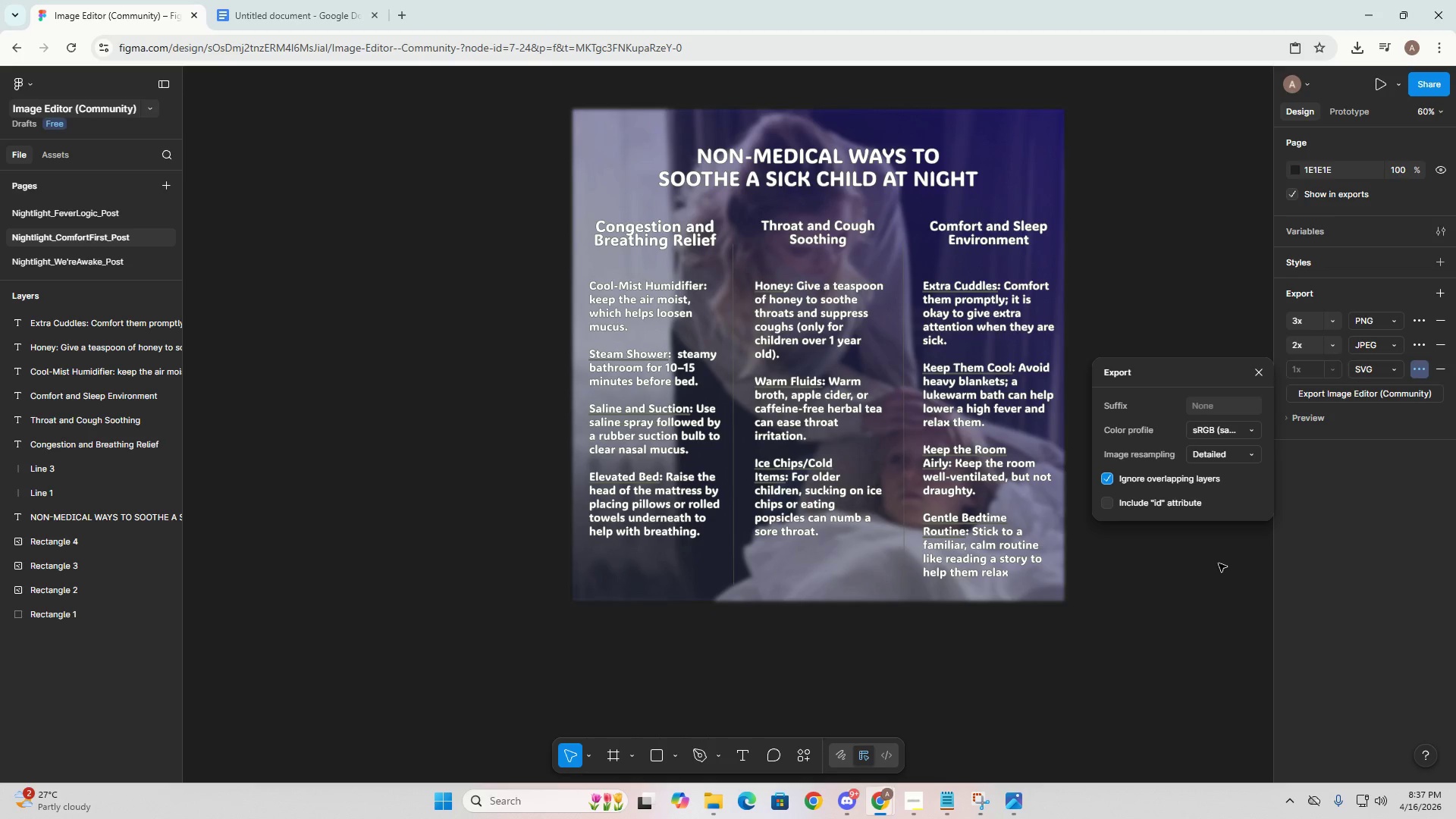 
double_click([1071, 635])
 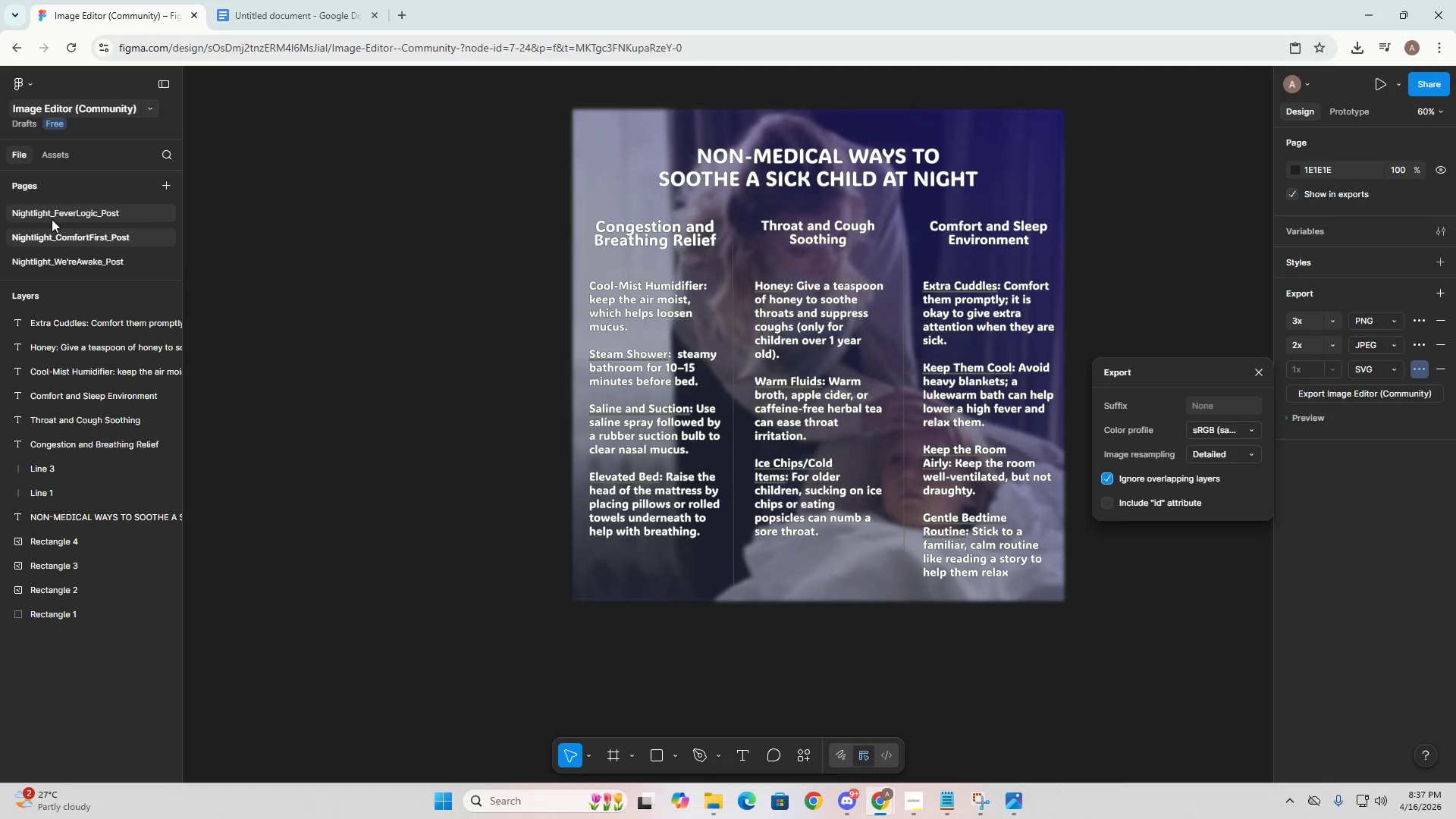 
left_click([54, 237])
 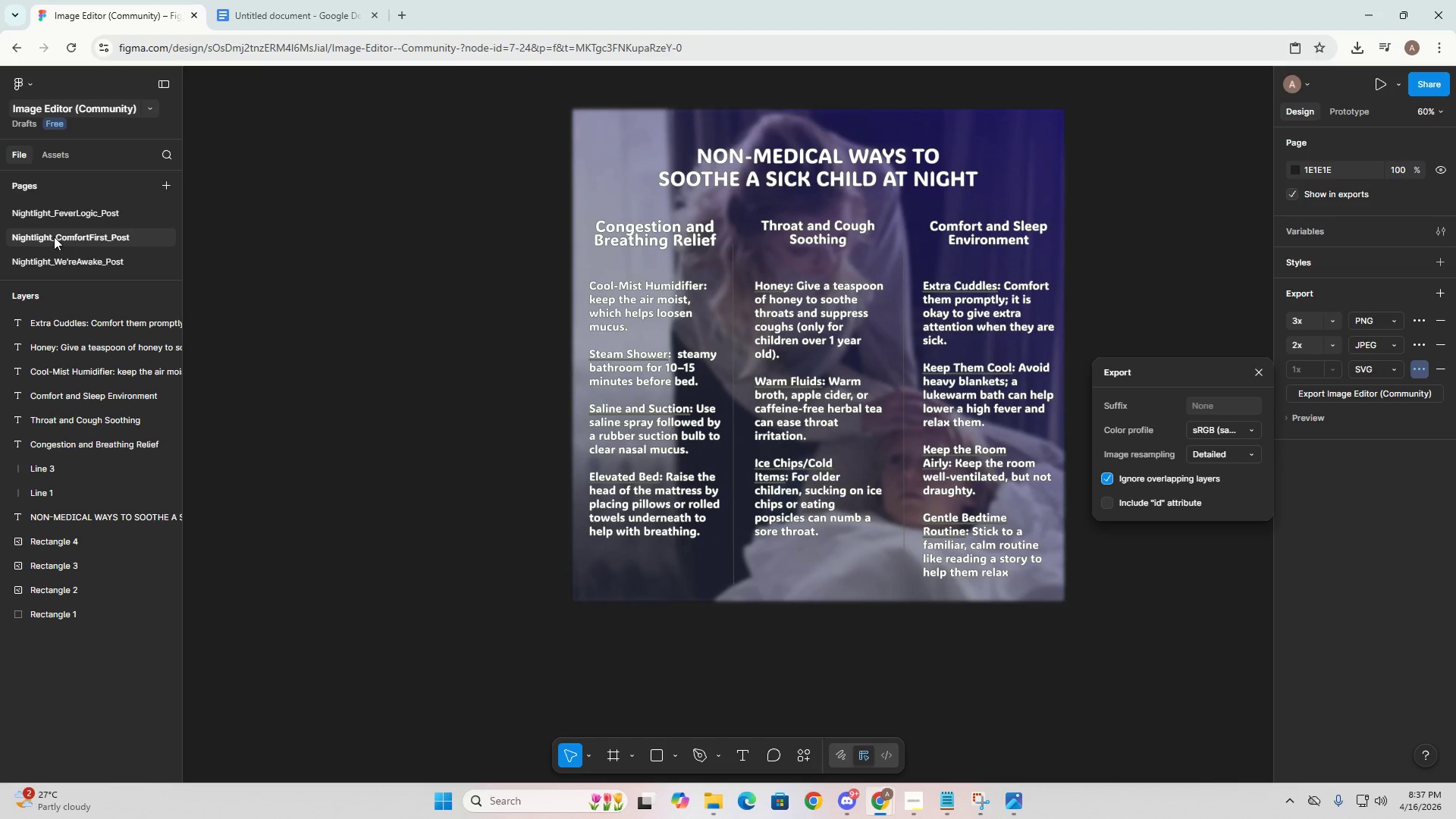 
right_click([54, 237])
 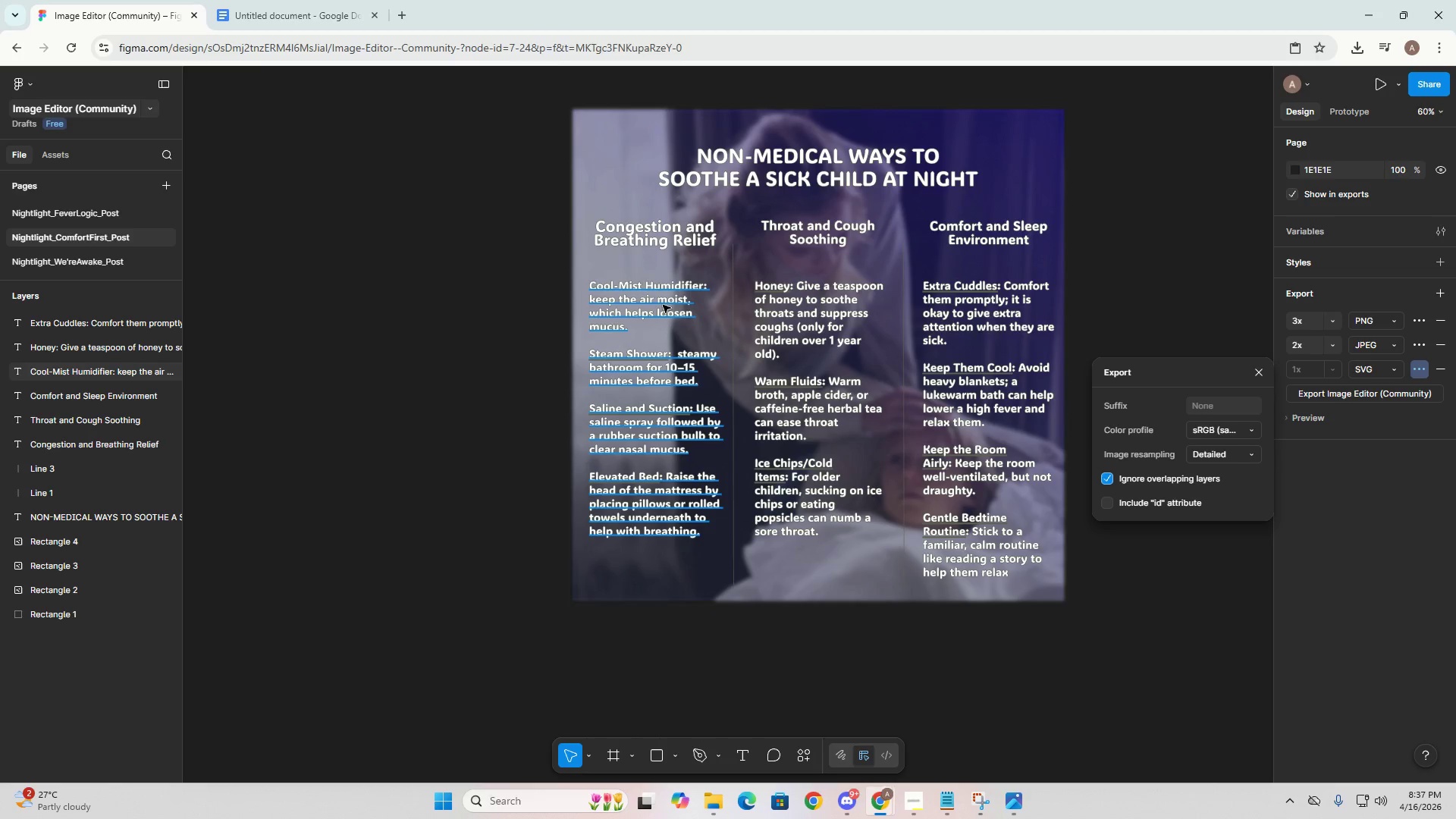 
left_click([621, 161])
 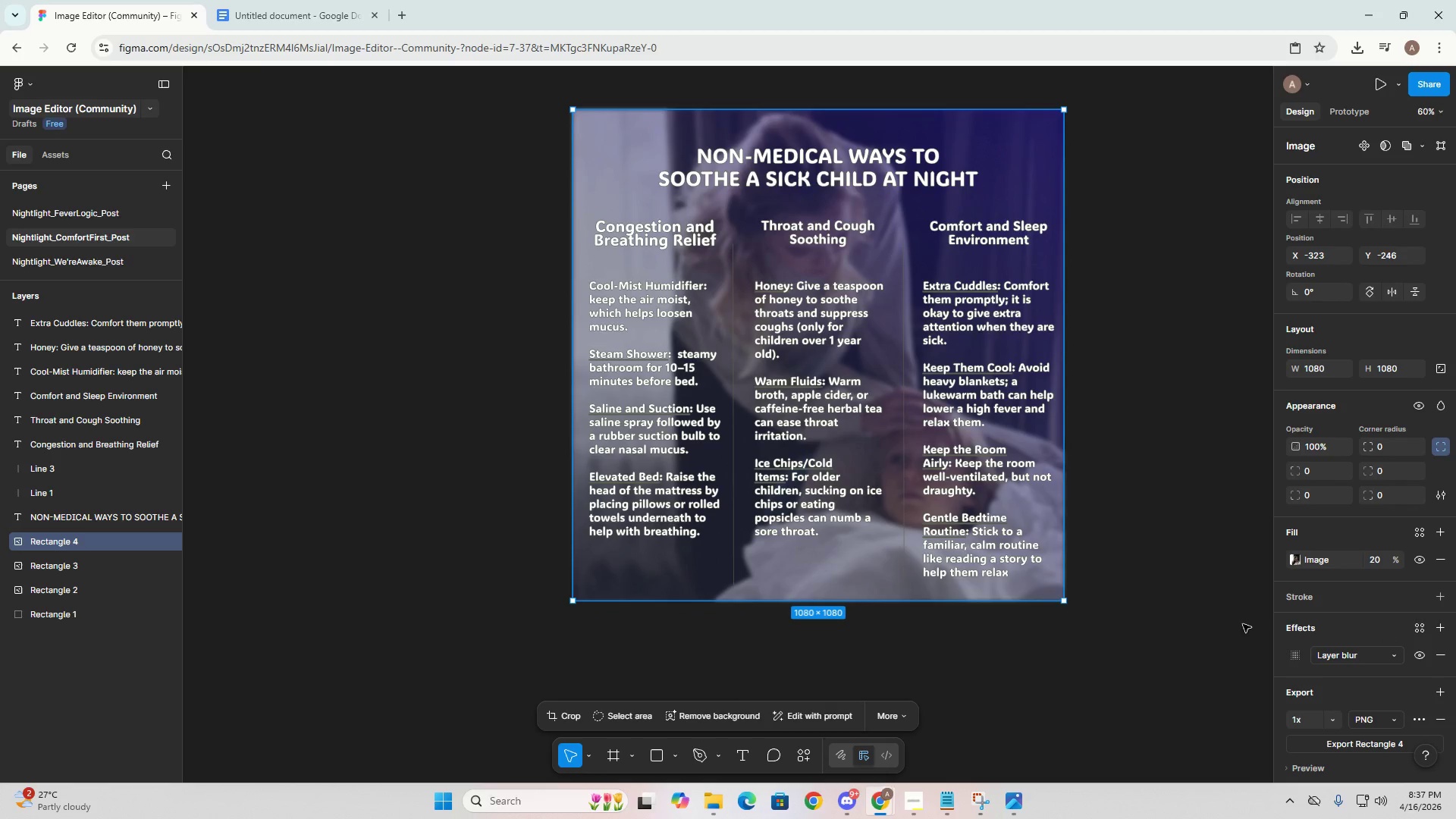 
scroll: coordinate [1394, 642], scroll_direction: down, amount: 11.0
 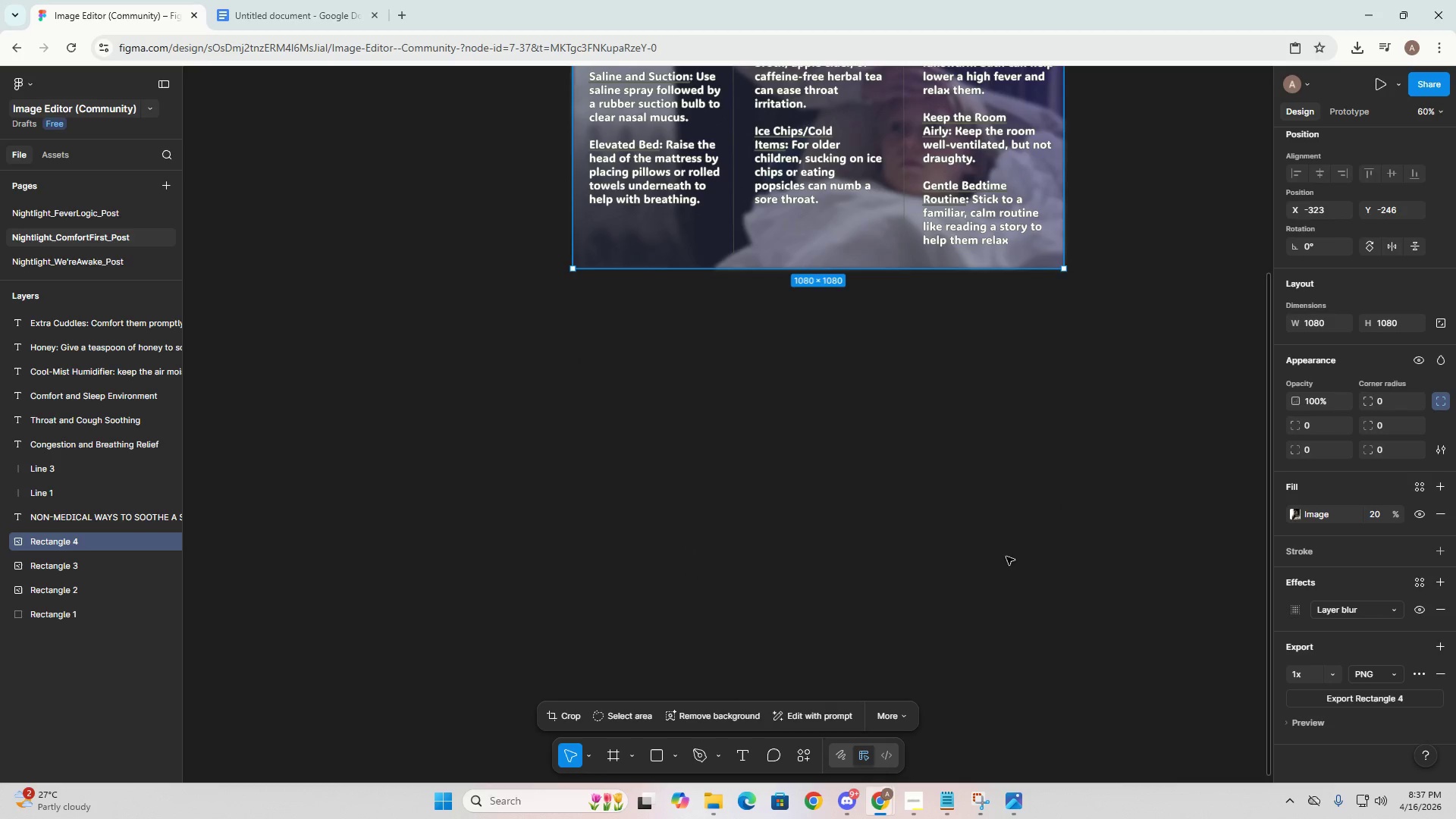 
scroll: coordinate [951, 511], scroll_direction: up, amount: 6.0
 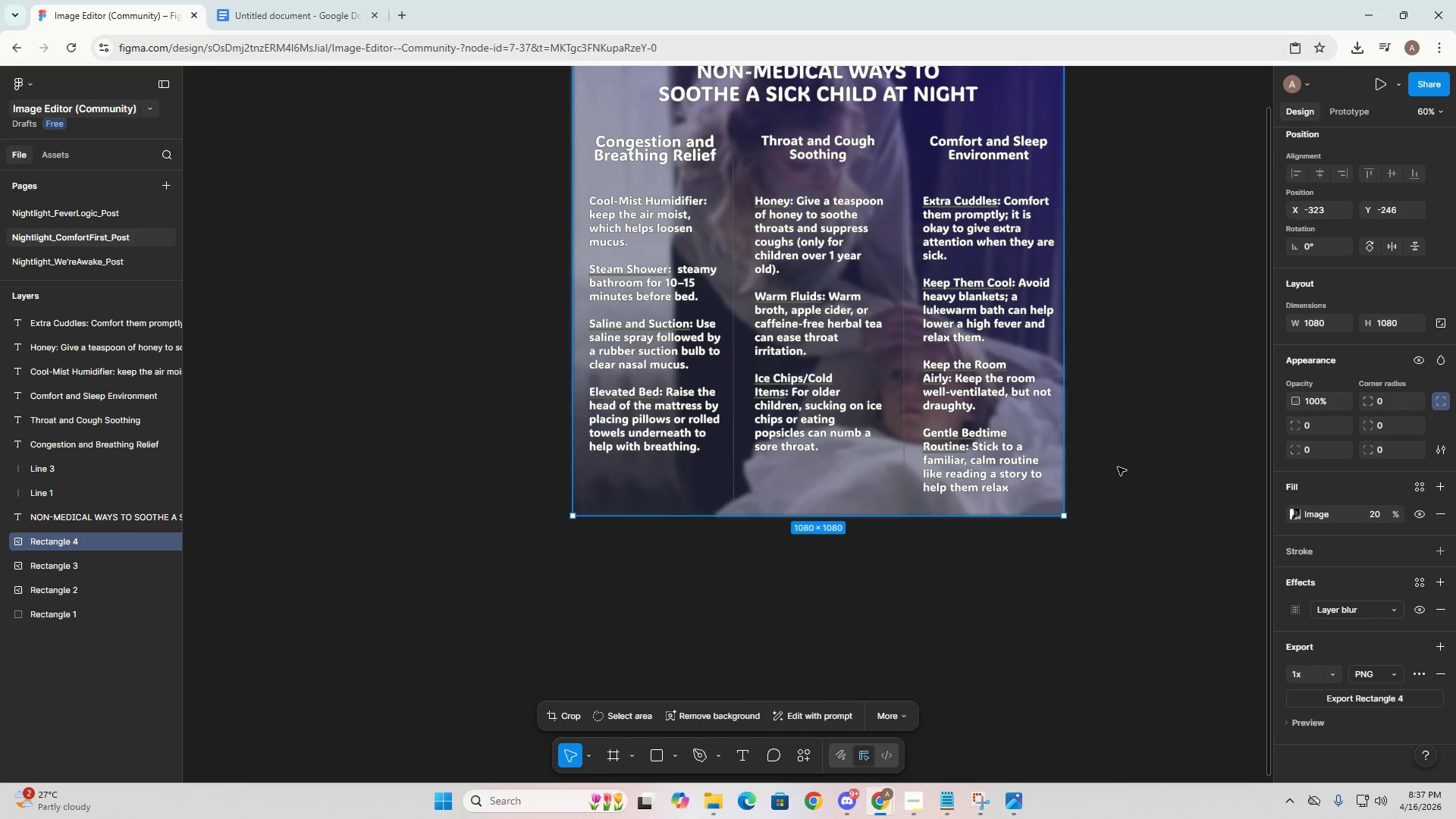 
left_click([1123, 454])
 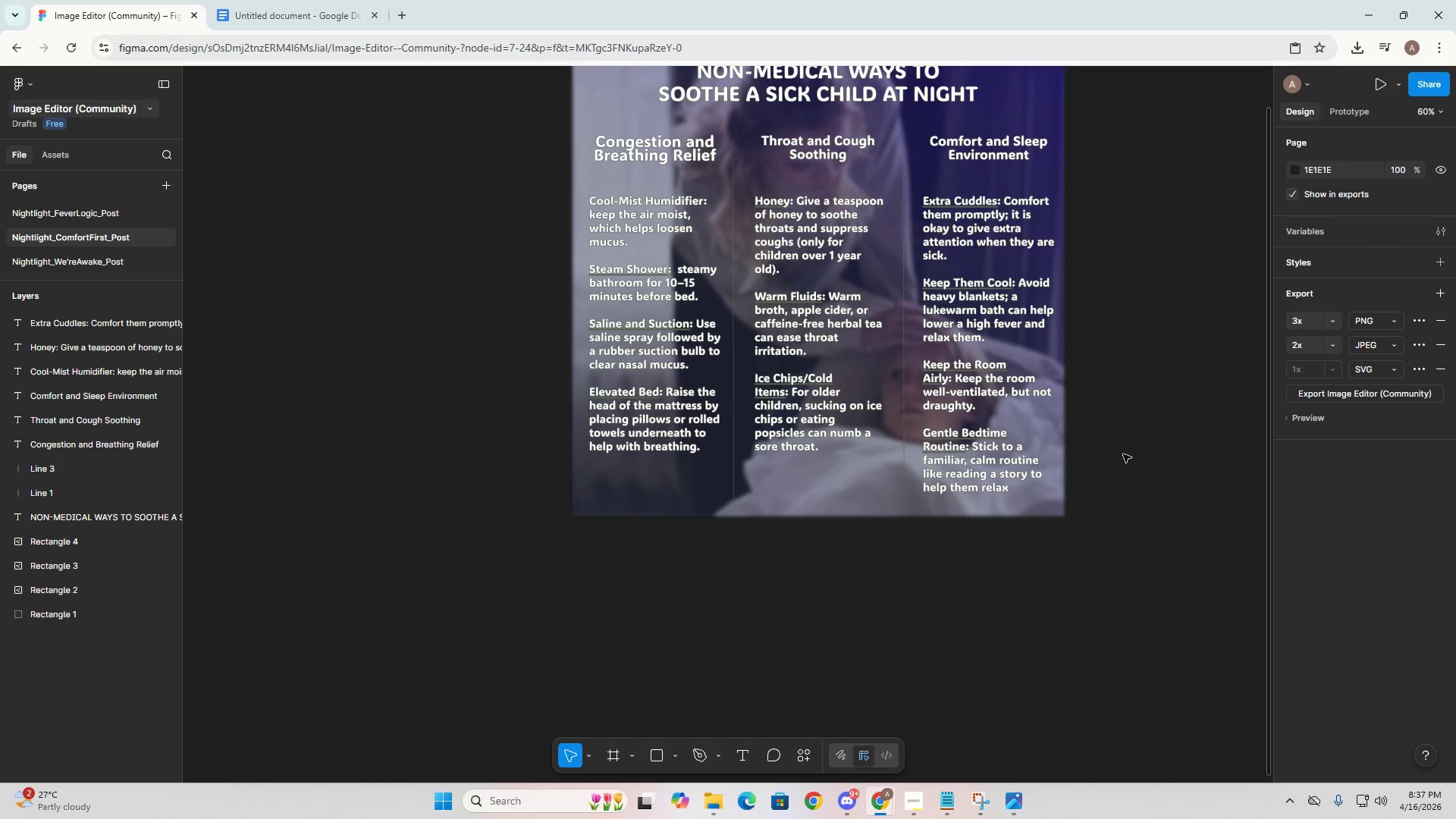 
key(Control+ControlLeft)
 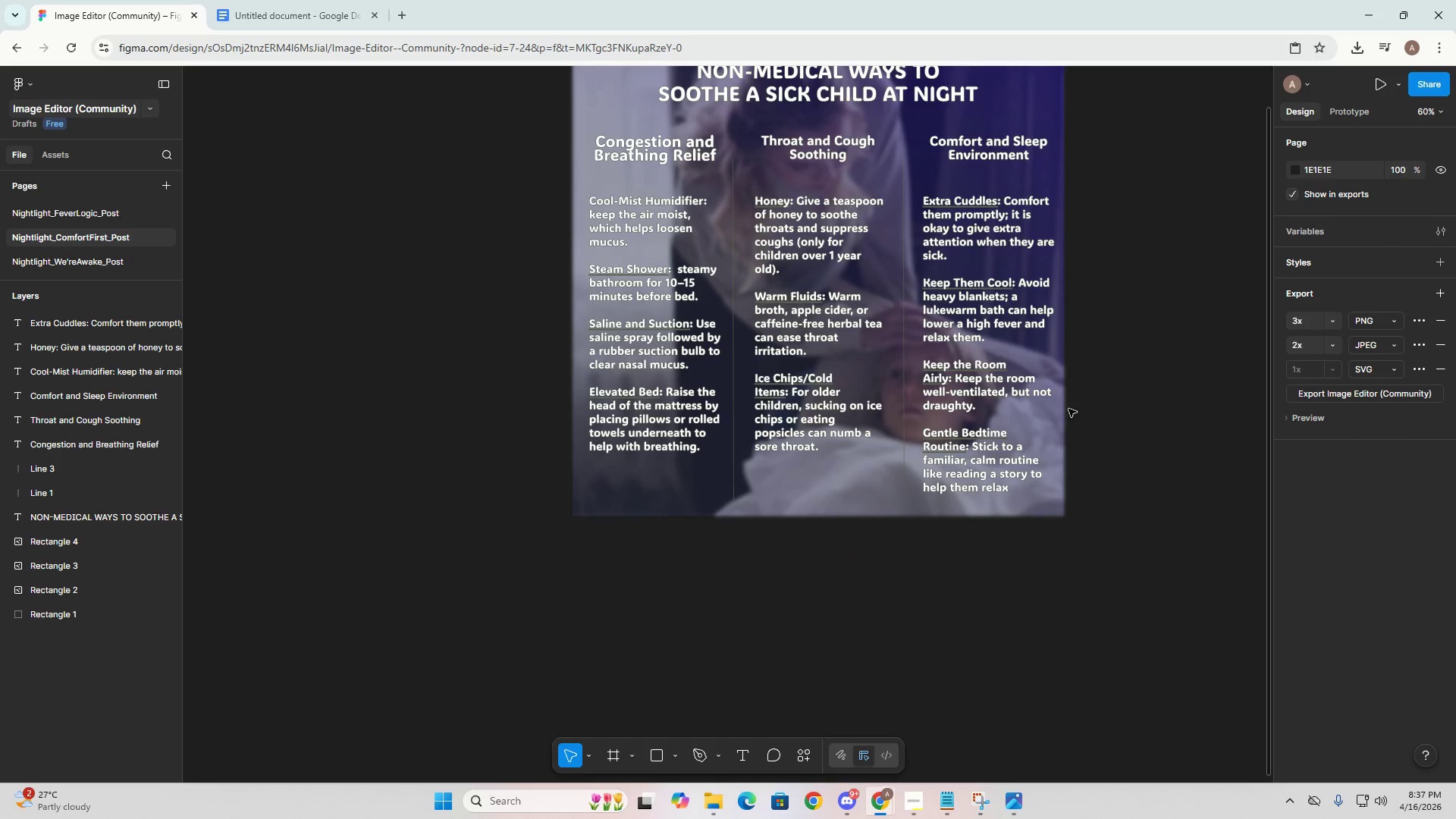 
double_click([1068, 408])
 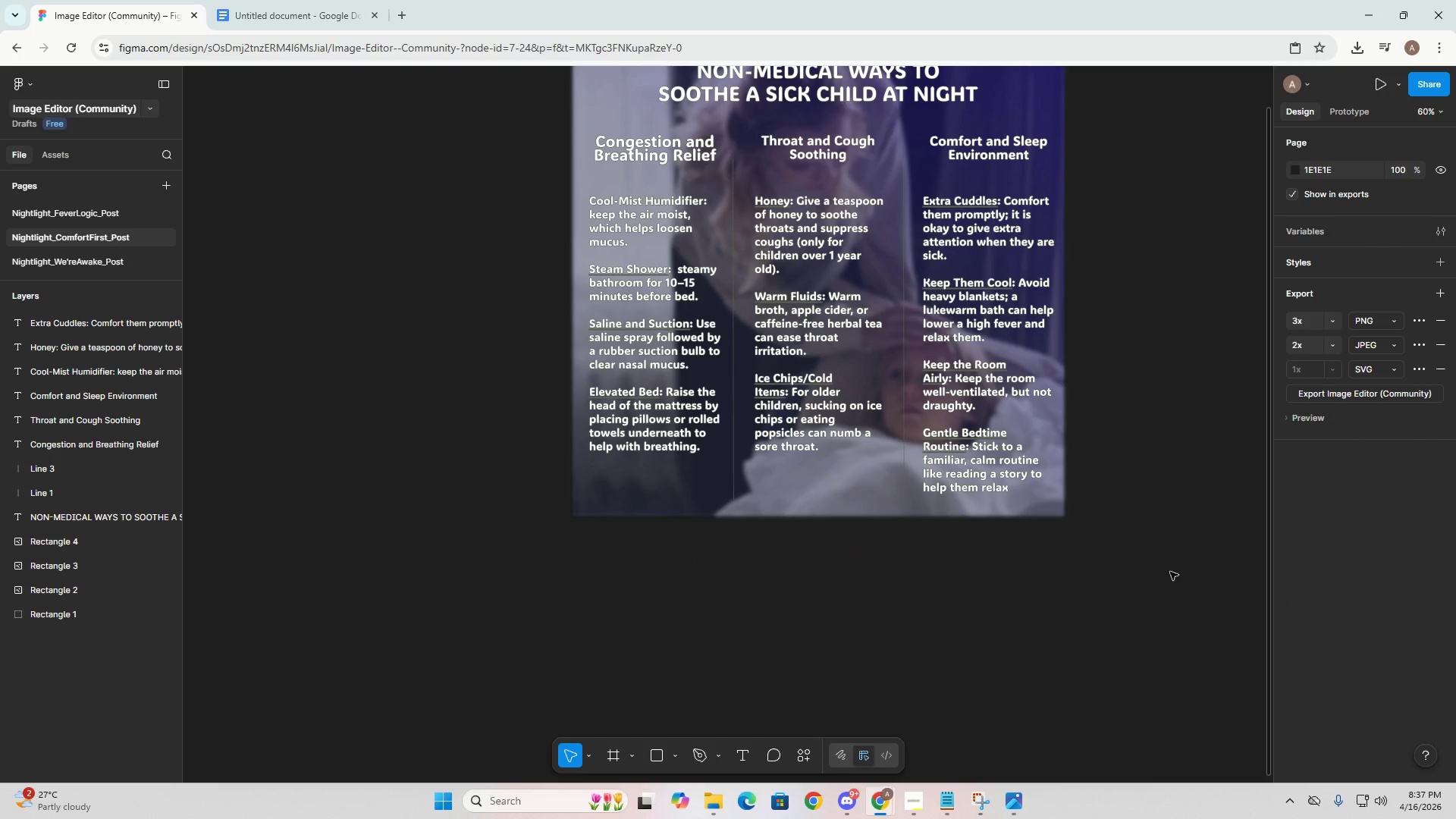 
left_click([1065, 491])
 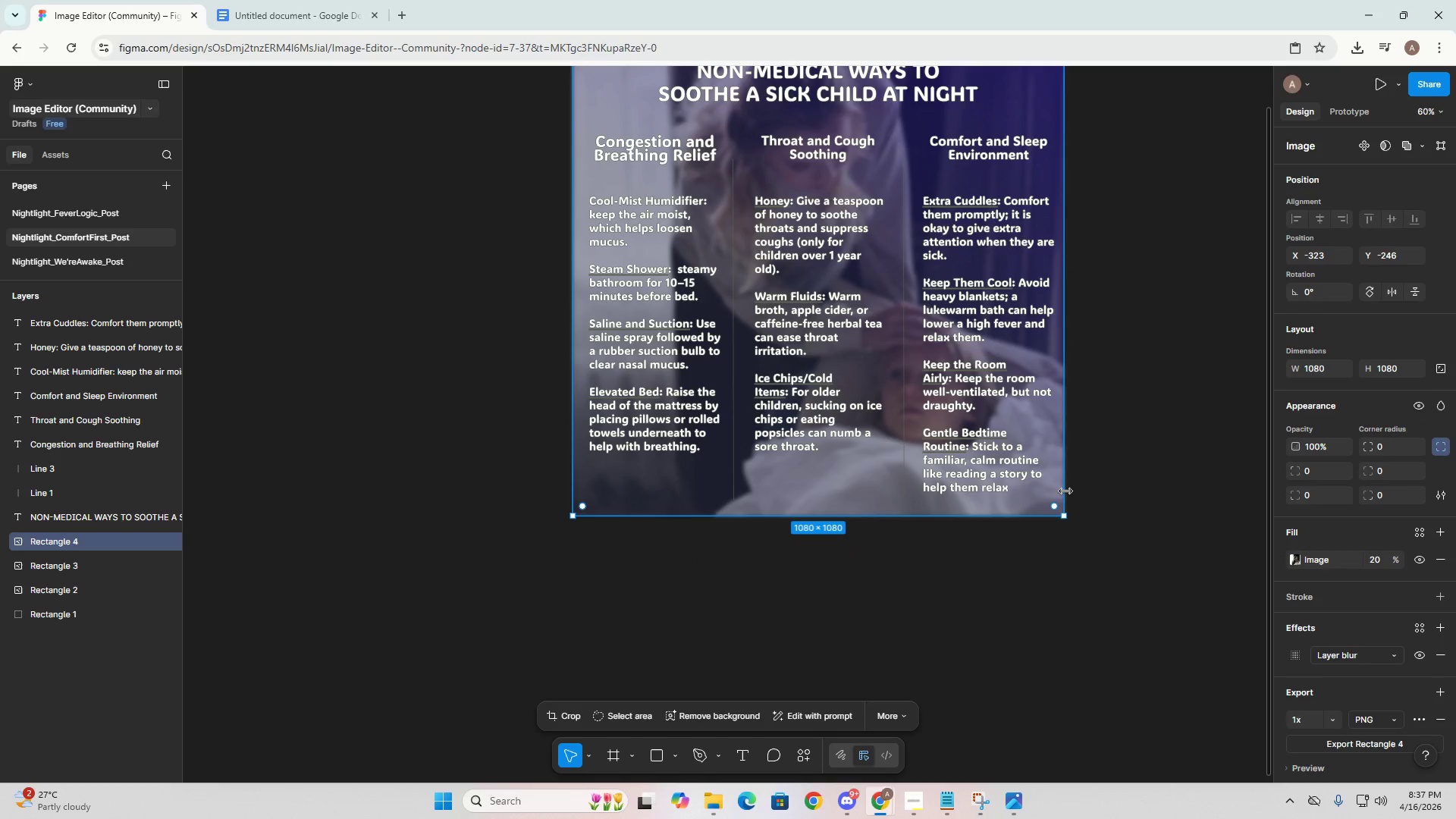 
key(Control+A)
 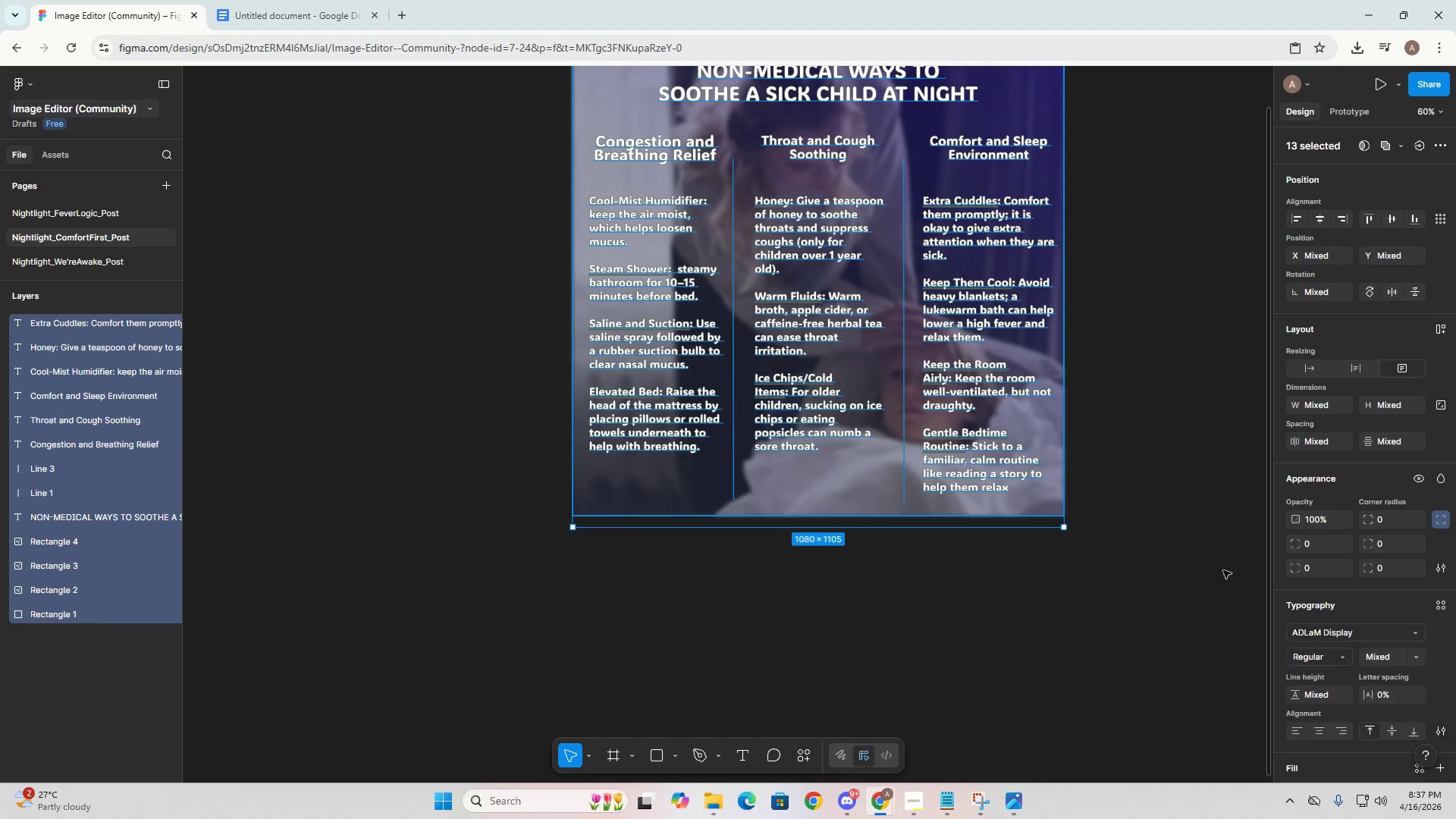 
scroll: coordinate [1377, 698], scroll_direction: down, amount: 9.0
 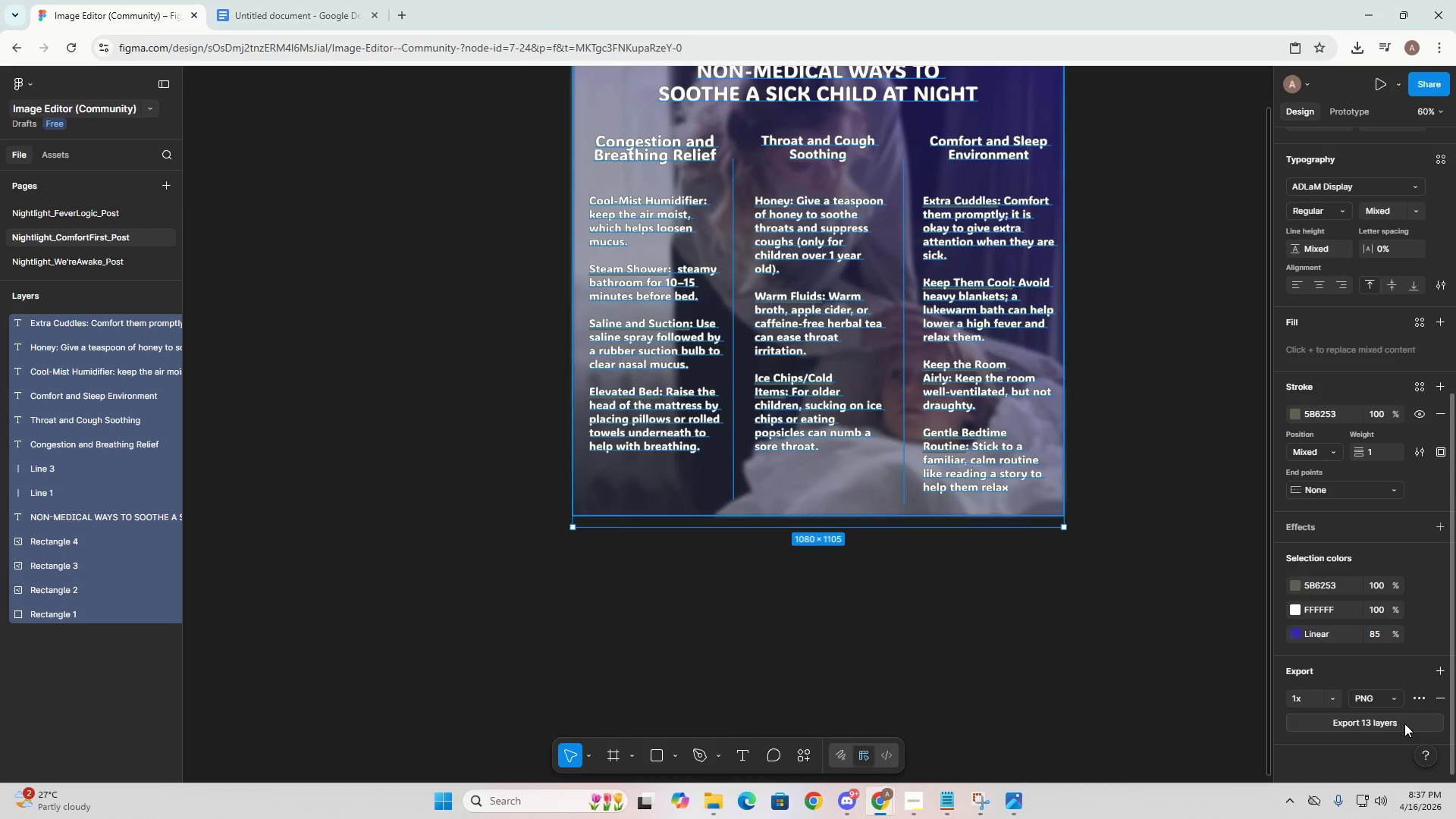 
left_click([1397, 704])
 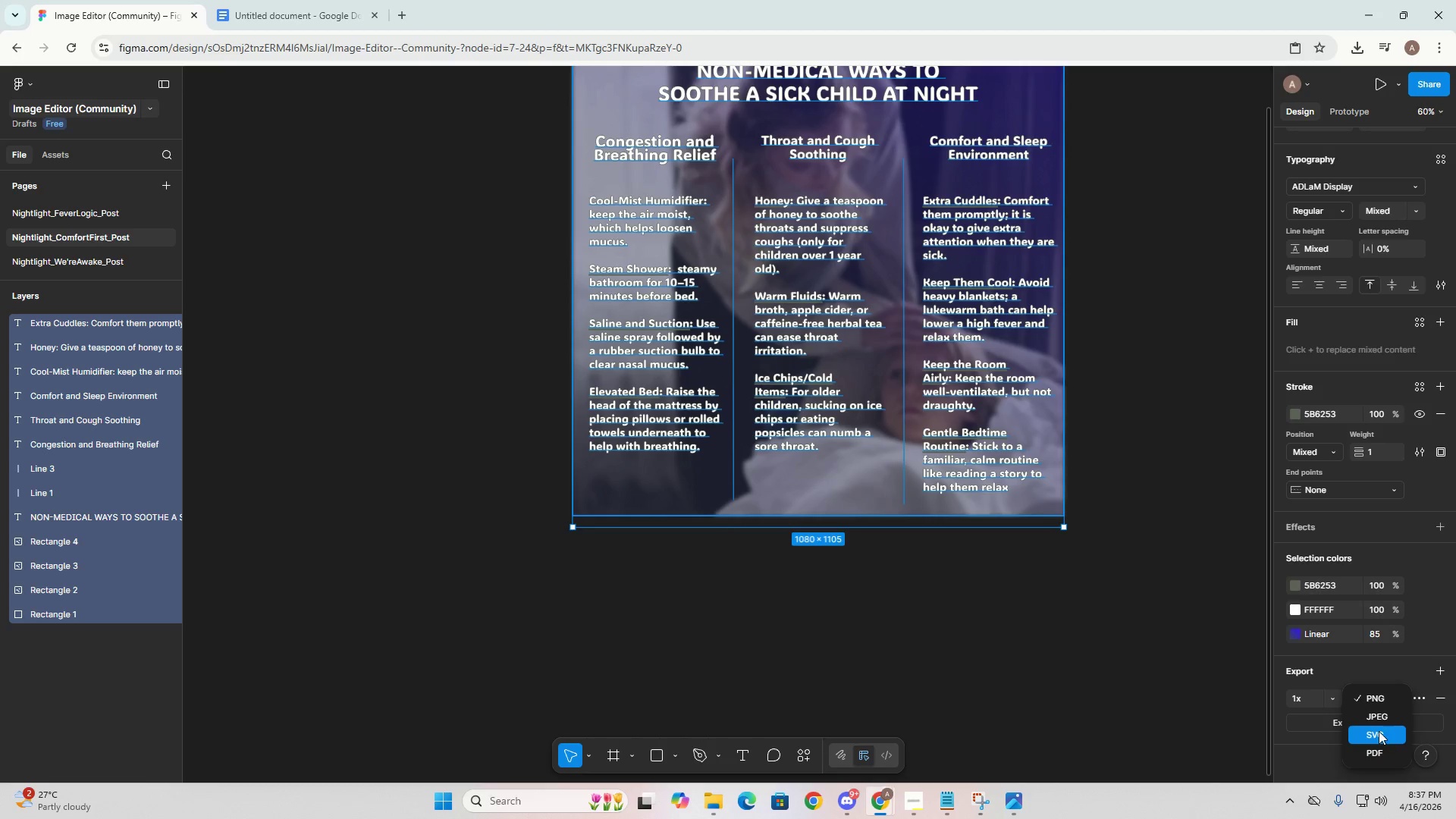 
left_click([1379, 731])
 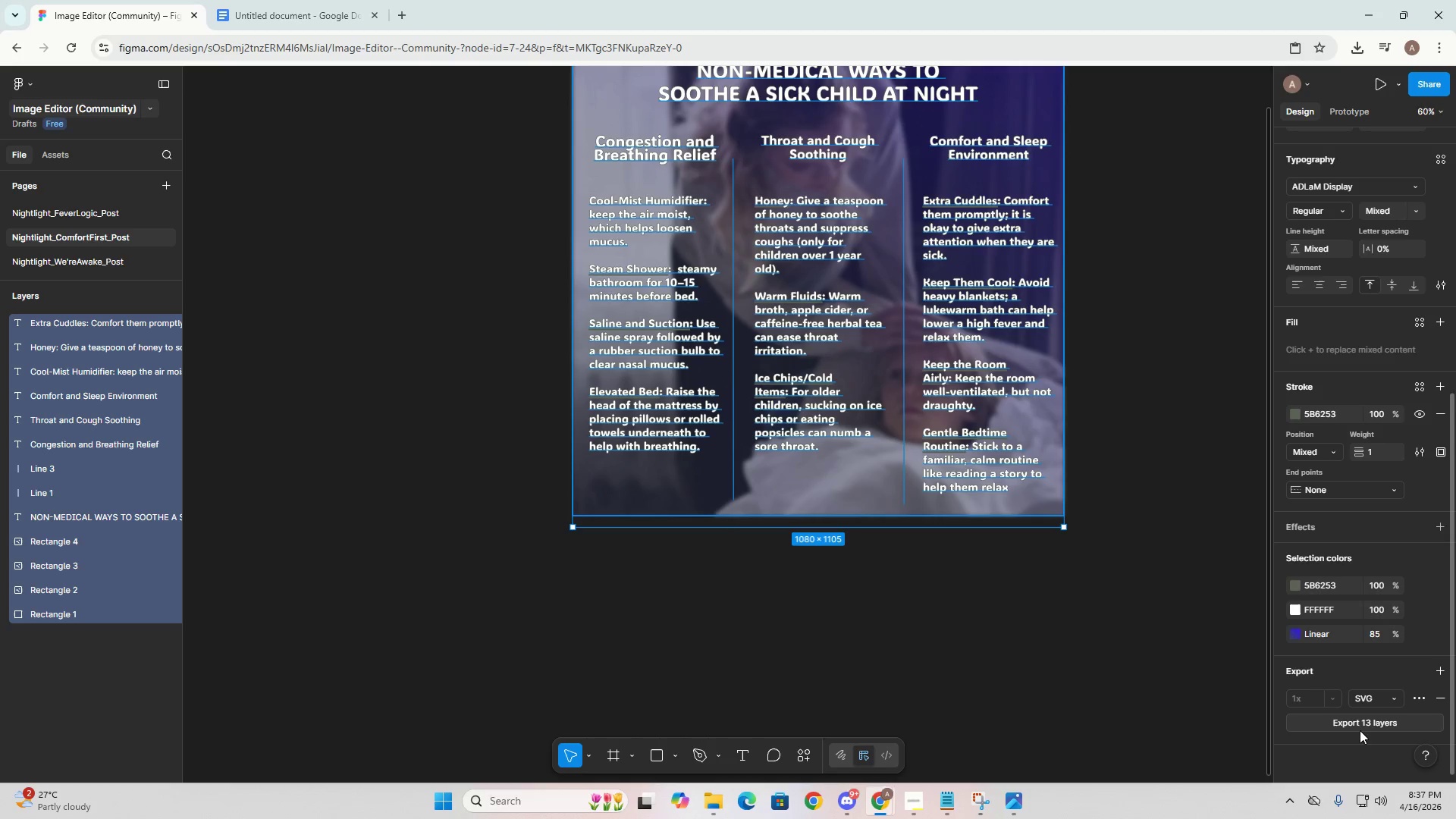 
left_click([1359, 727])
 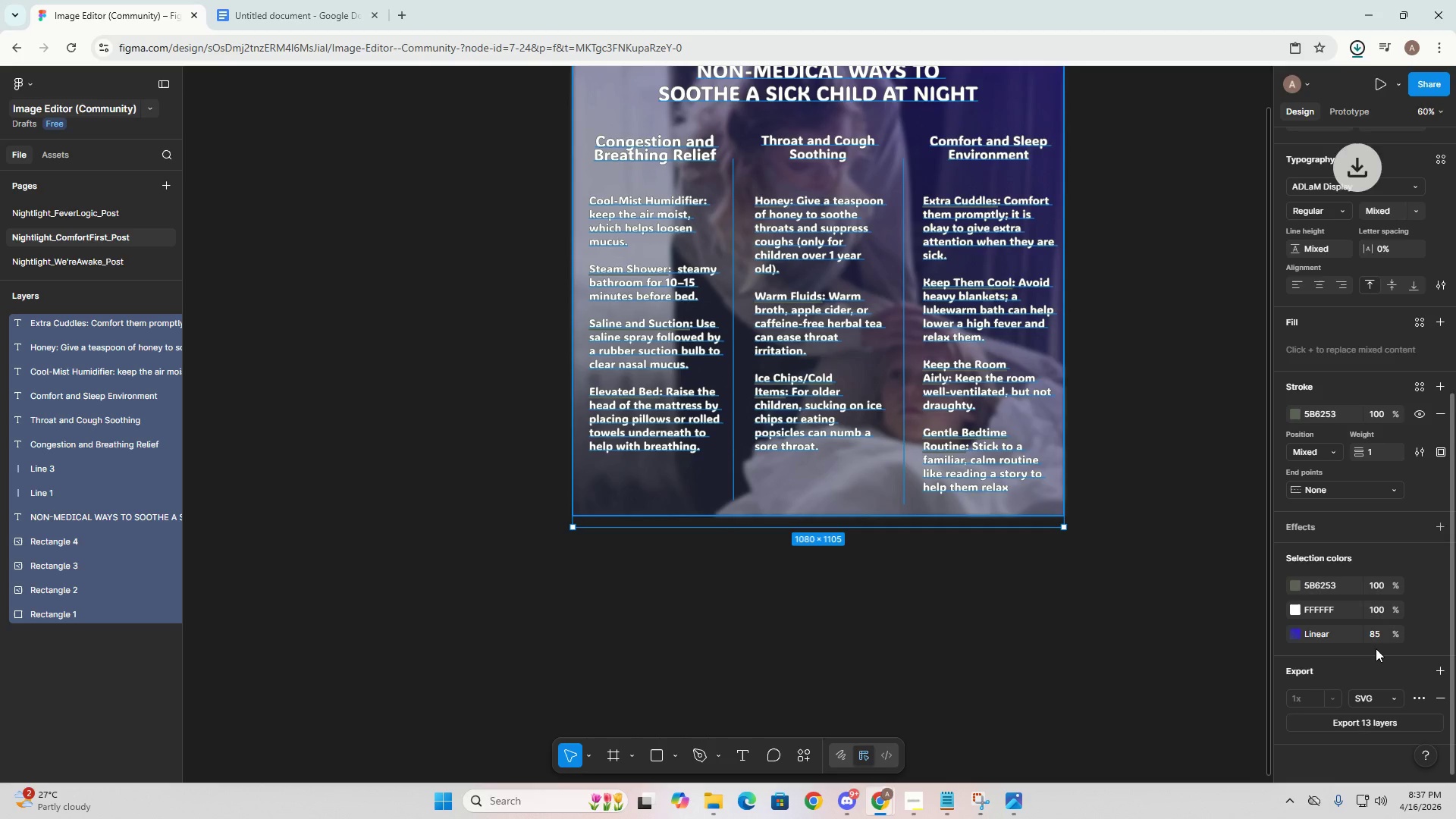 
left_click([1352, 44])
 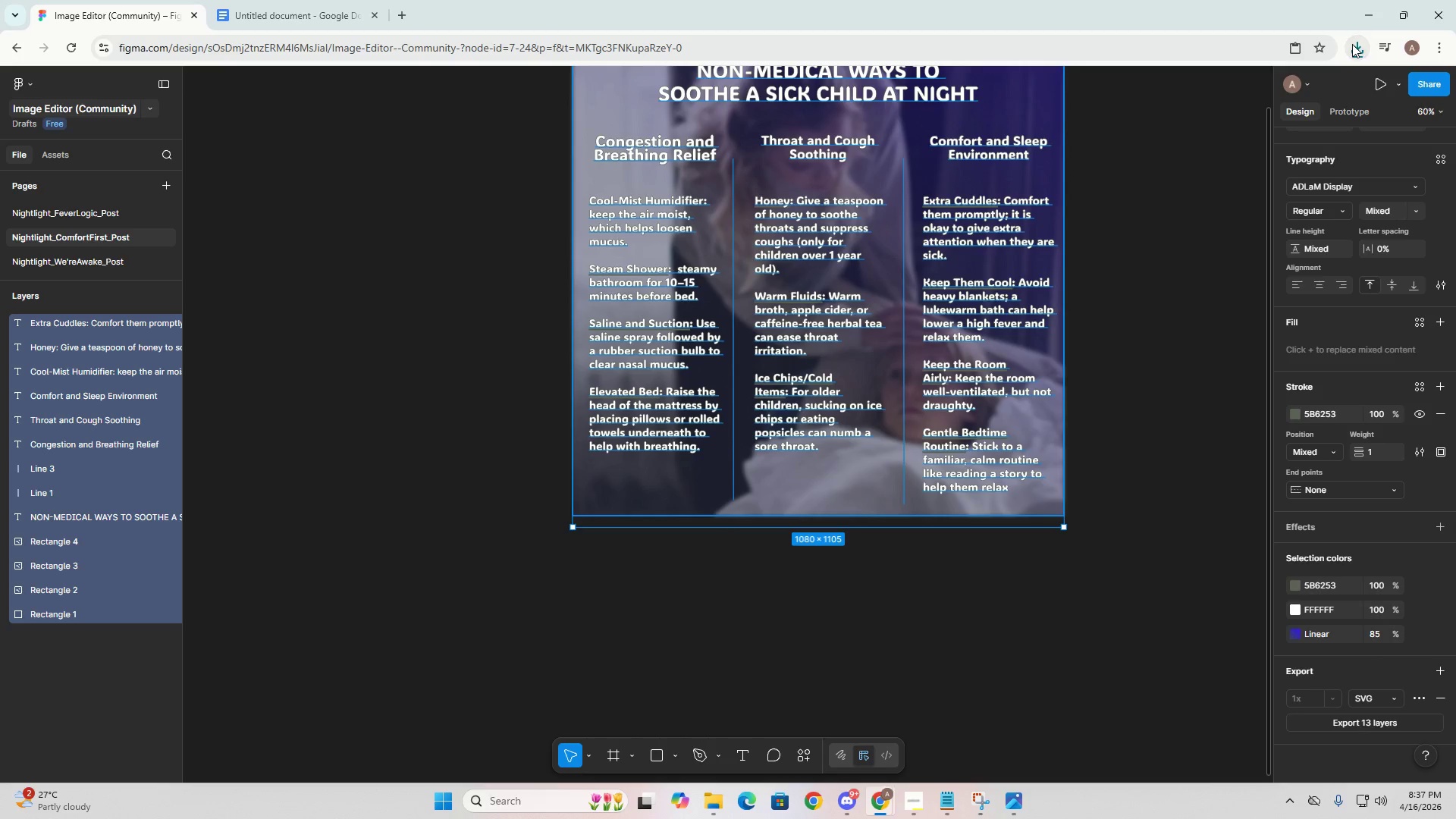 
left_click([1353, 46])
 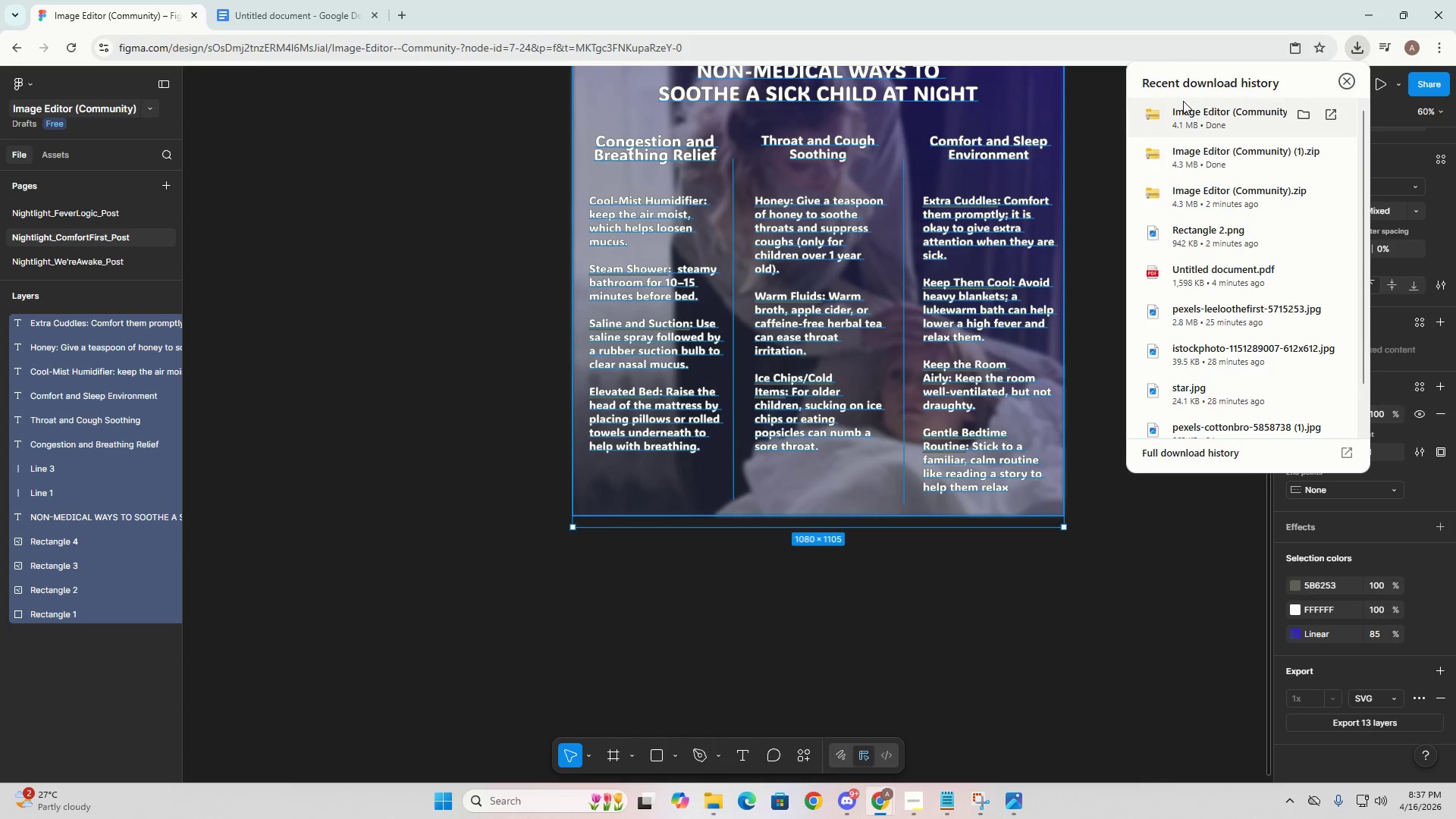 
left_click([1183, 101])
 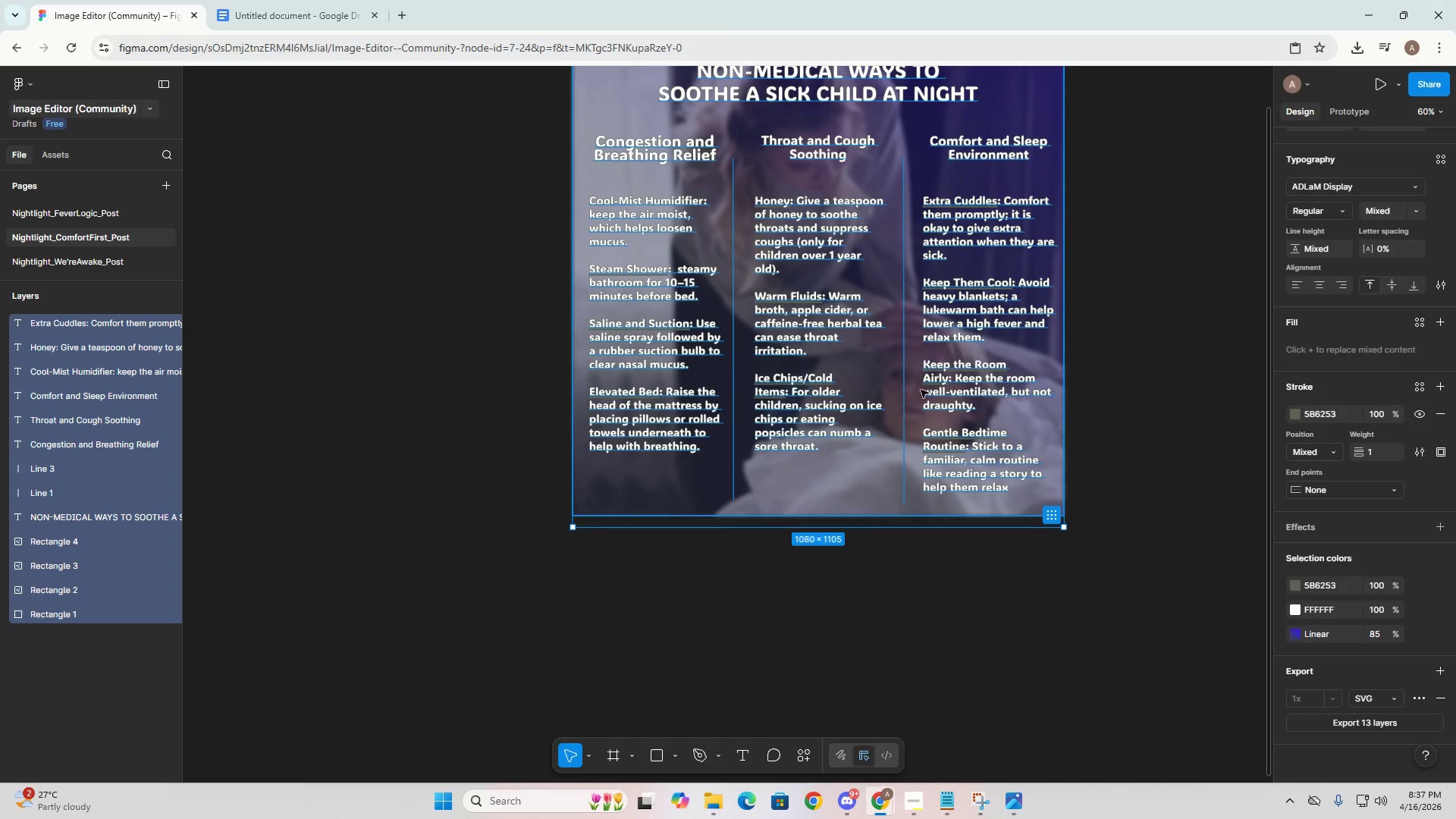 
left_click([1153, 487])
 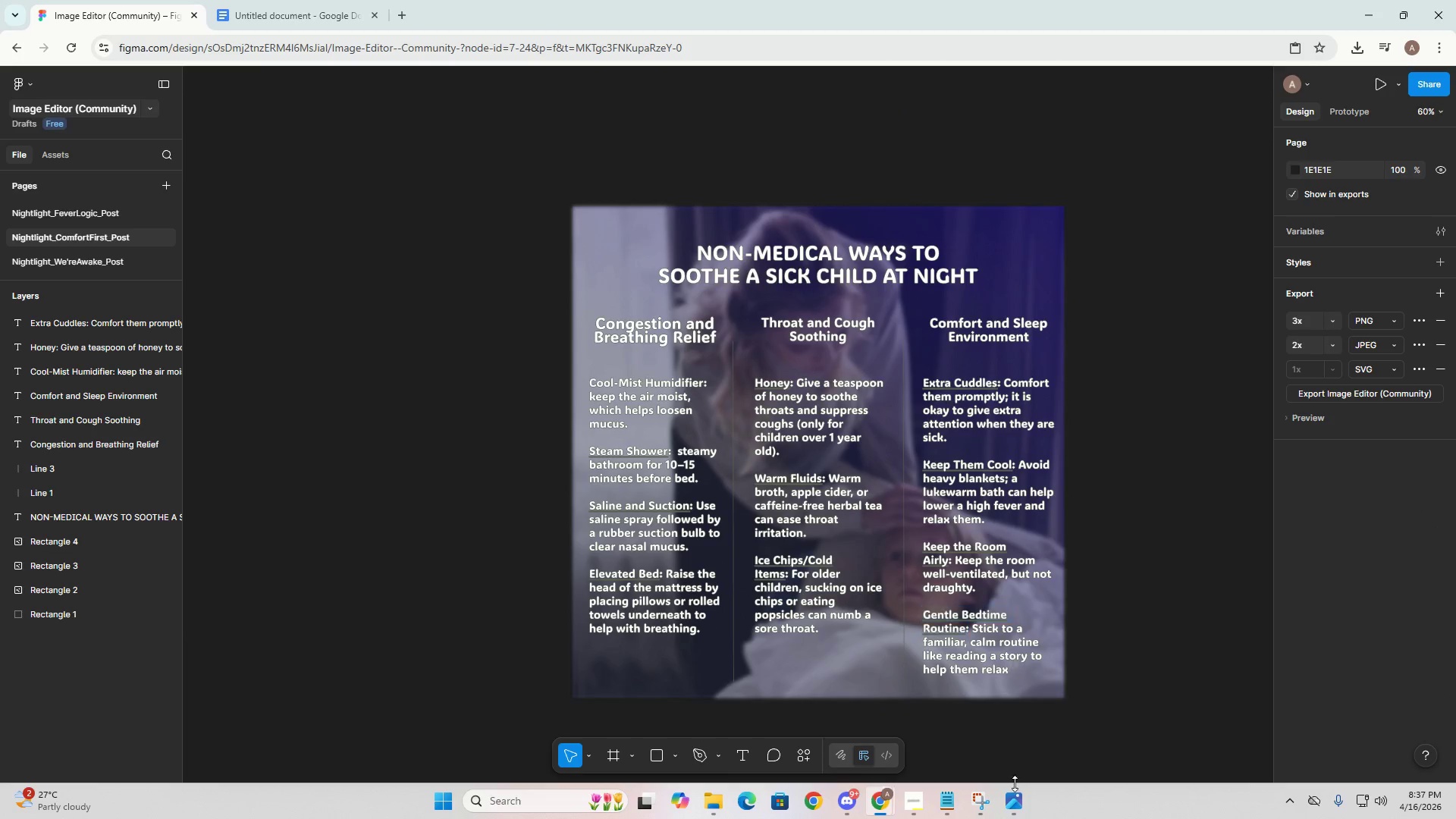 
scroll: coordinate [1153, 487], scroll_direction: up, amount: 2.0
 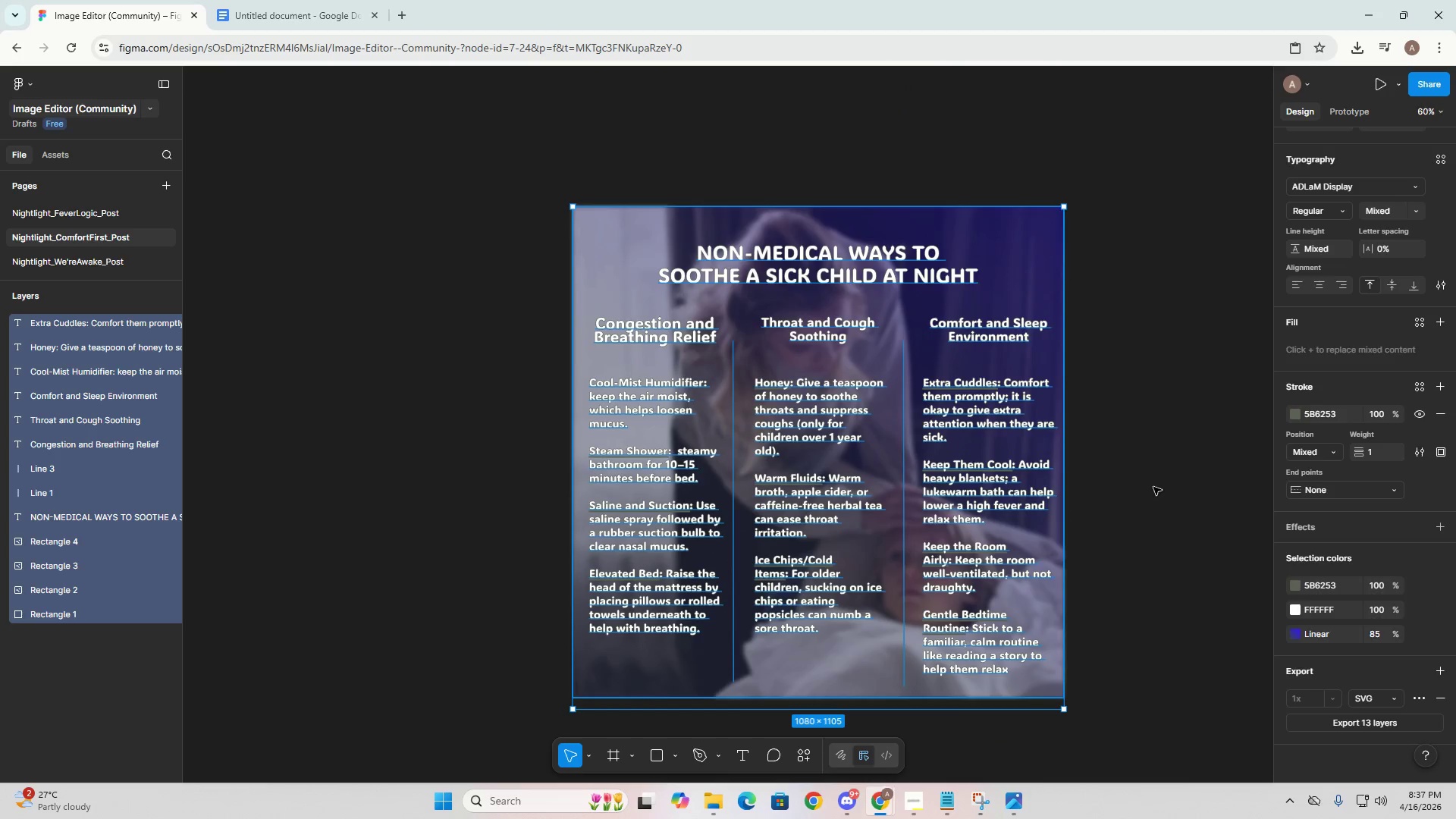 
left_click([990, 805])
 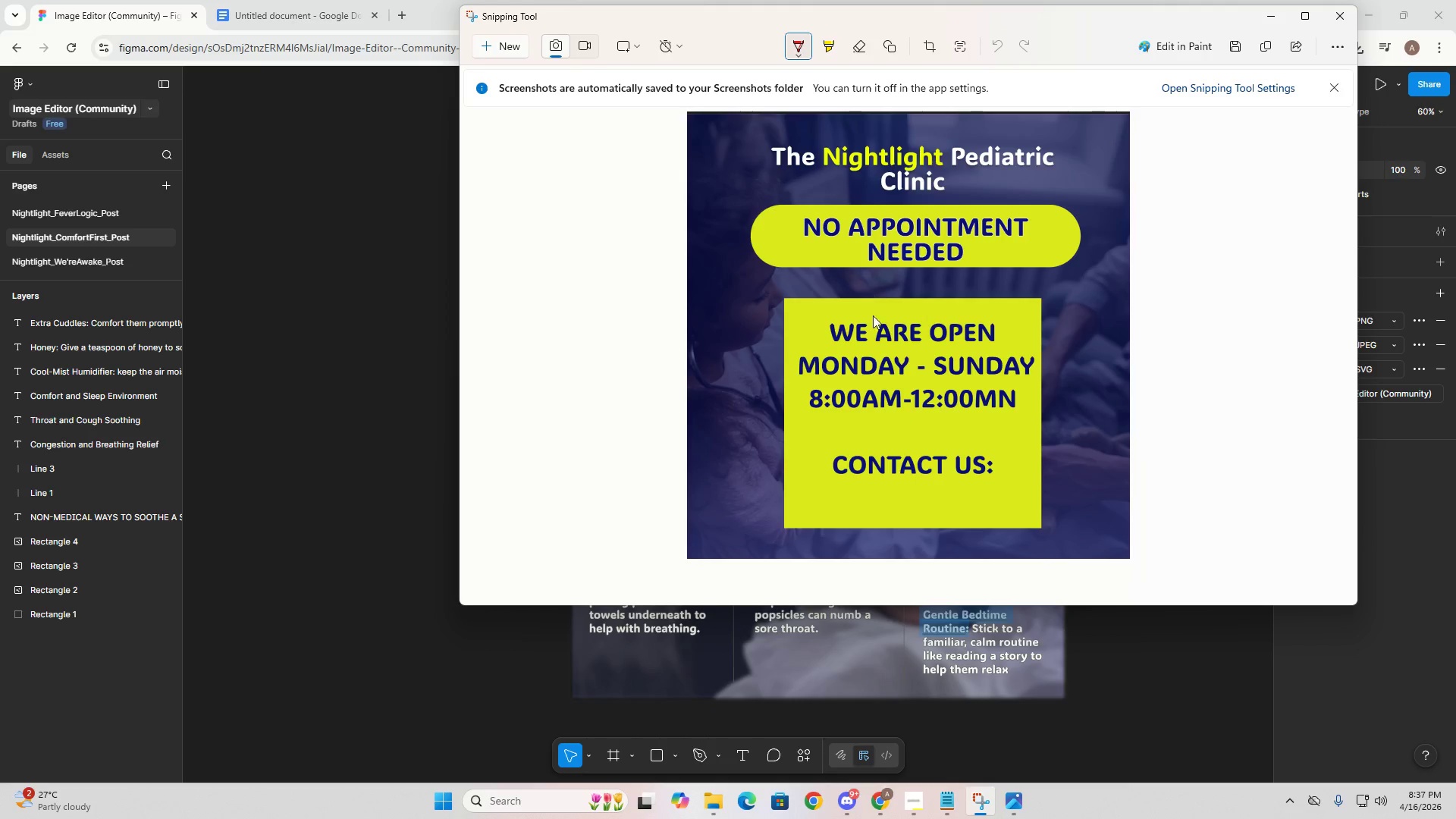 
key(Alt+AltLeft)
 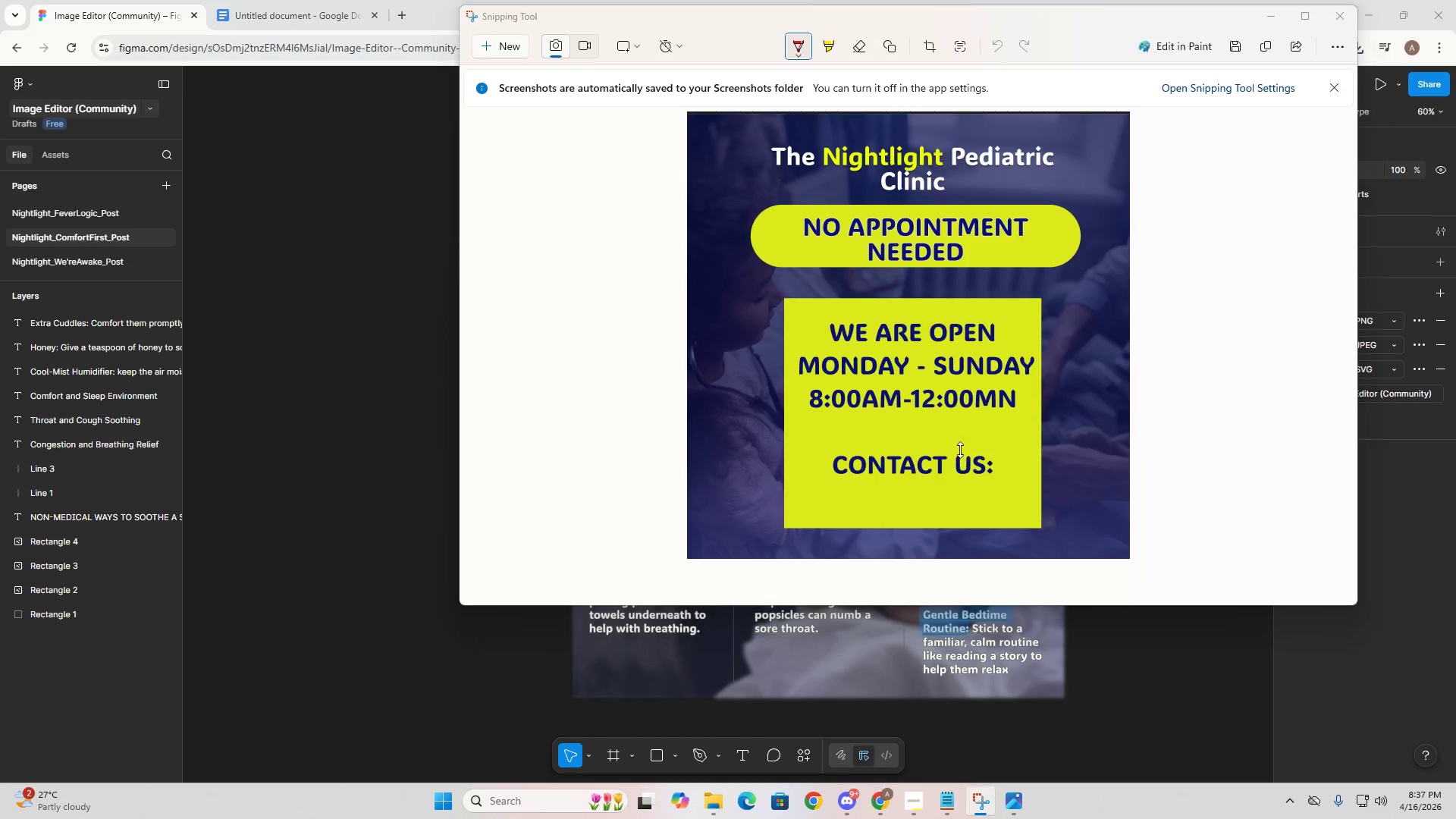 
key(Alt+Tab)
 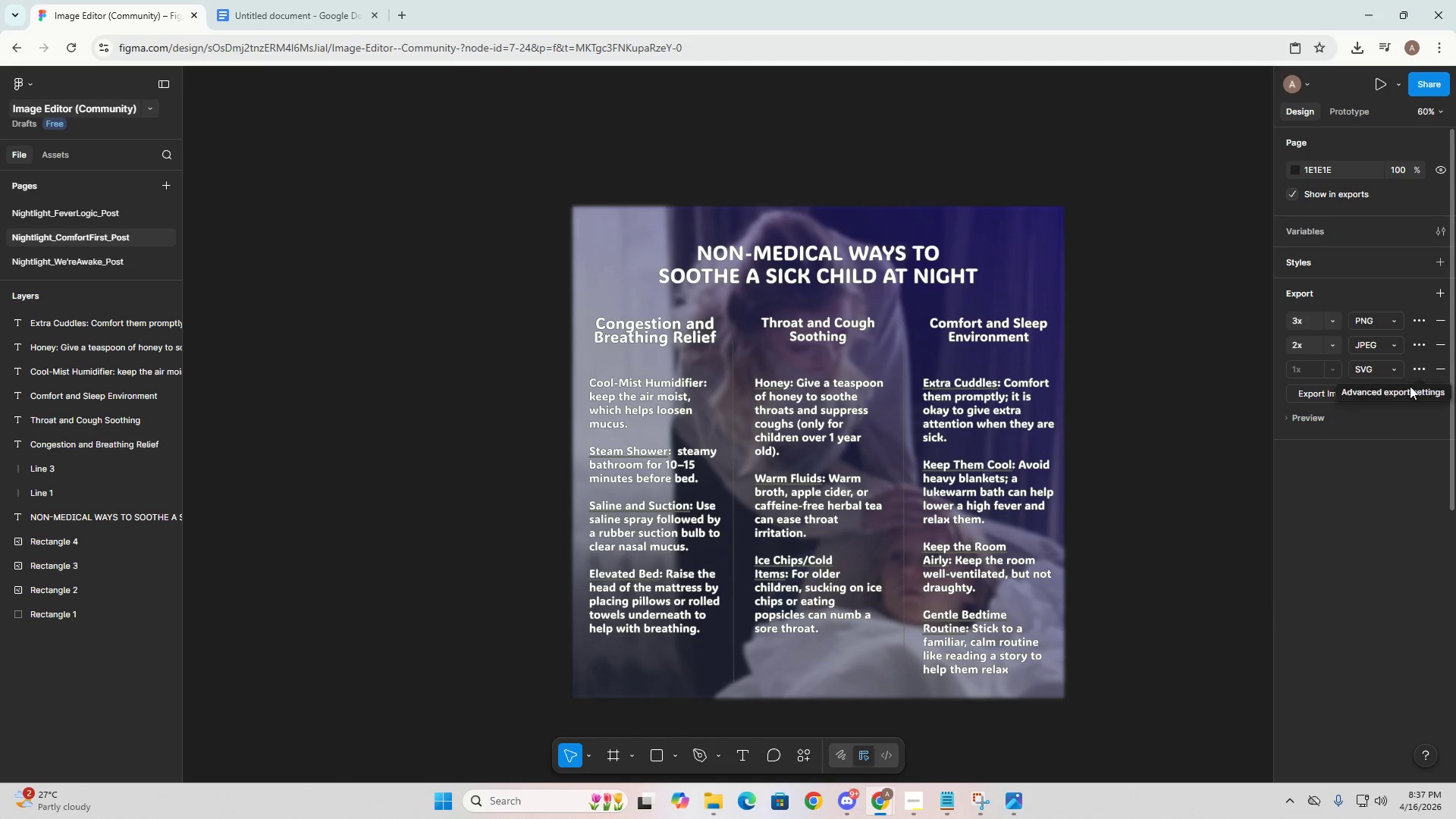 
wait(5.45)
 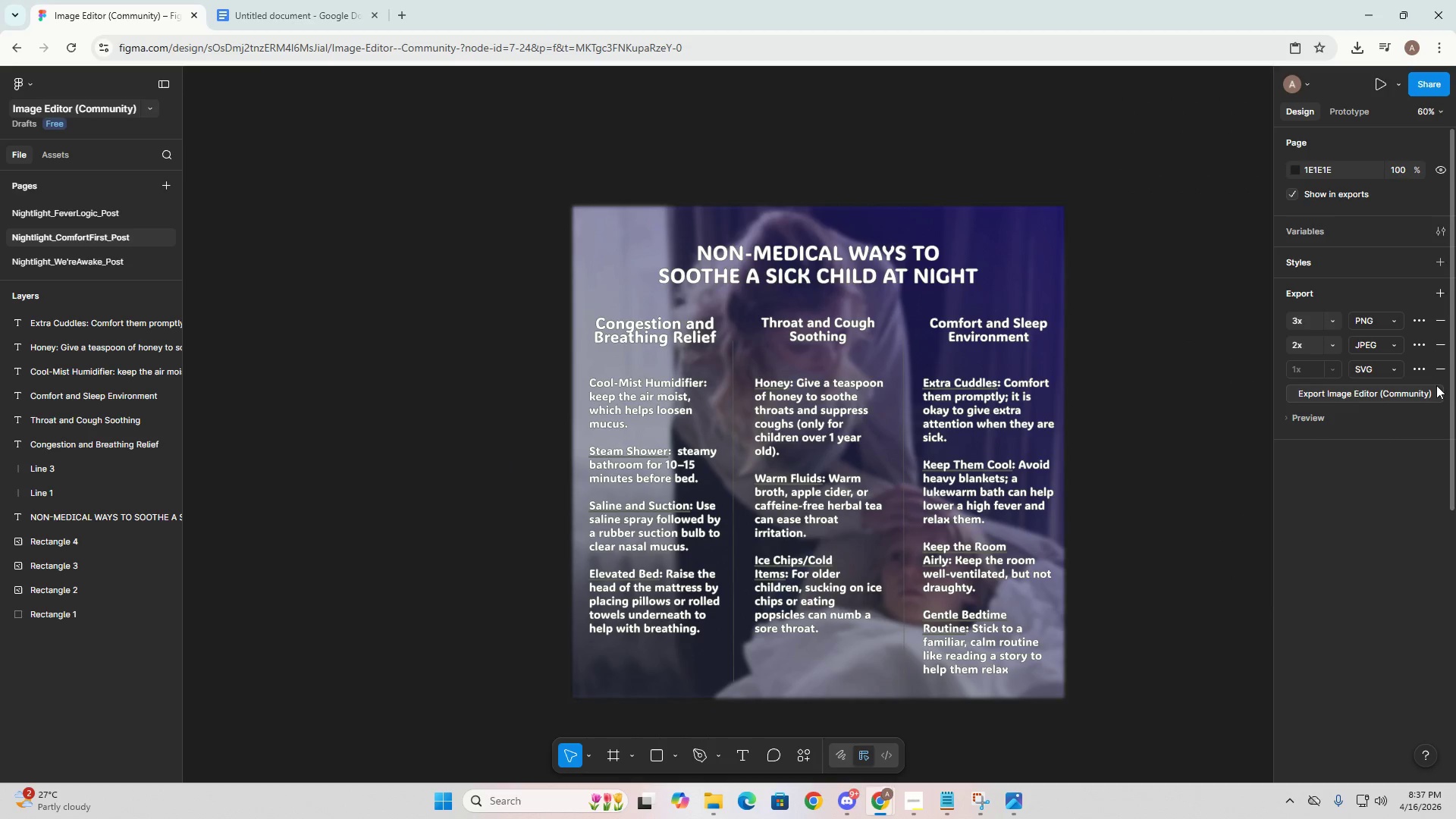 
left_click([1389, 398])
 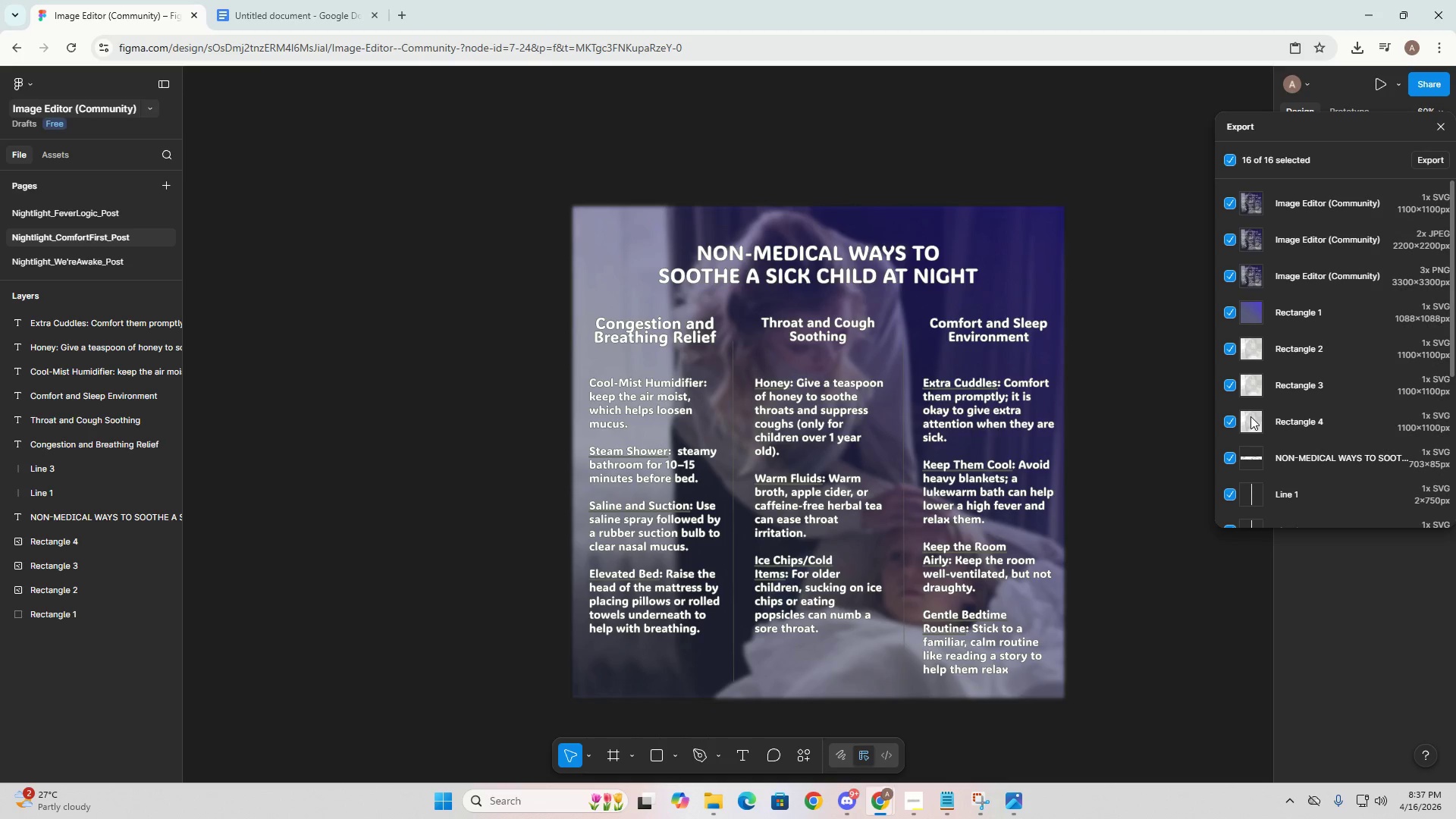 
scroll: coordinate [1329, 468], scroll_direction: down, amount: 10.0
 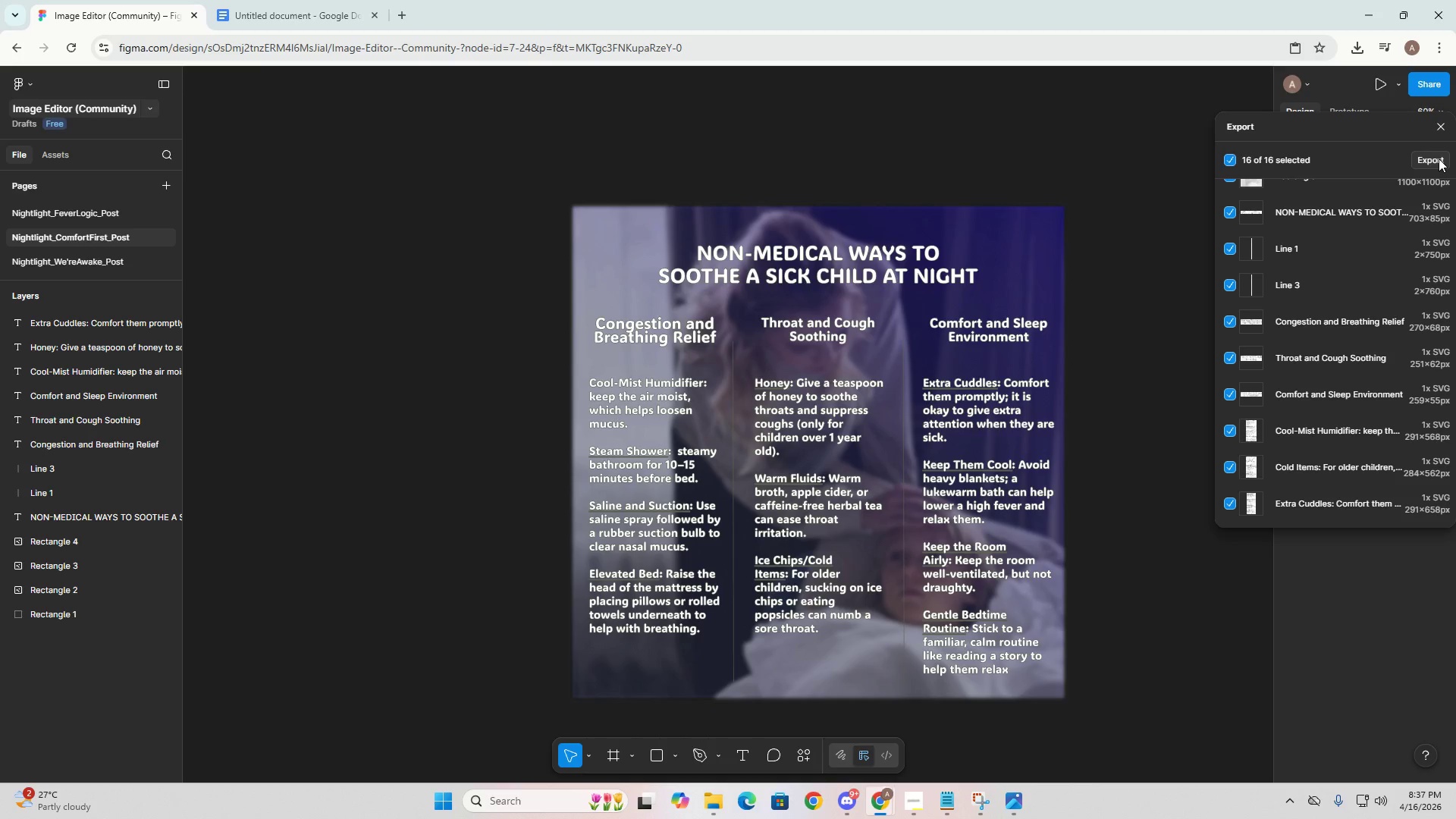 
left_click([1439, 158])
 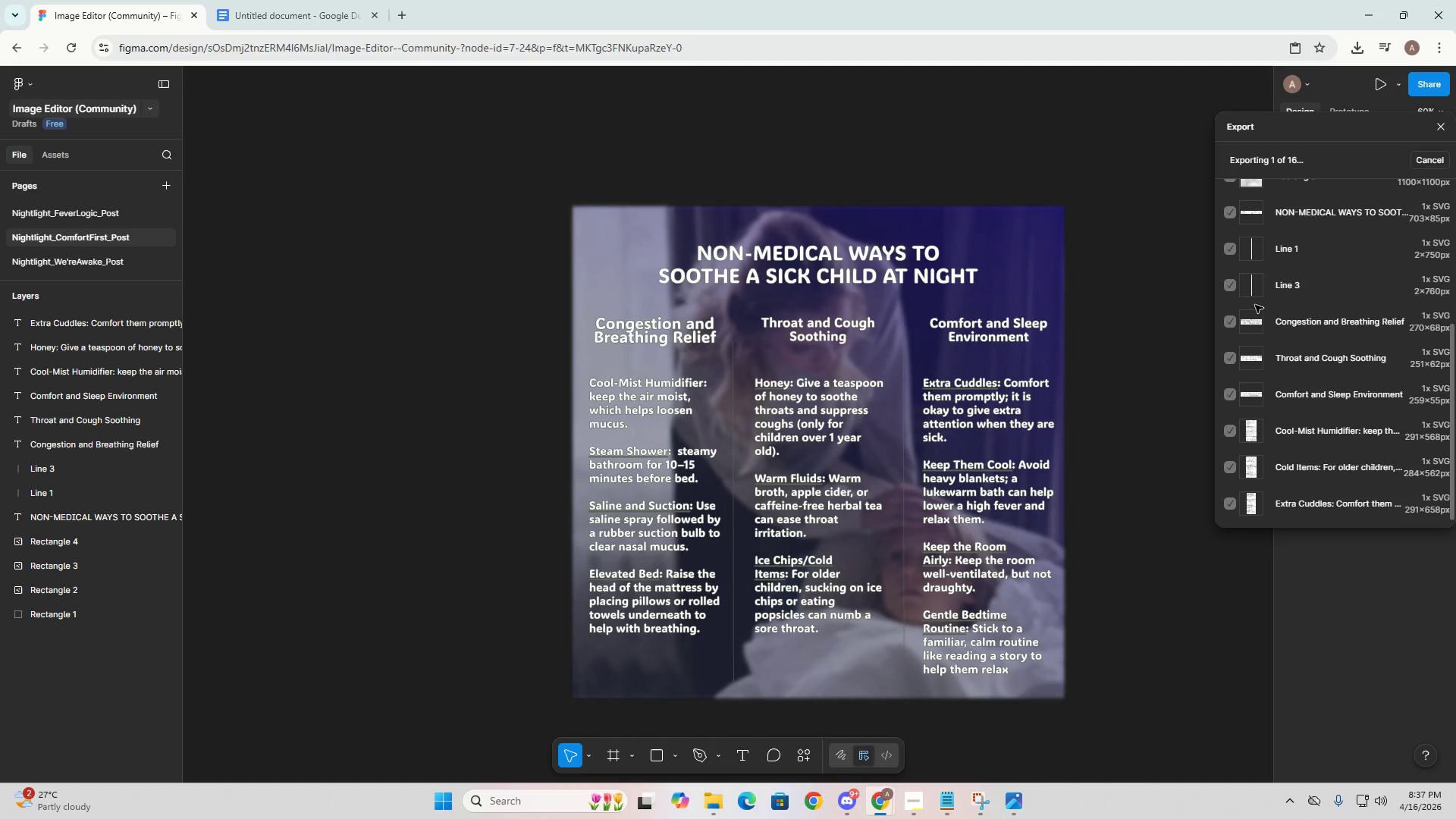 
wait(11.84)
 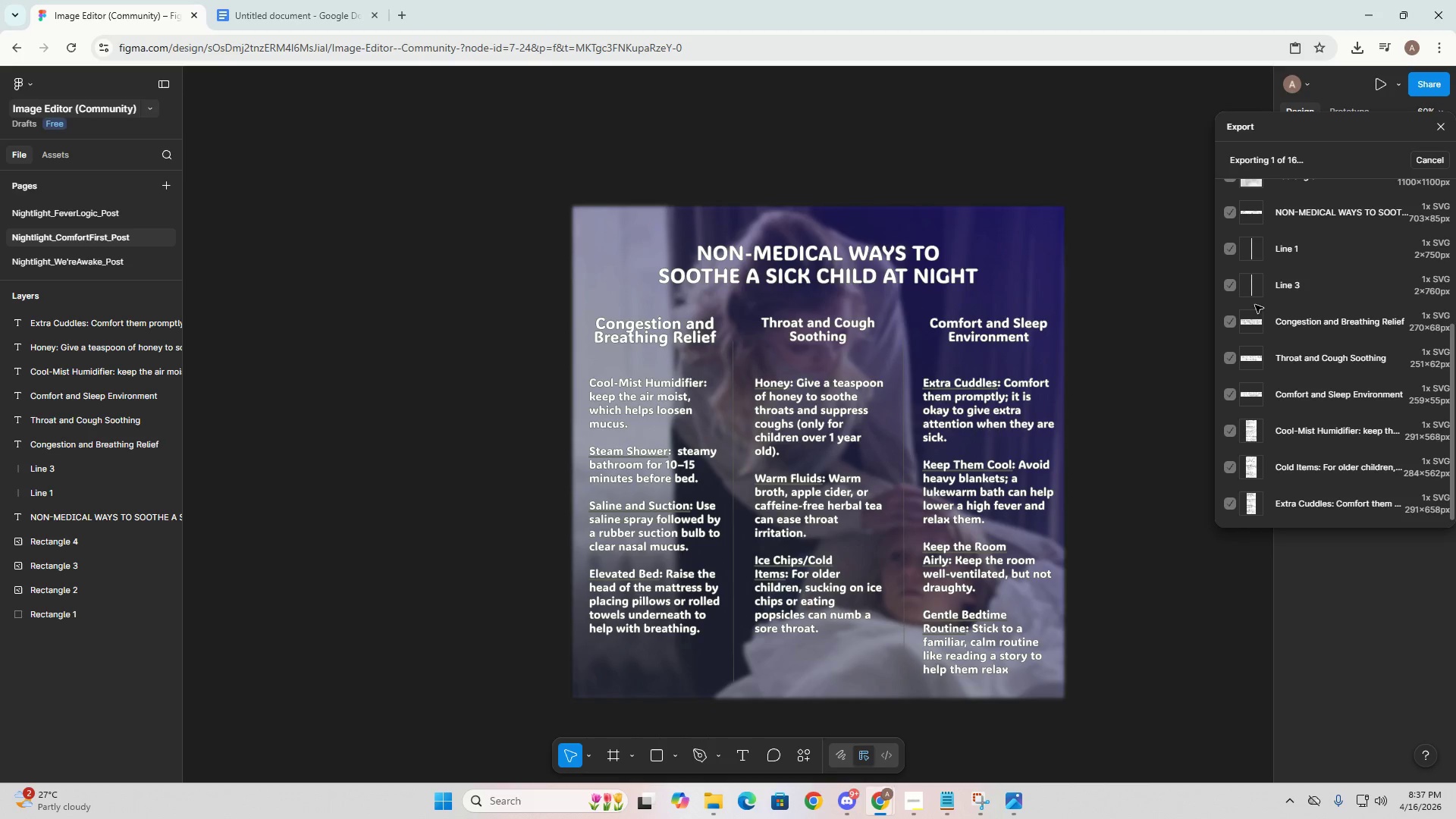 
left_click([1354, 45])
 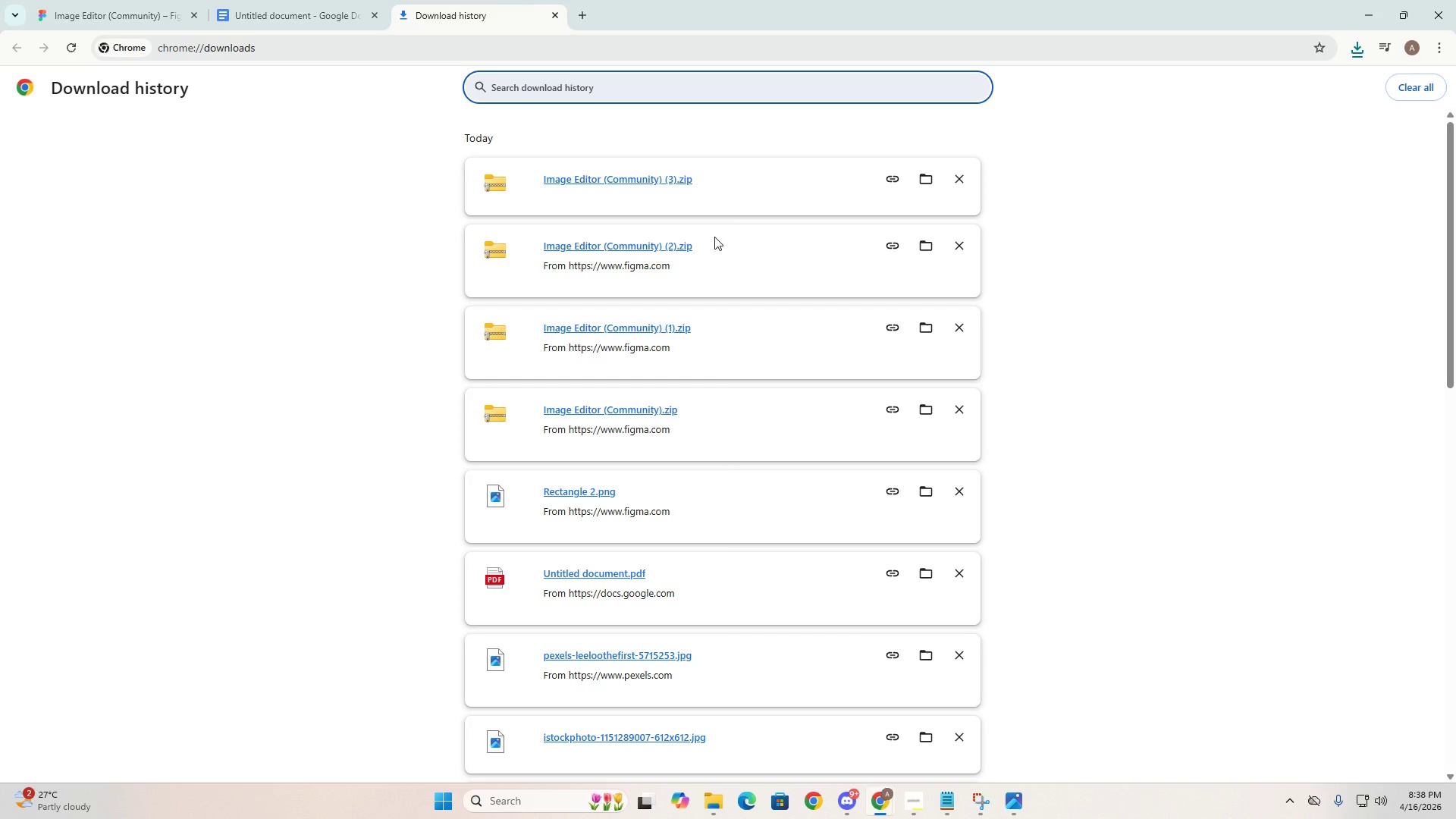 
left_click([635, 178])
 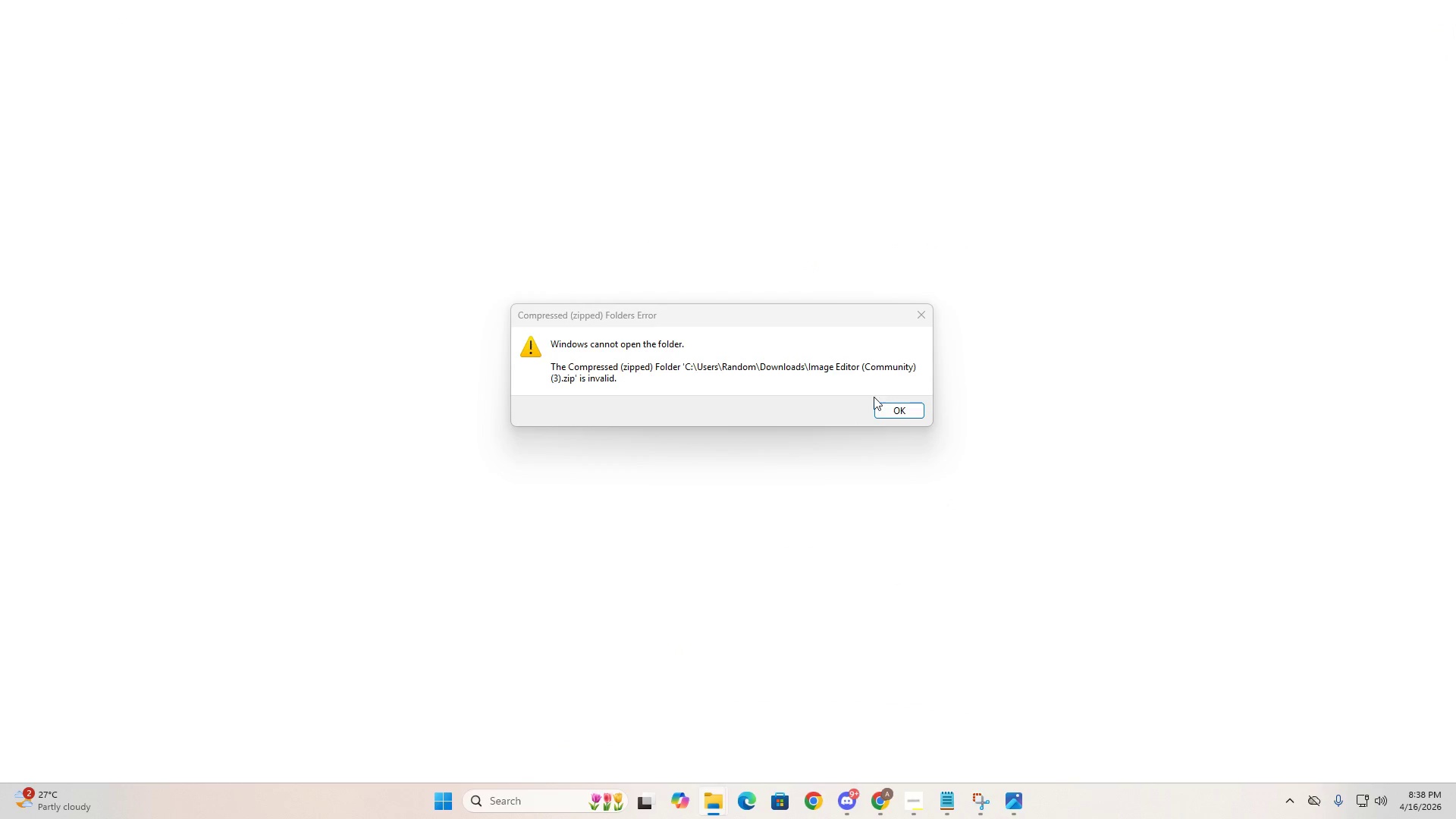 
left_click([887, 414])
 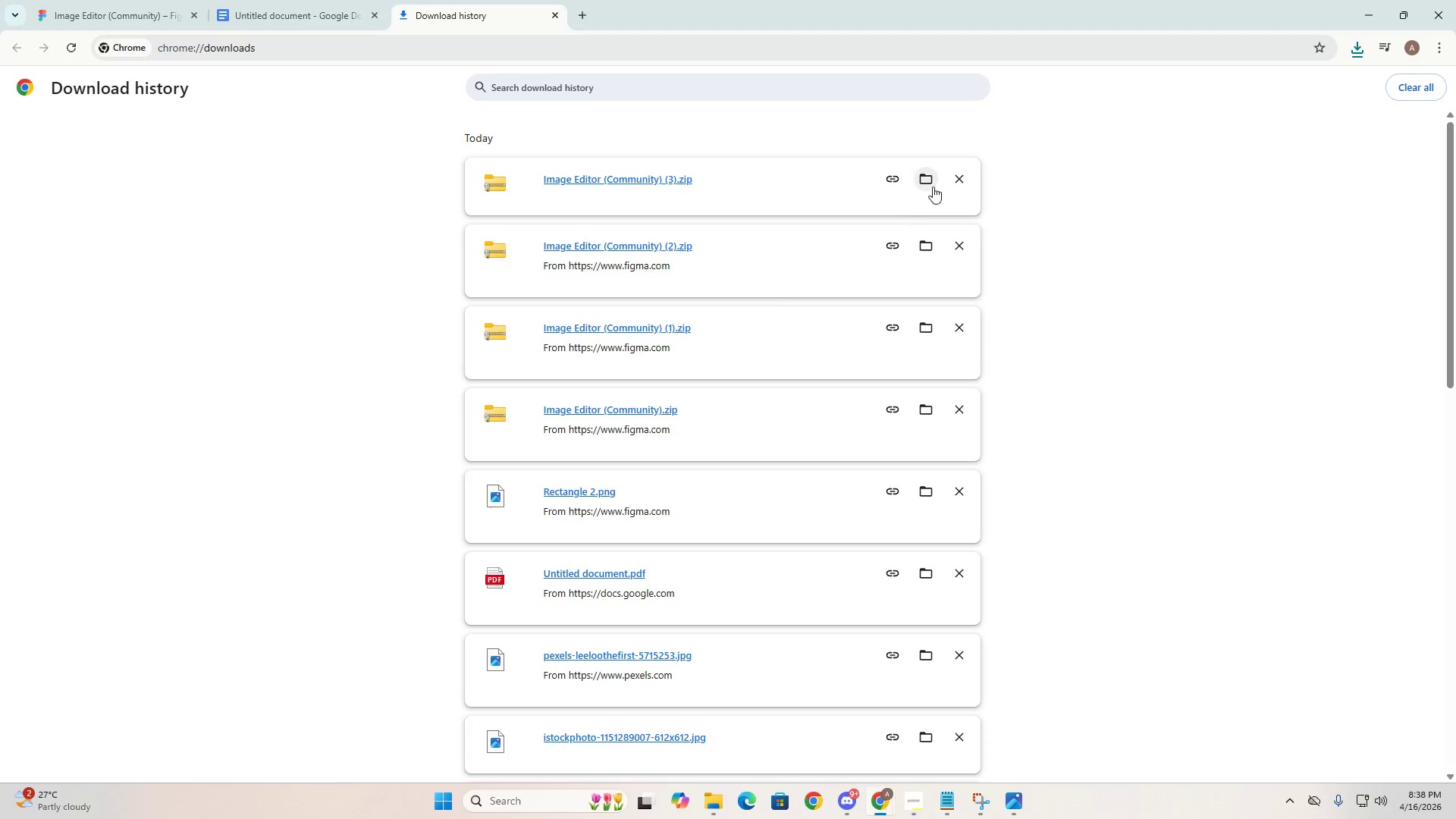 
left_click([930, 186])
 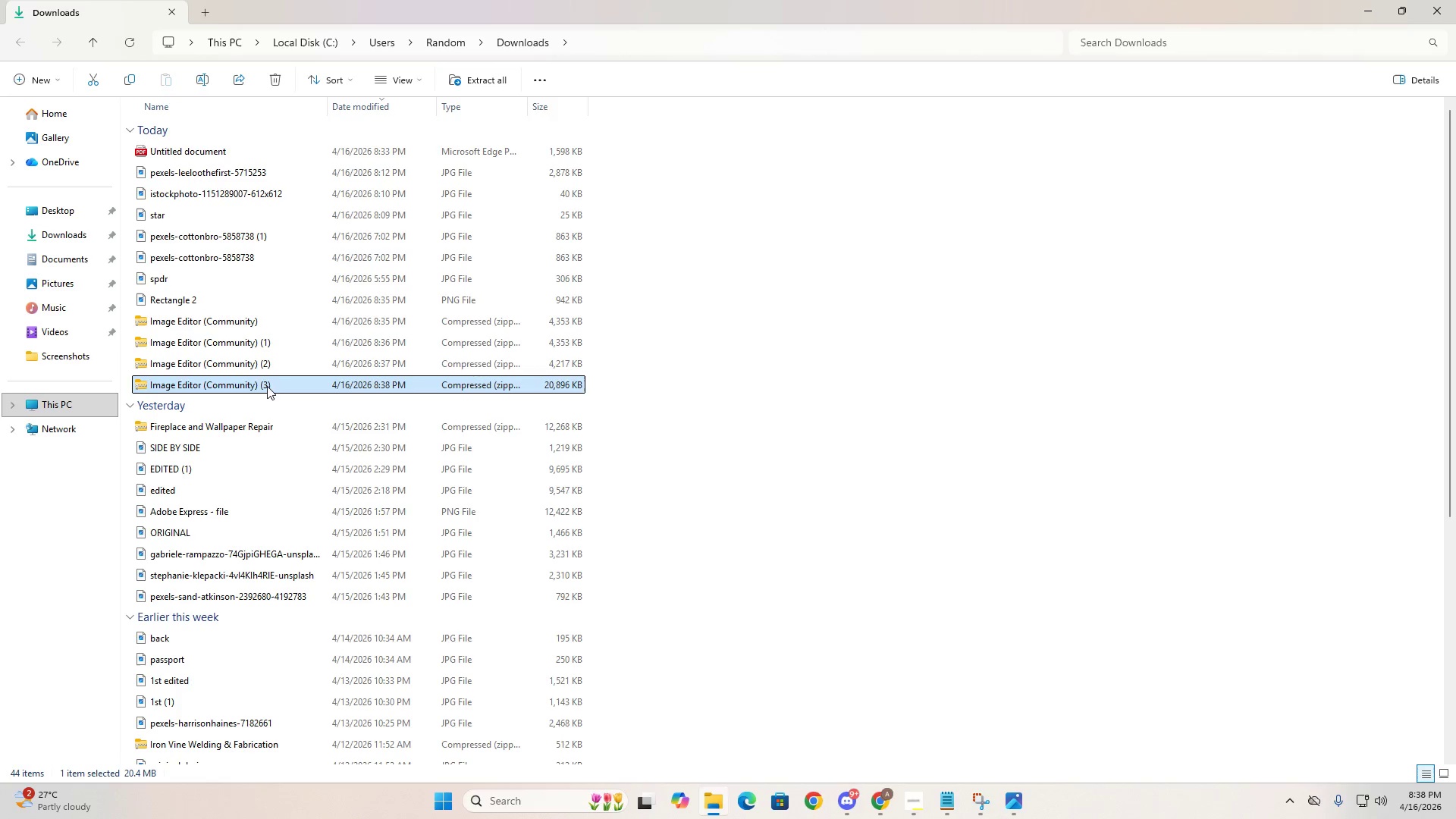 
right_click([264, 388])
 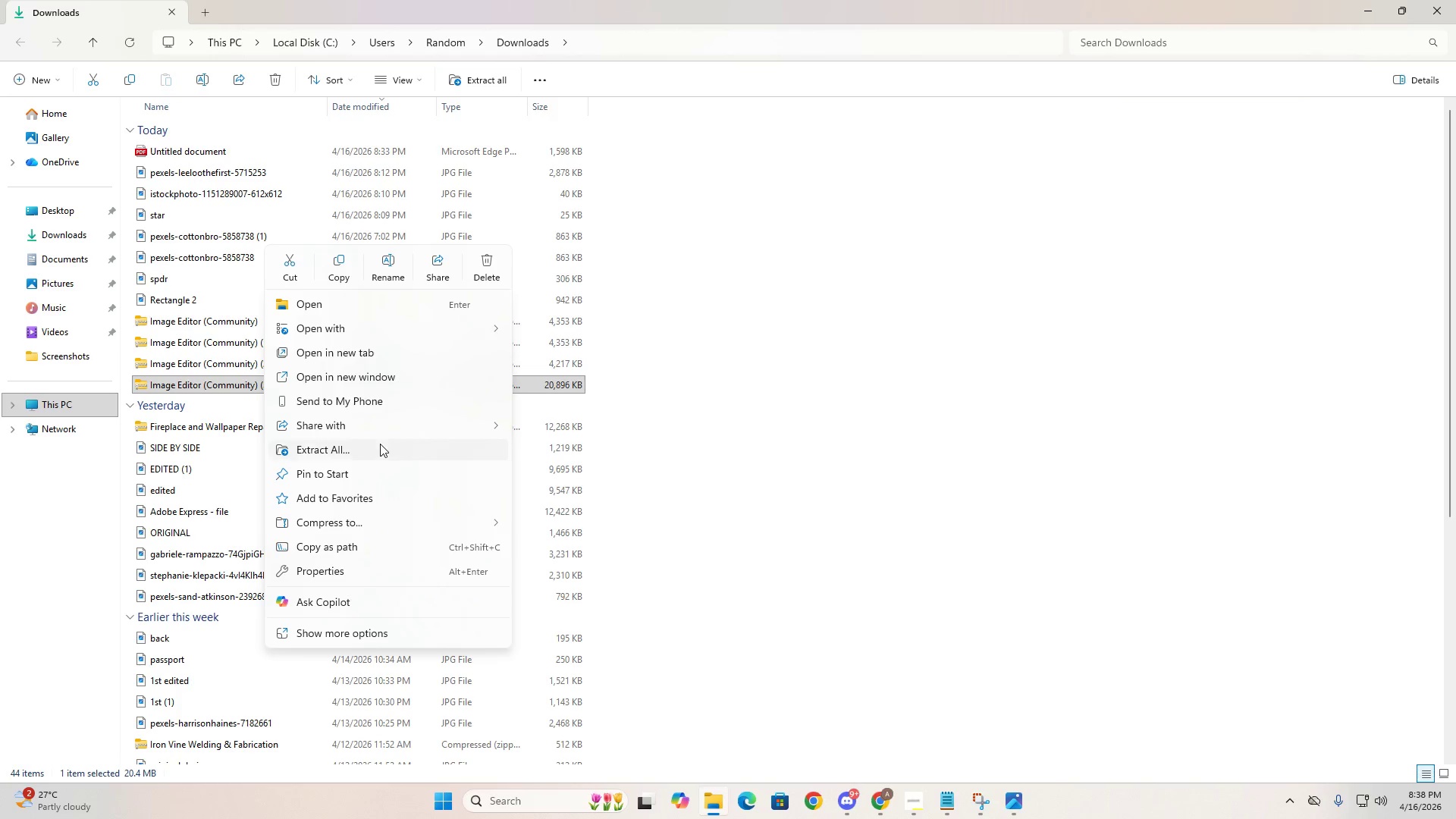 
left_click([383, 443])
 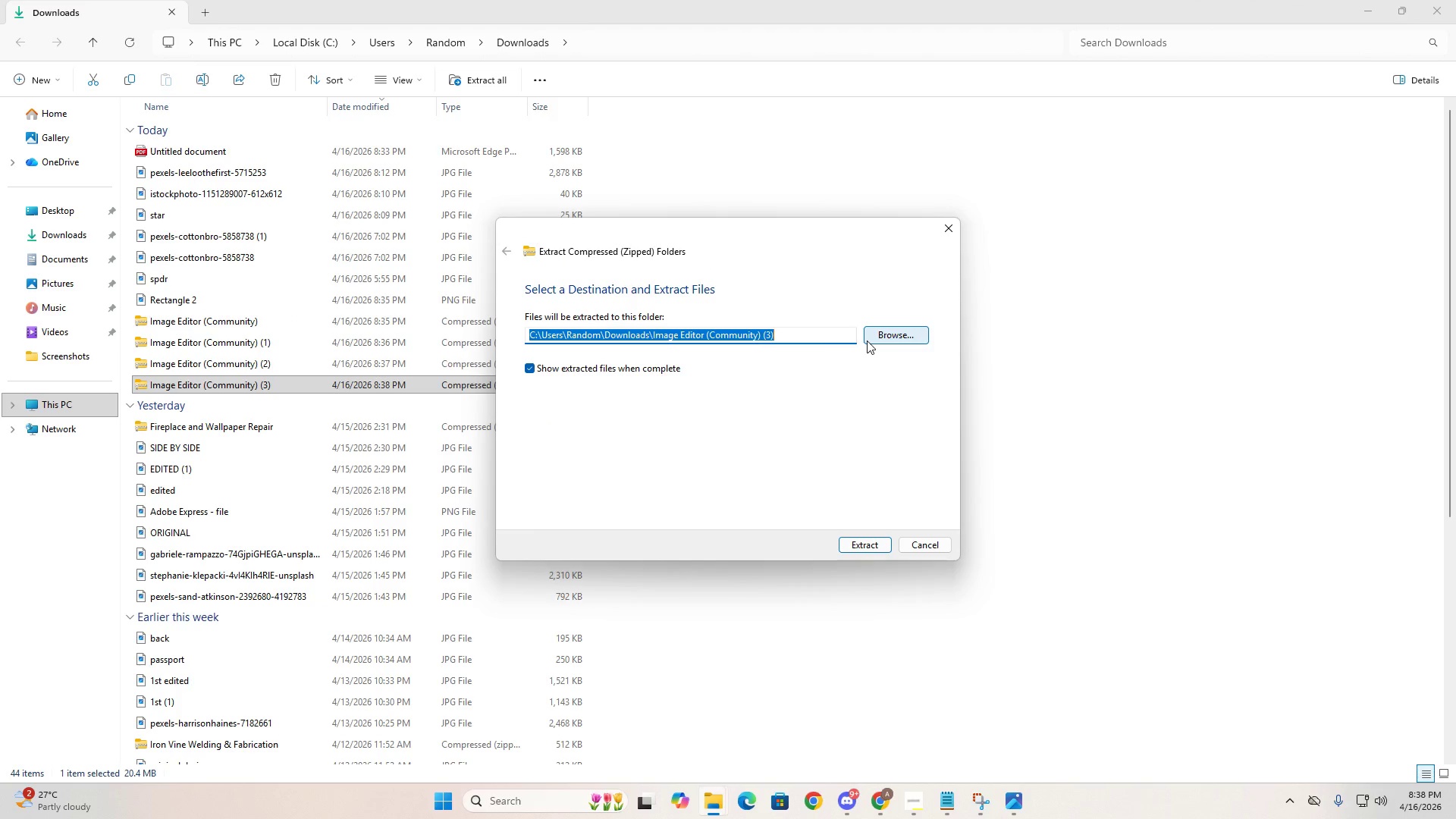 
left_click([859, 541])
 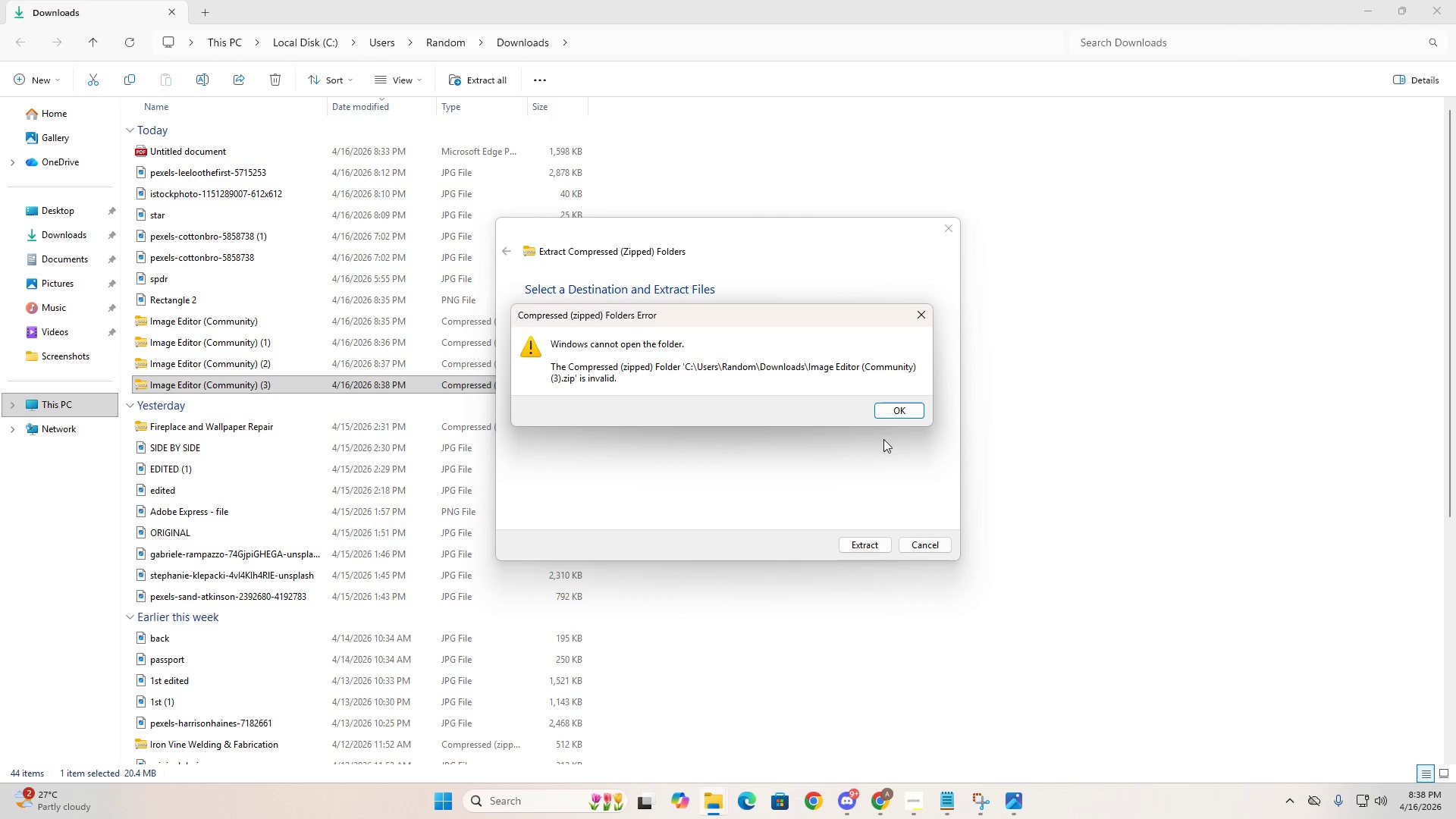 
left_click([896, 407])
 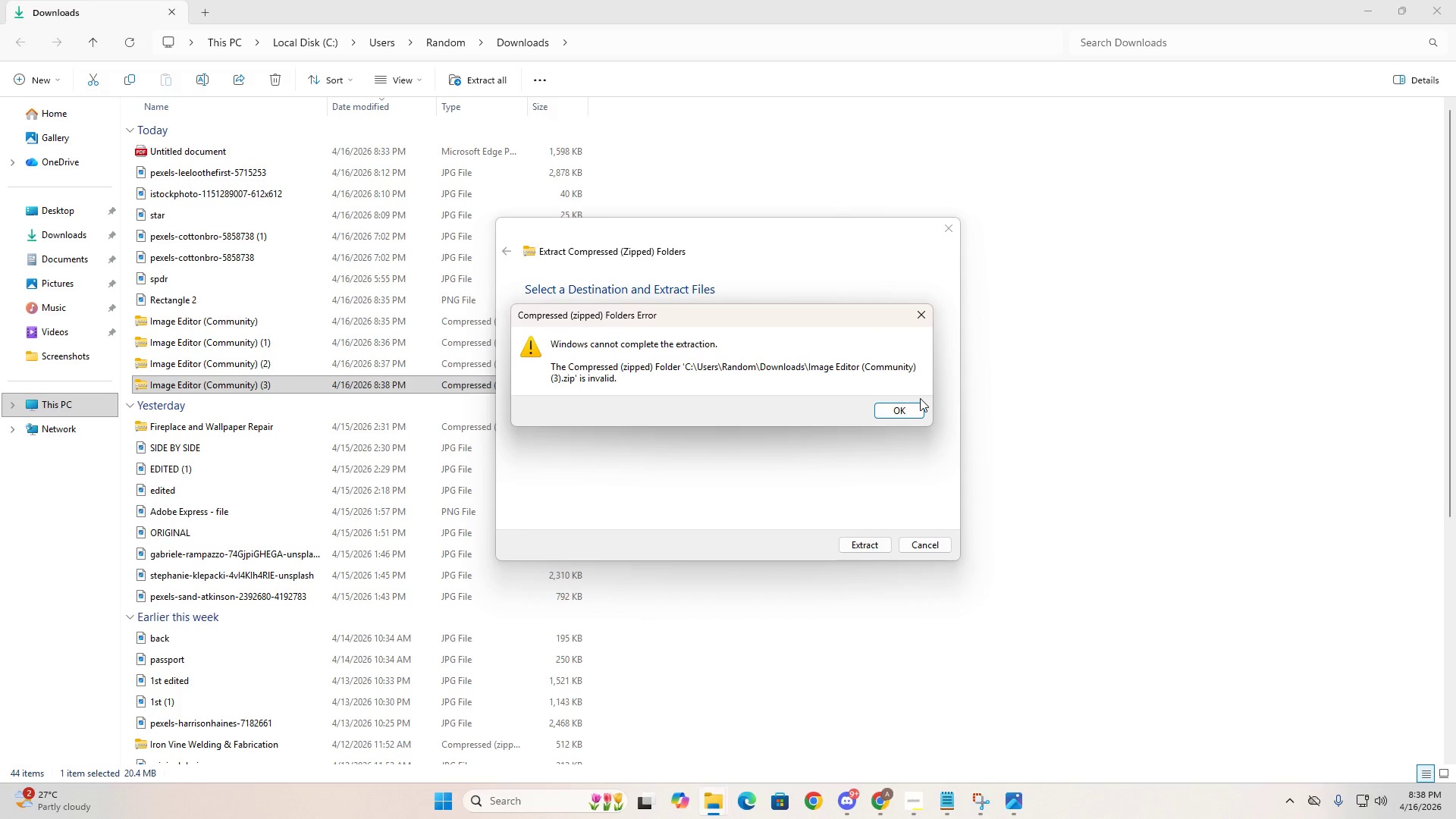 
double_click([911, 411])
 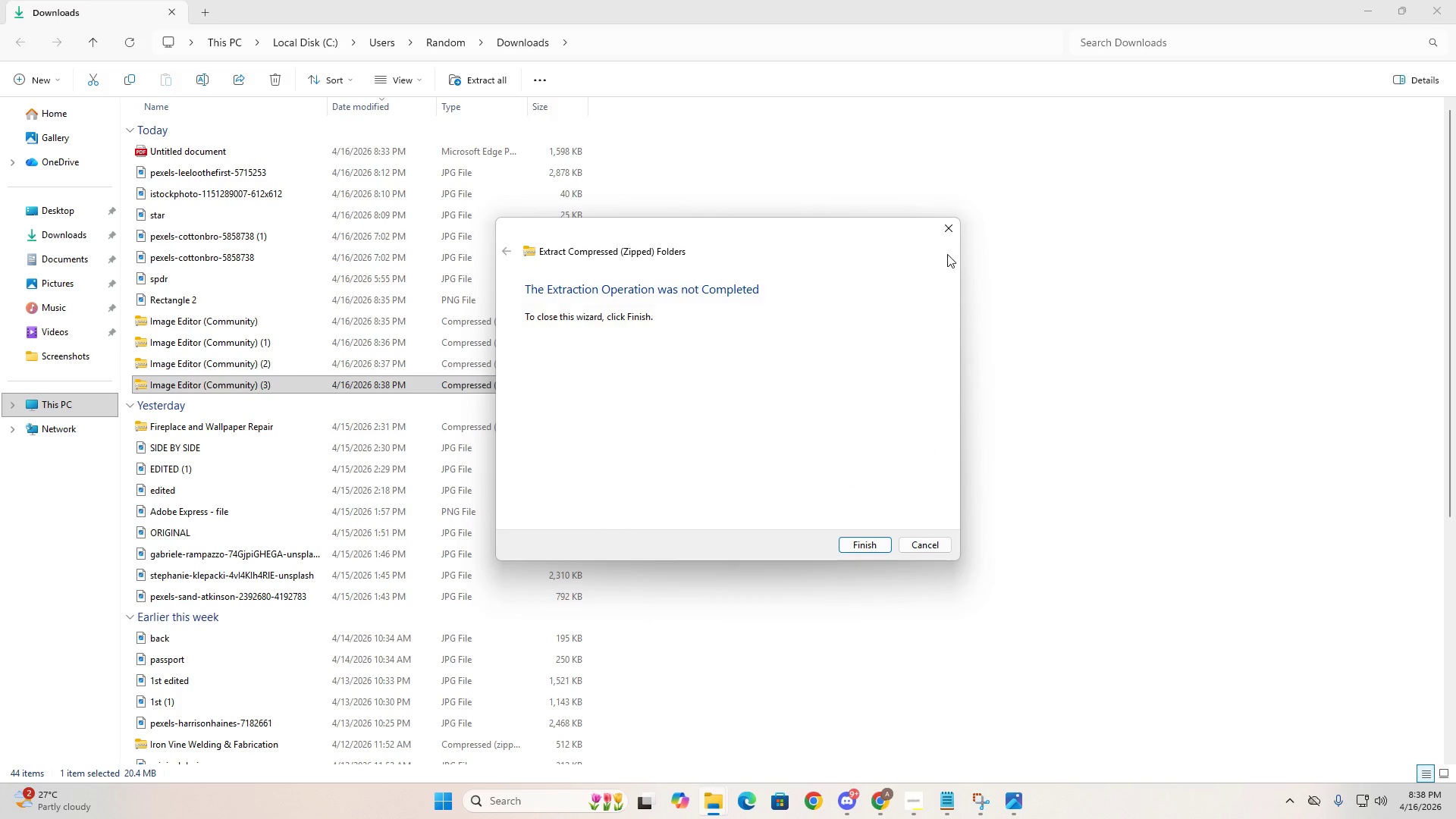 
left_click([947, 234])
 